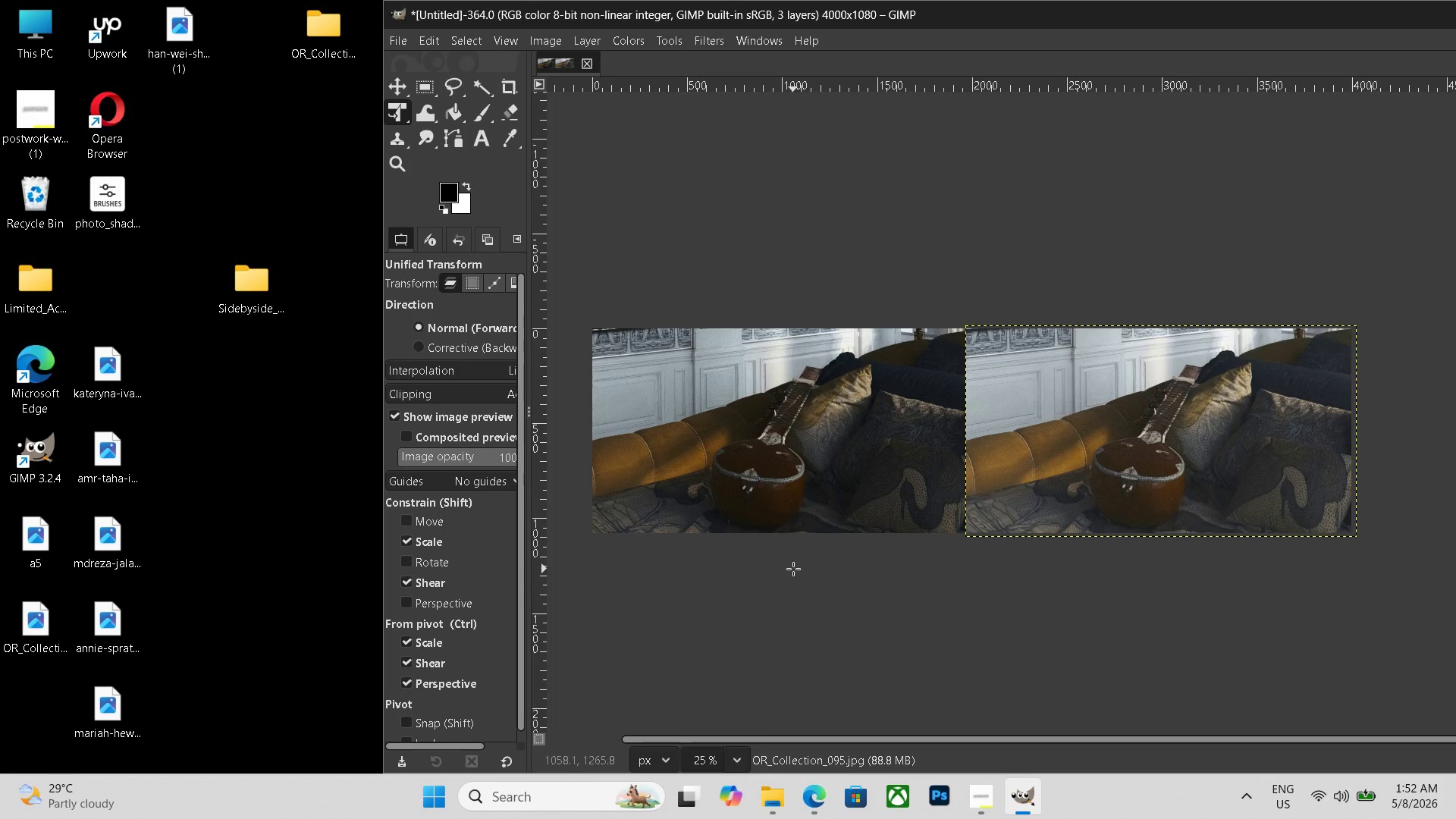 
wait(8.34)
 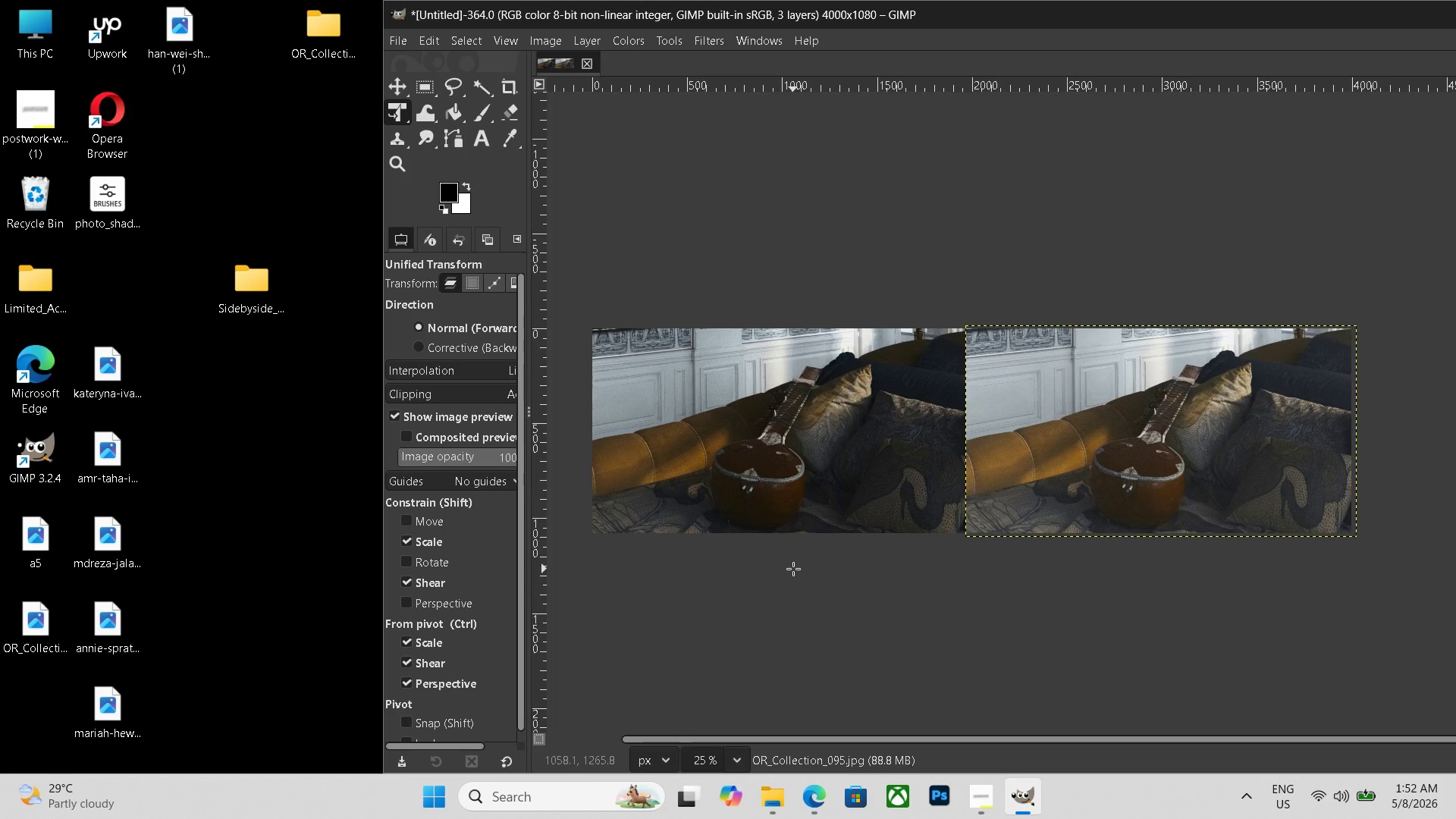 
left_click([478, 143])
 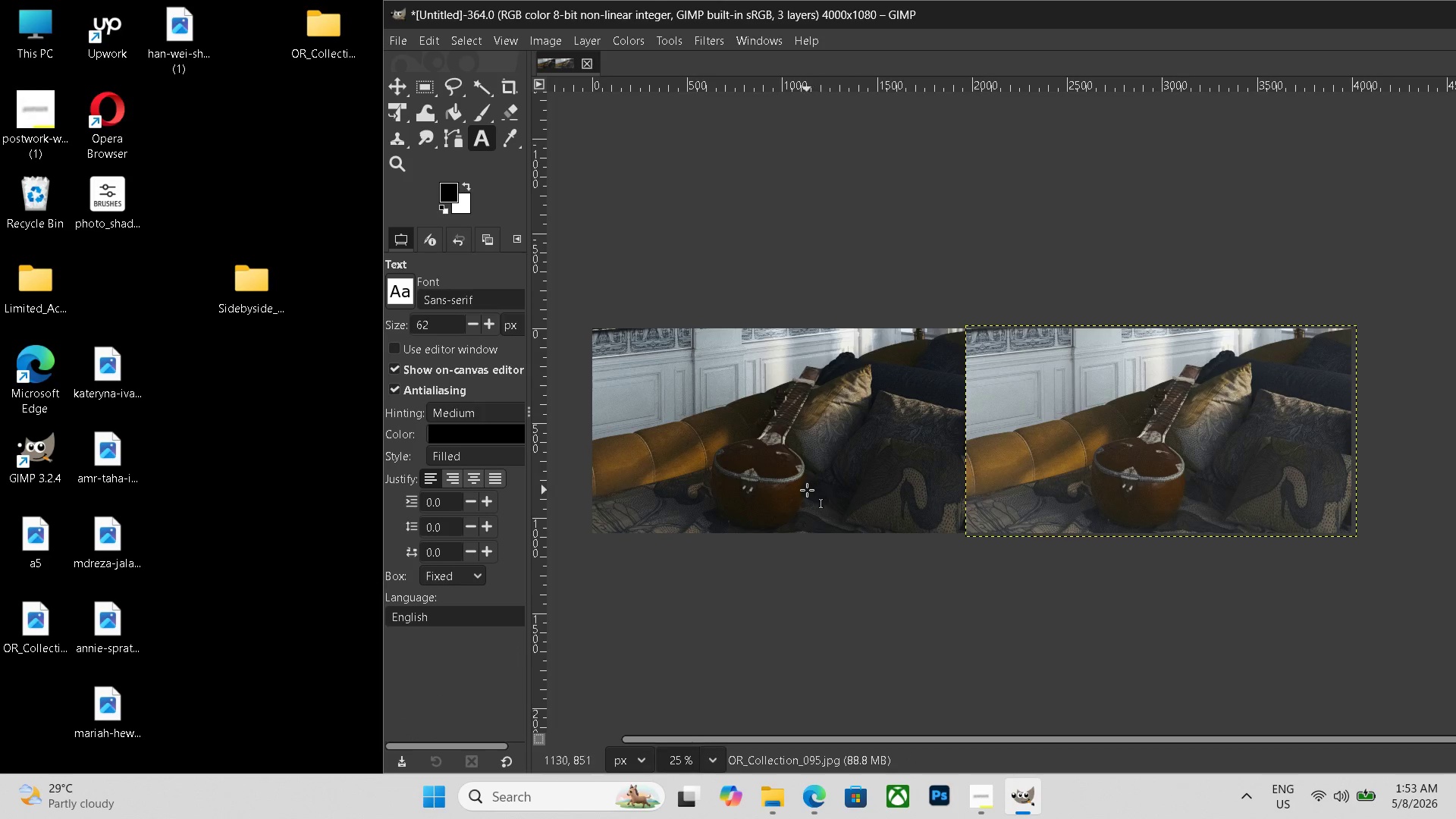 
left_click_drag(start_coordinate=[806, 490], to_coordinate=[1202, 530])
 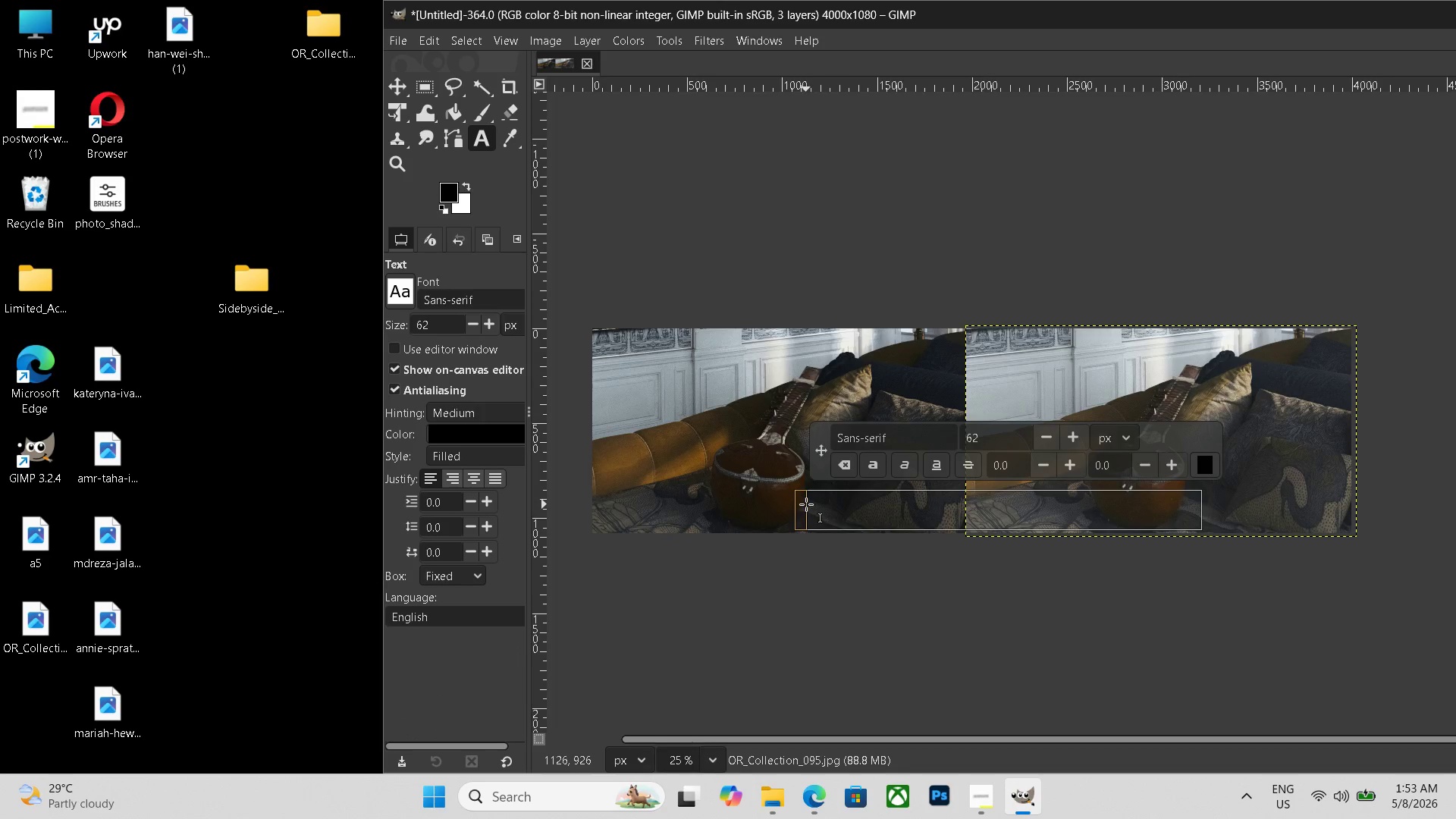 
left_click_drag(start_coordinate=[806, 504], to_coordinate=[752, 501])
 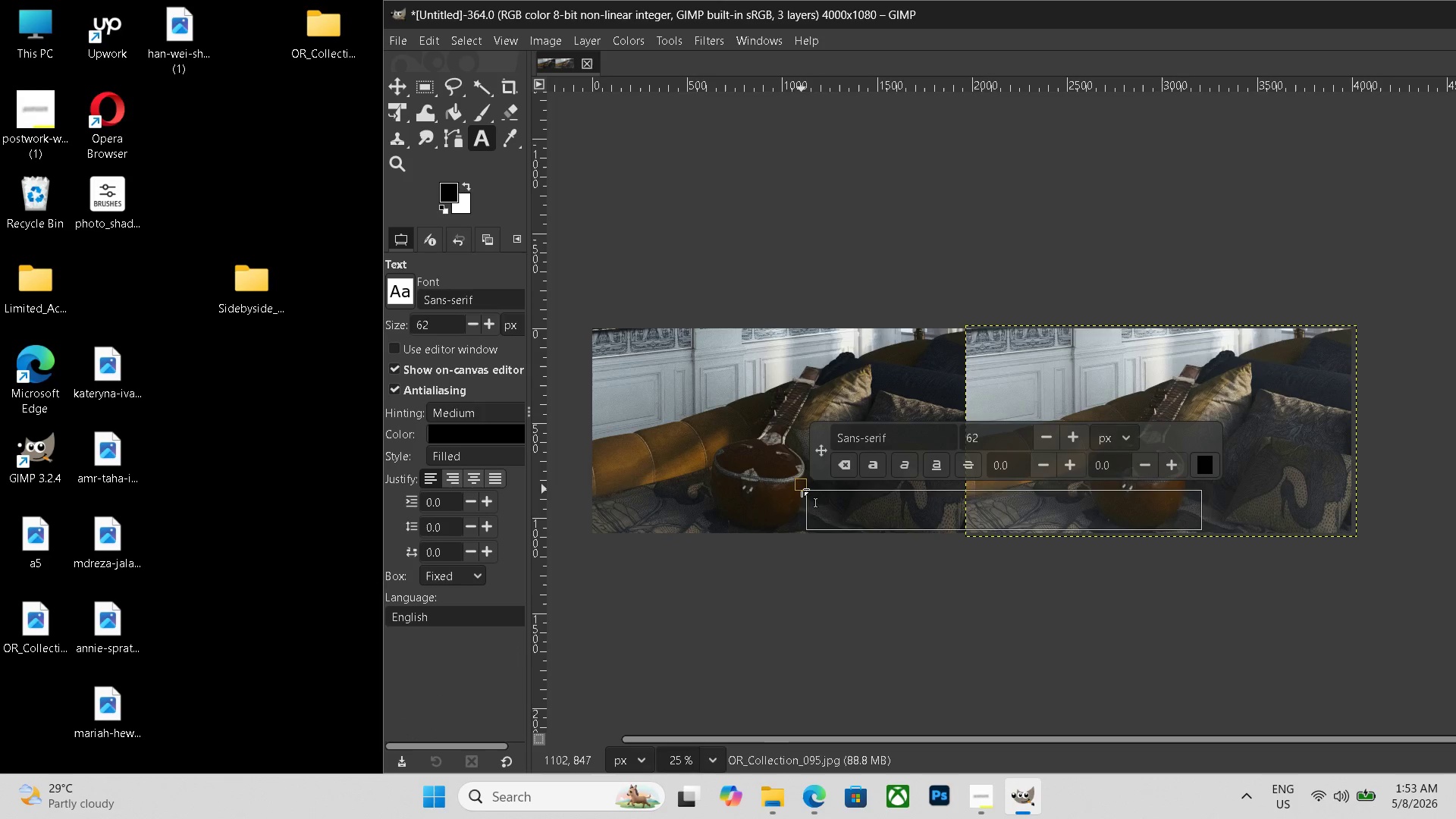 
left_click_drag(start_coordinate=[801, 488], to_coordinate=[745, 490])
 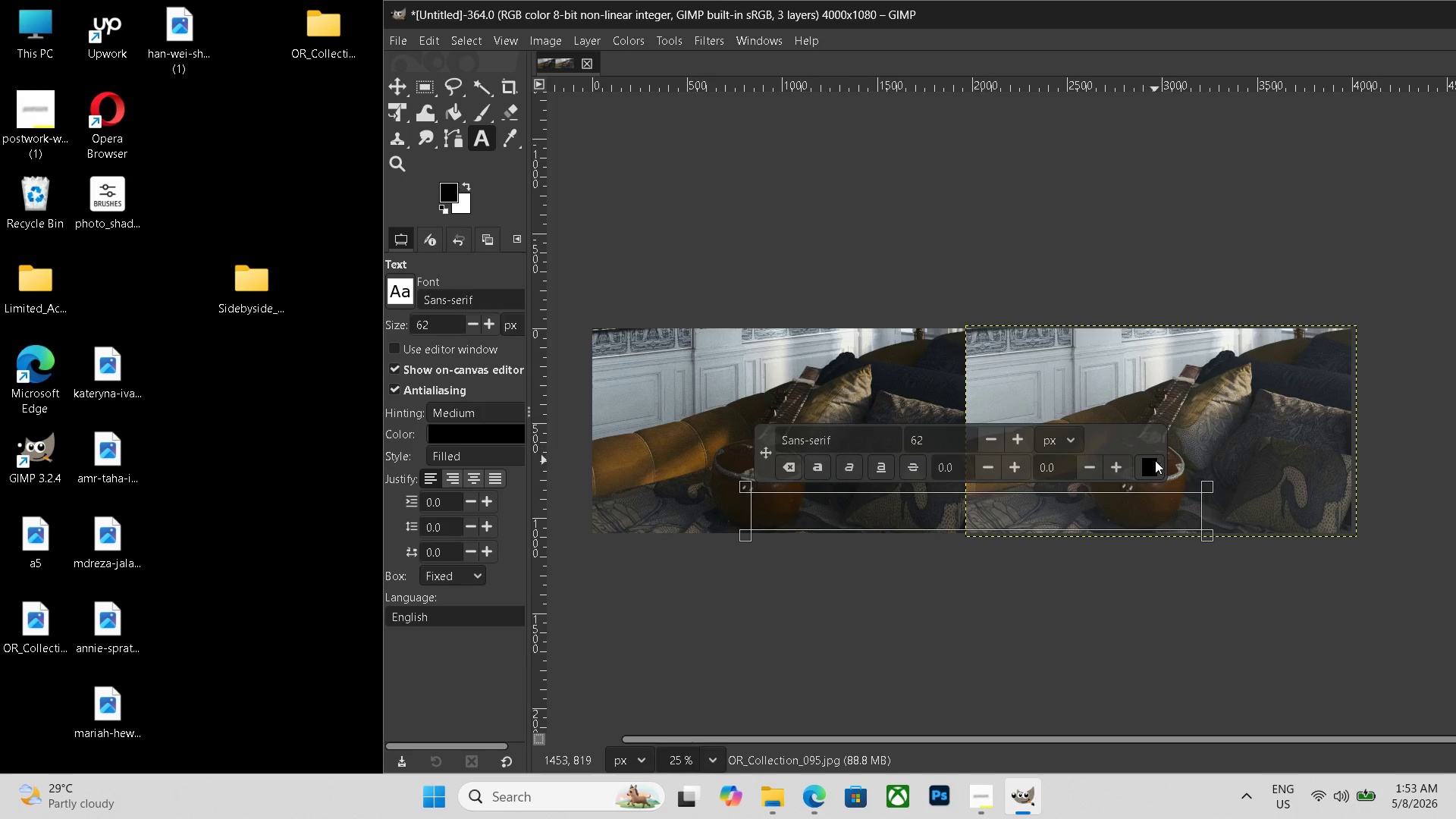 
left_click([1153, 465])
 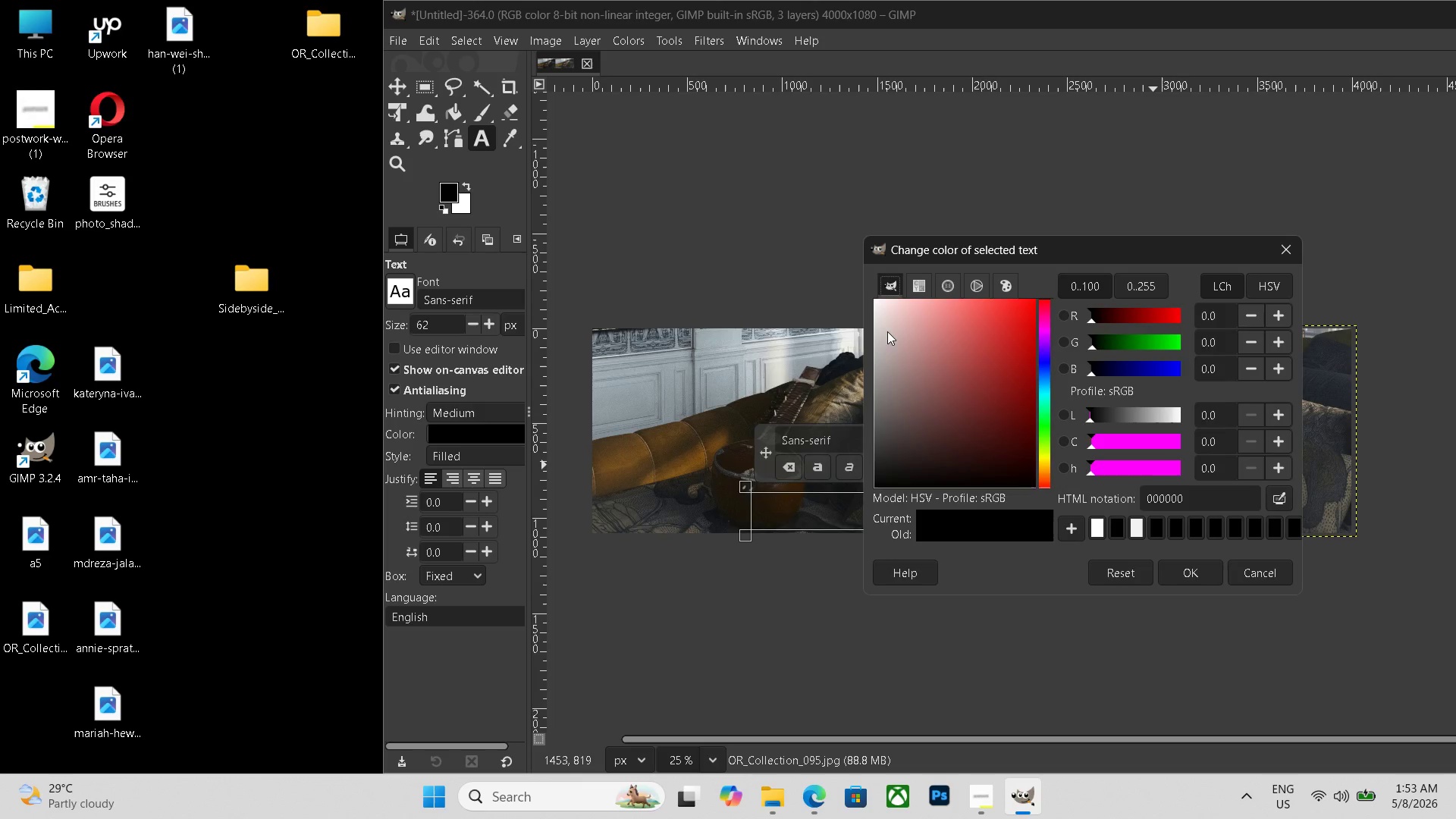 
left_click_drag(start_coordinate=[889, 330], to_coordinate=[753, 253])
 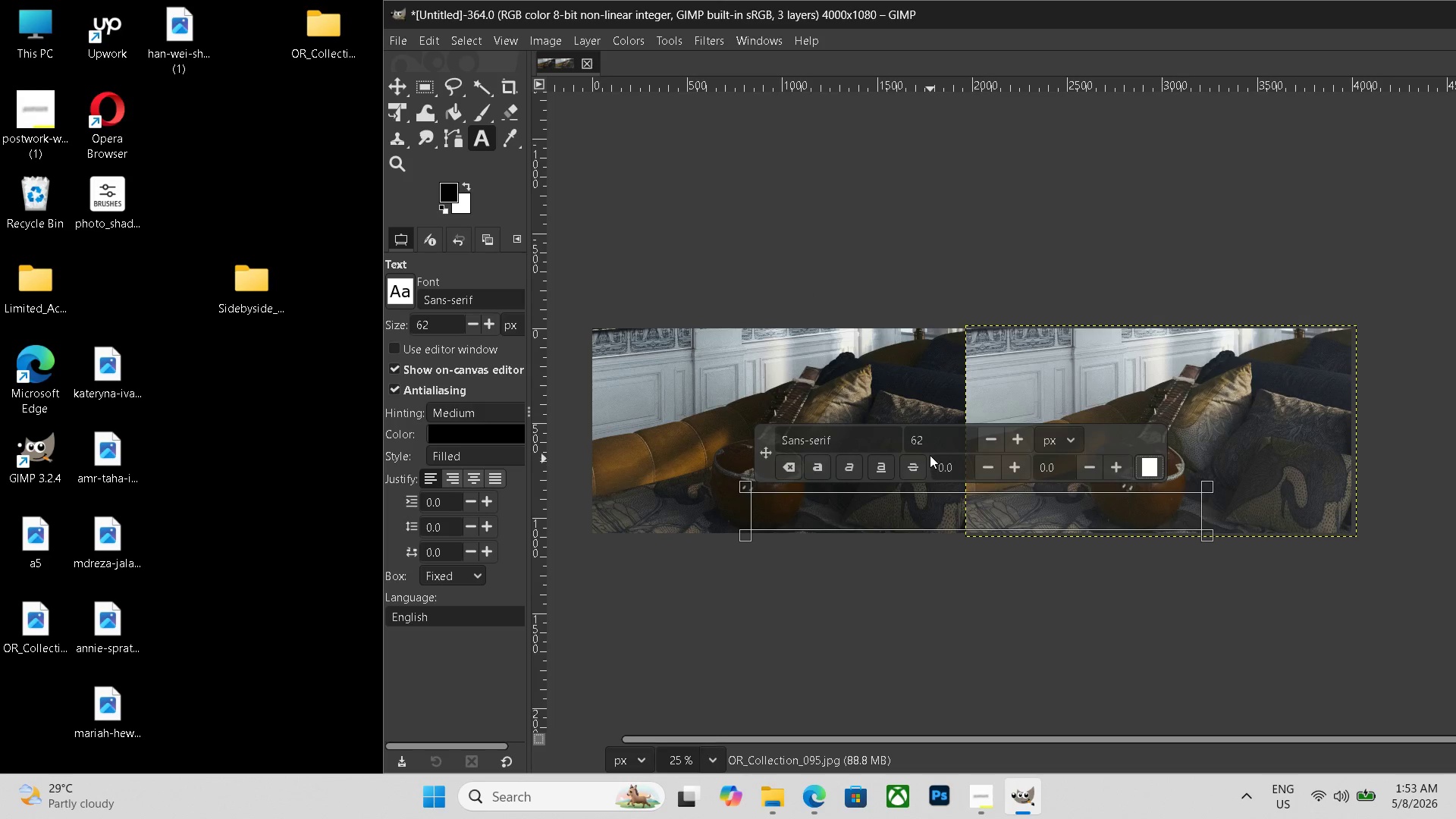 
left_click_drag(start_coordinate=[929, 444], to_coordinate=[873, 436])
 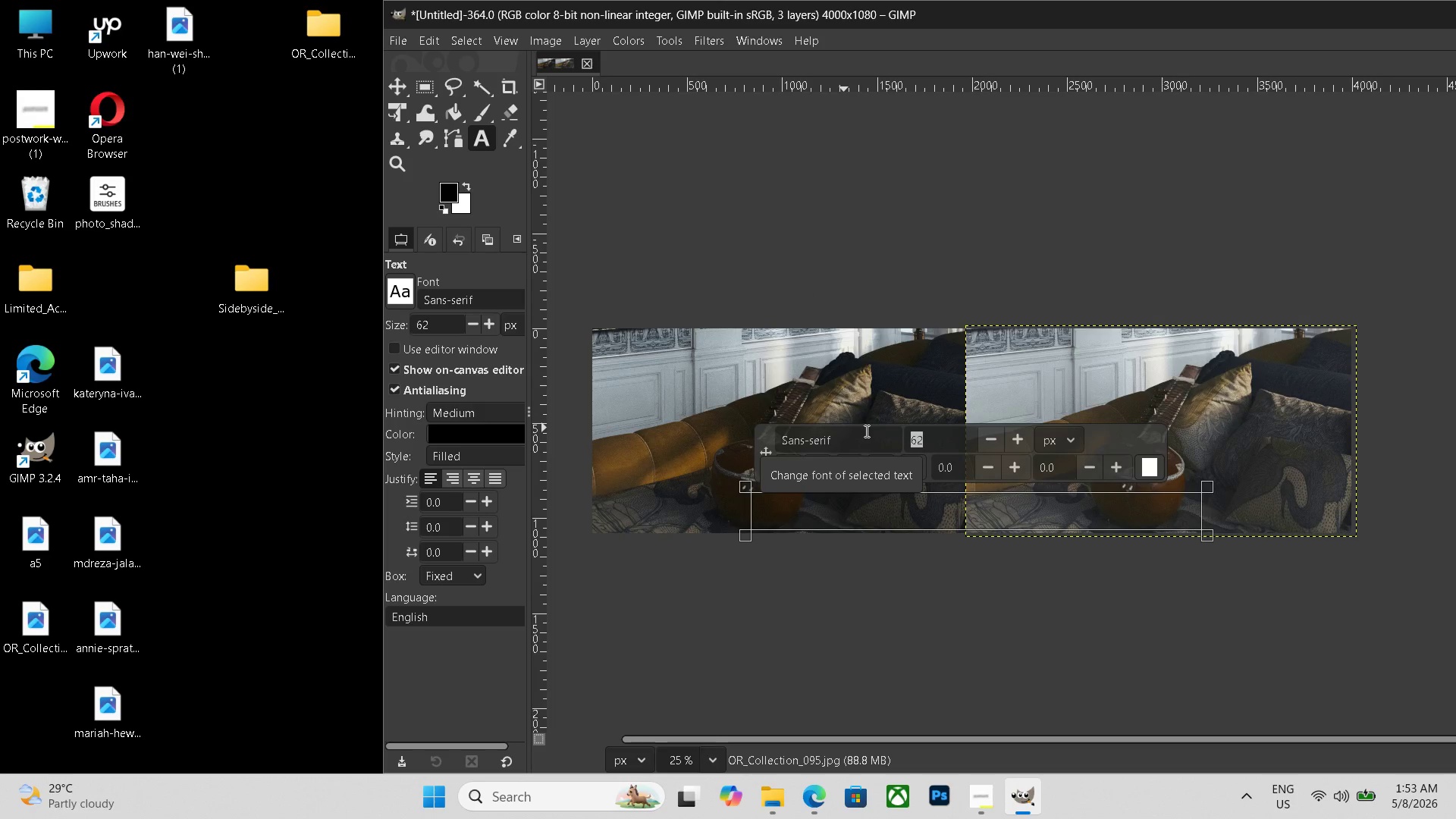 
key(Backspace)
 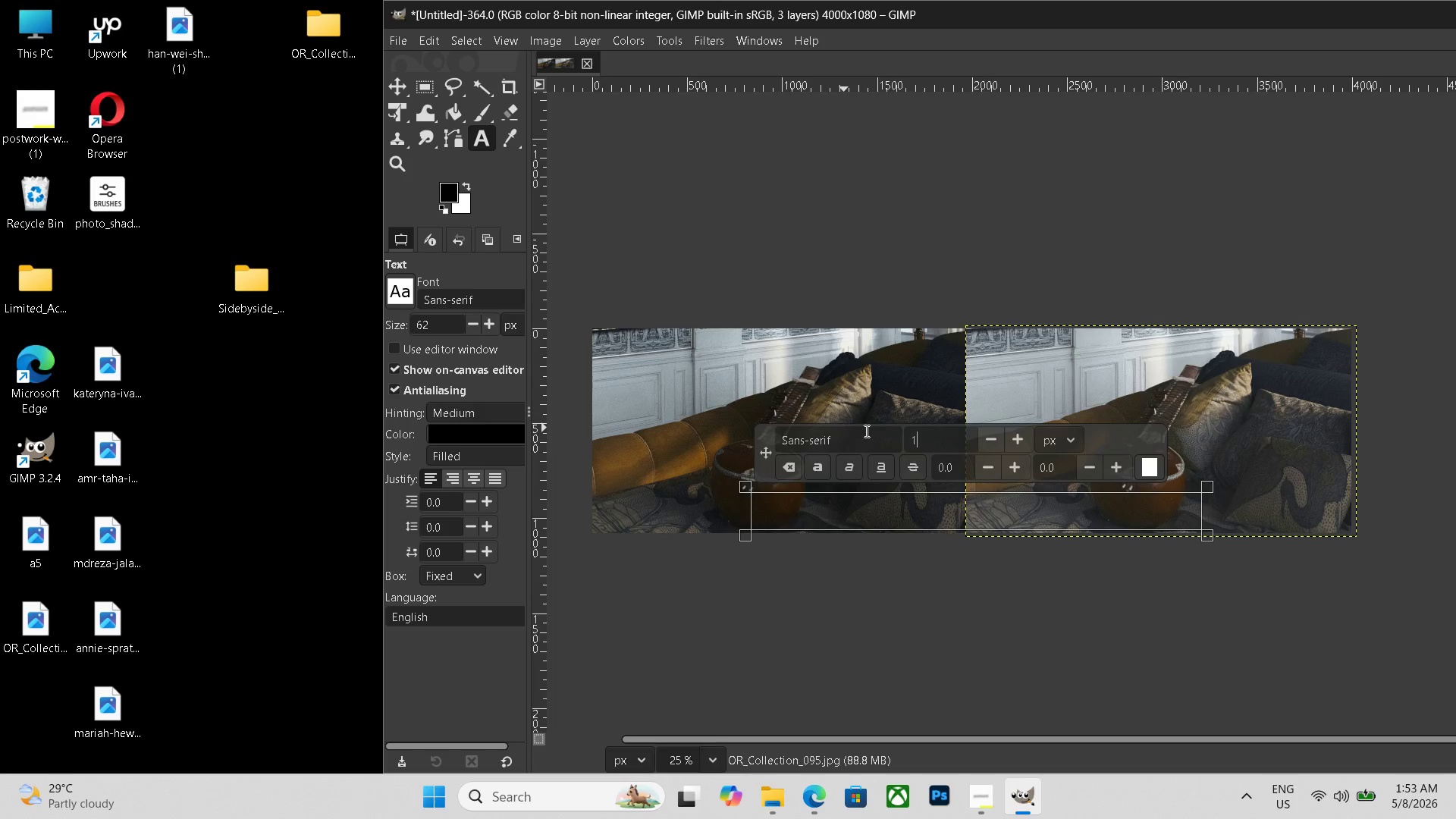 
key(Numpad1)
 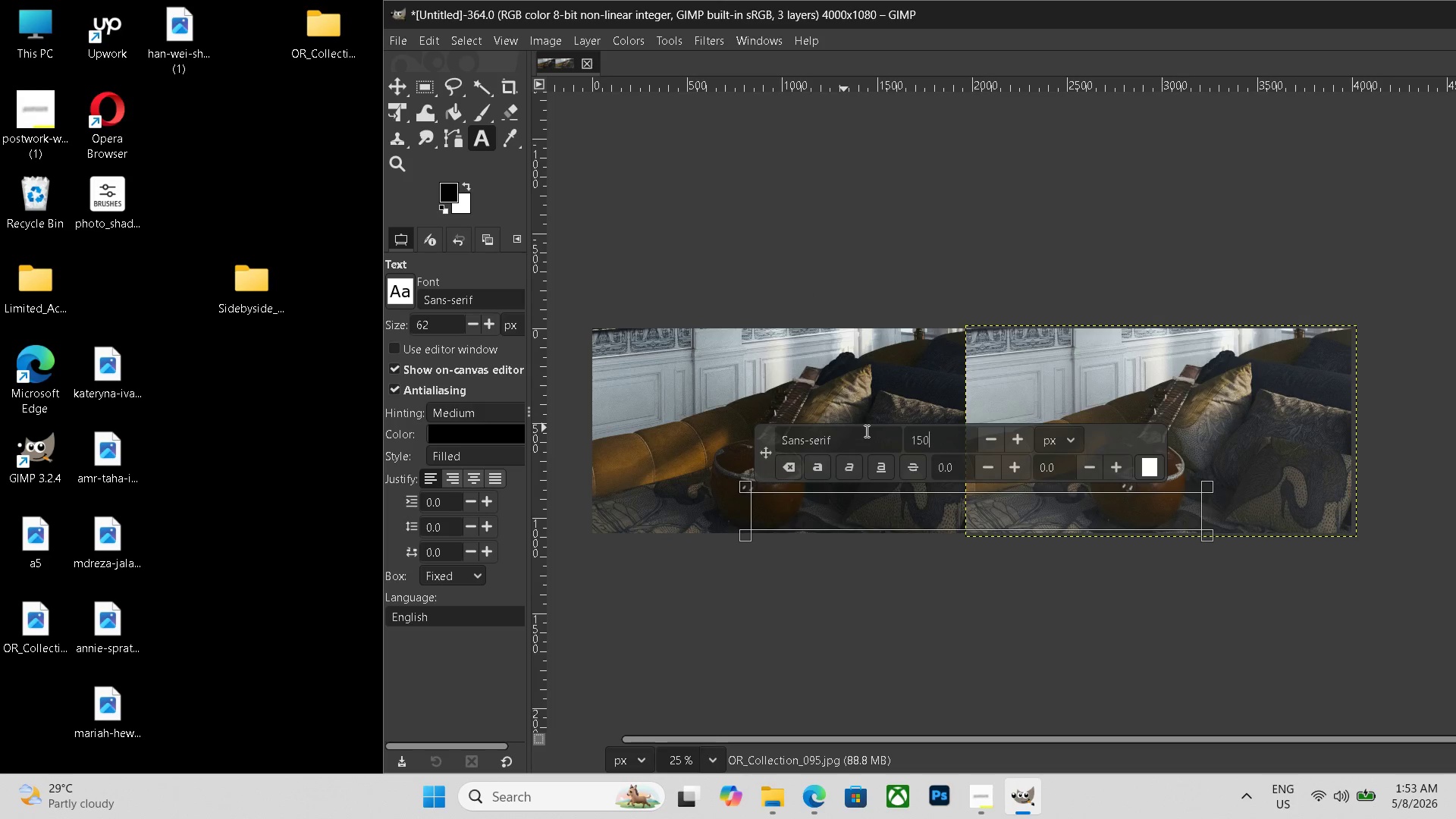 
key(Numpad5)
 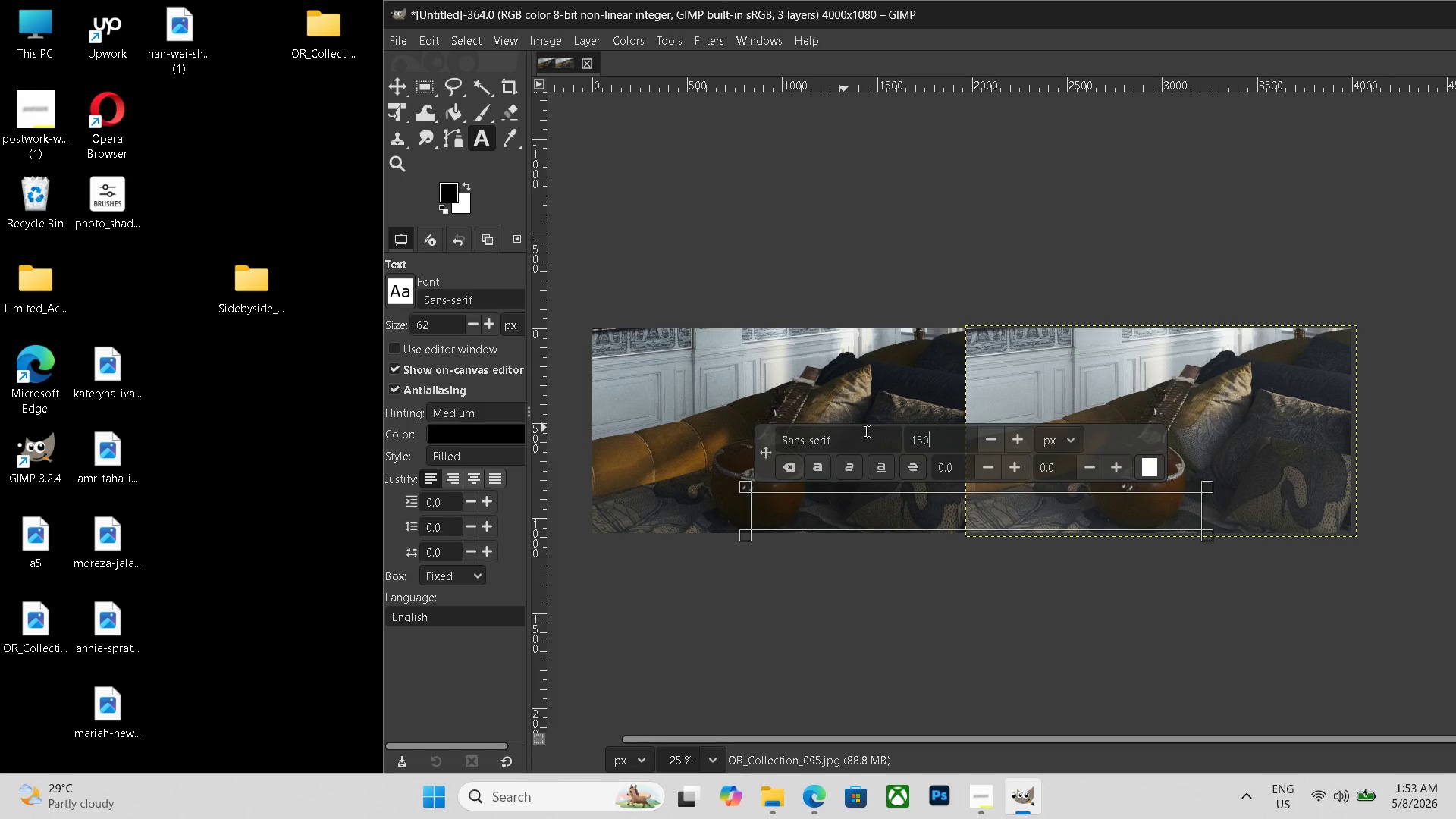 
key(Numpad0)
 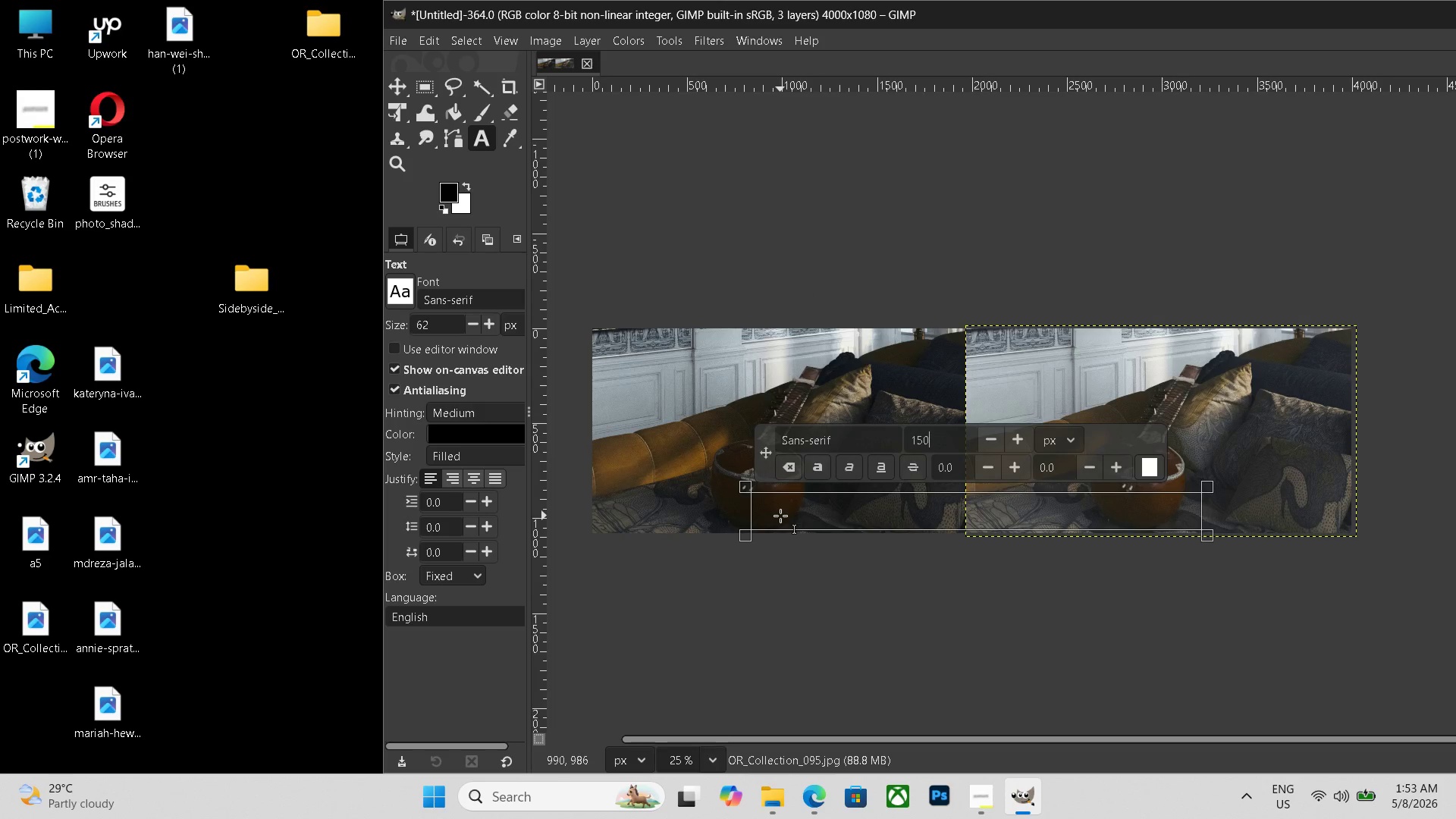 
left_click([780, 516])
 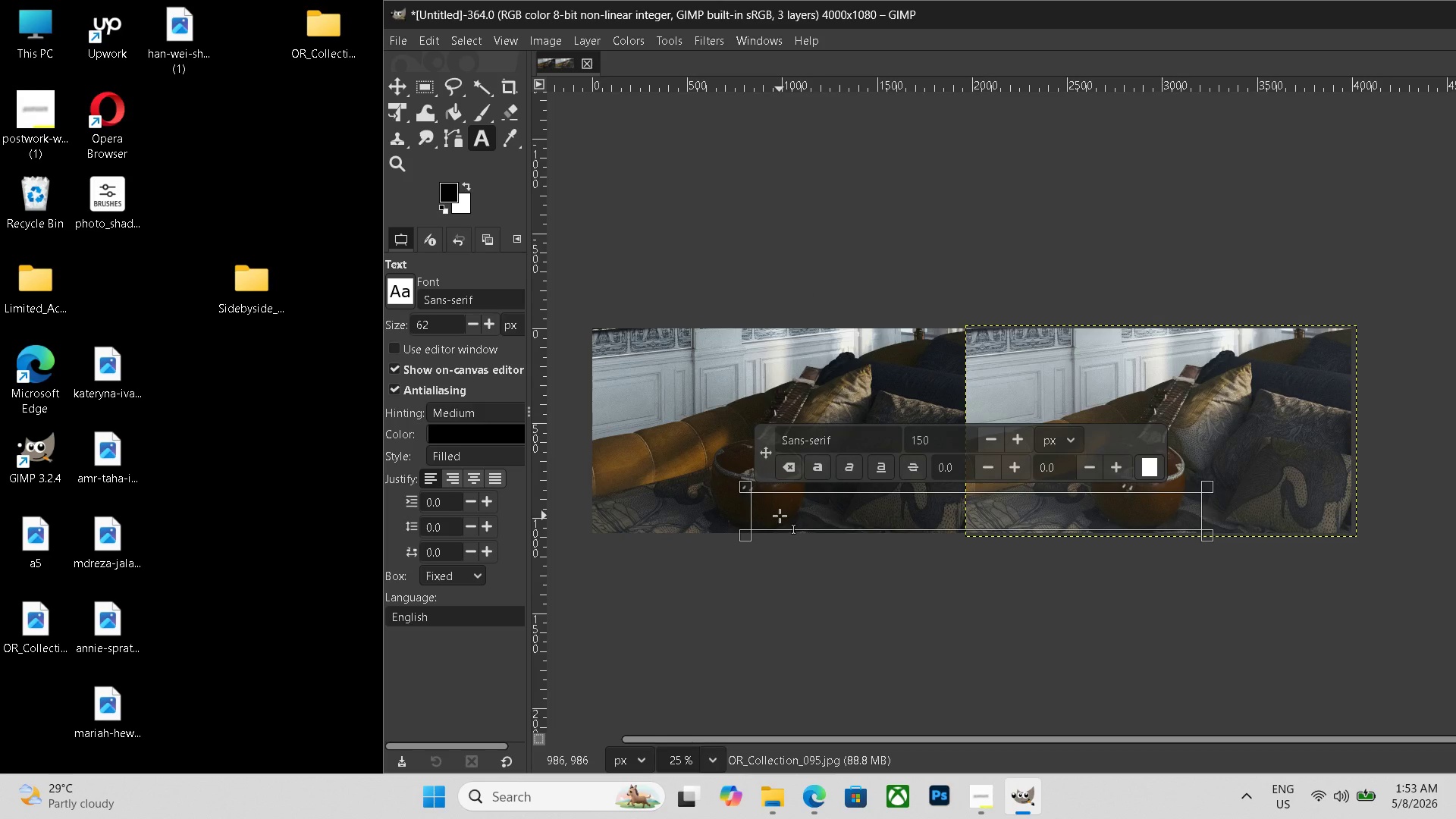 
type(BEFORE  )
 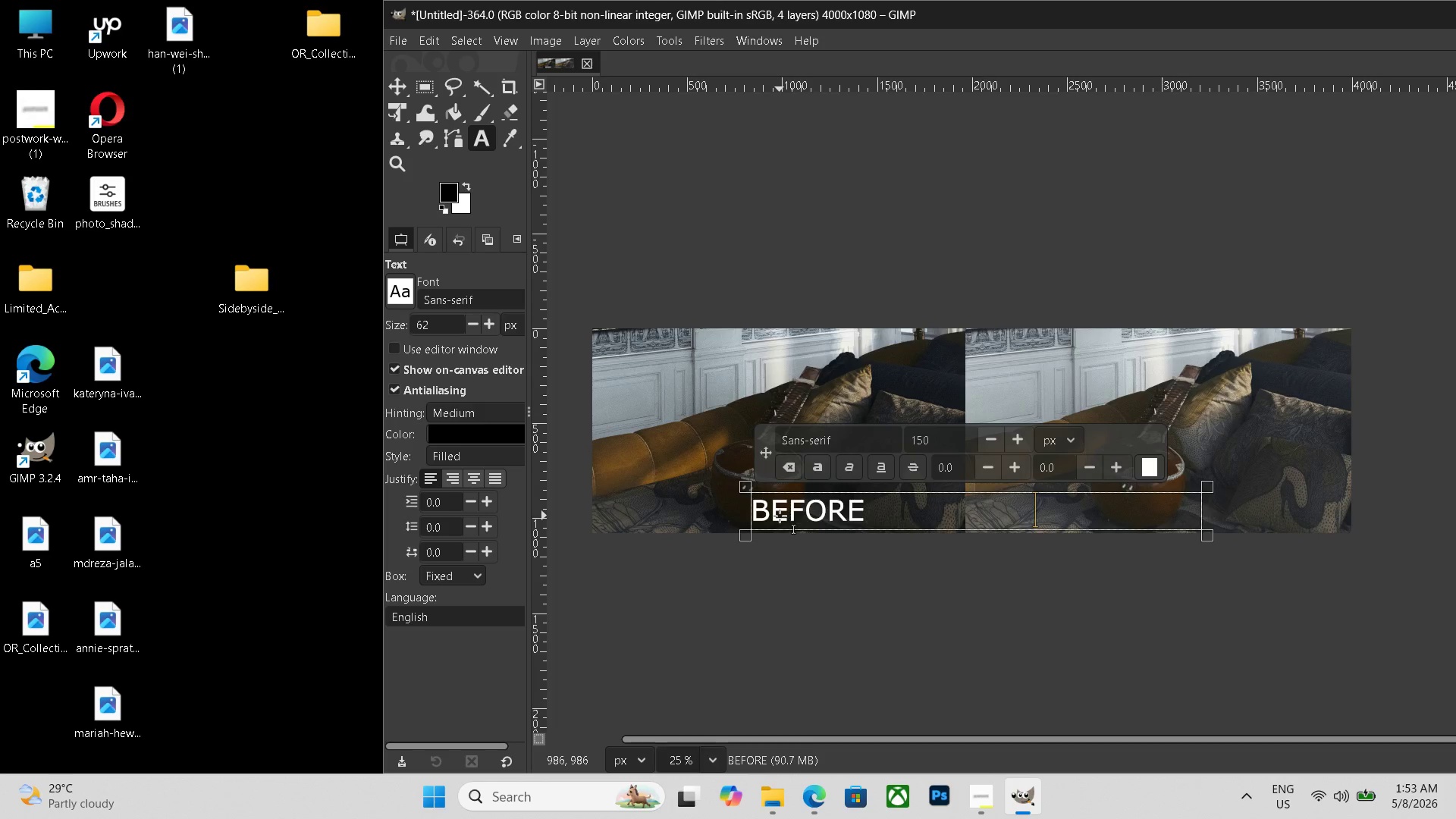 
type(AFTER)
 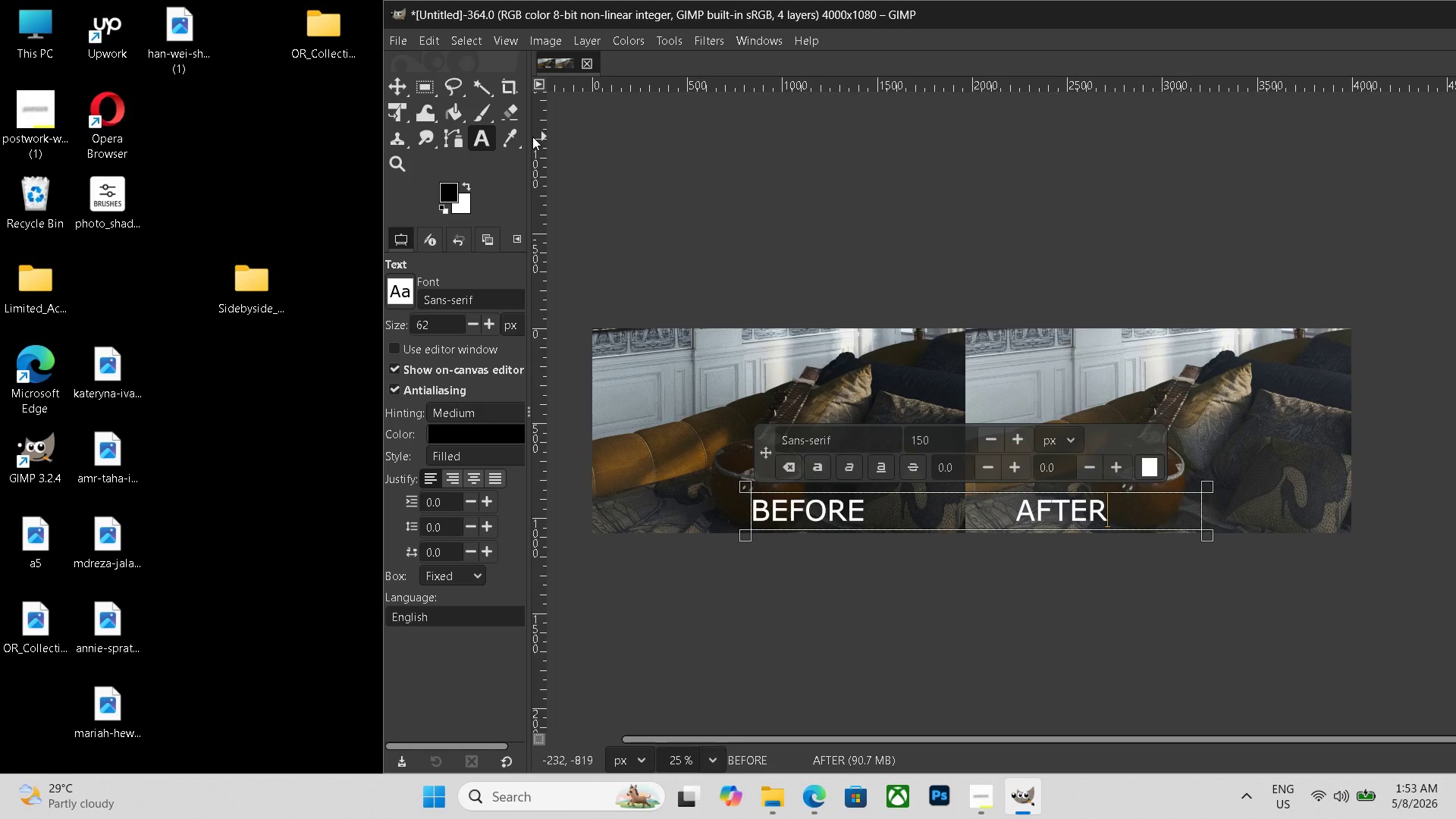 
key(Control+Shift+ShiftLeft)
 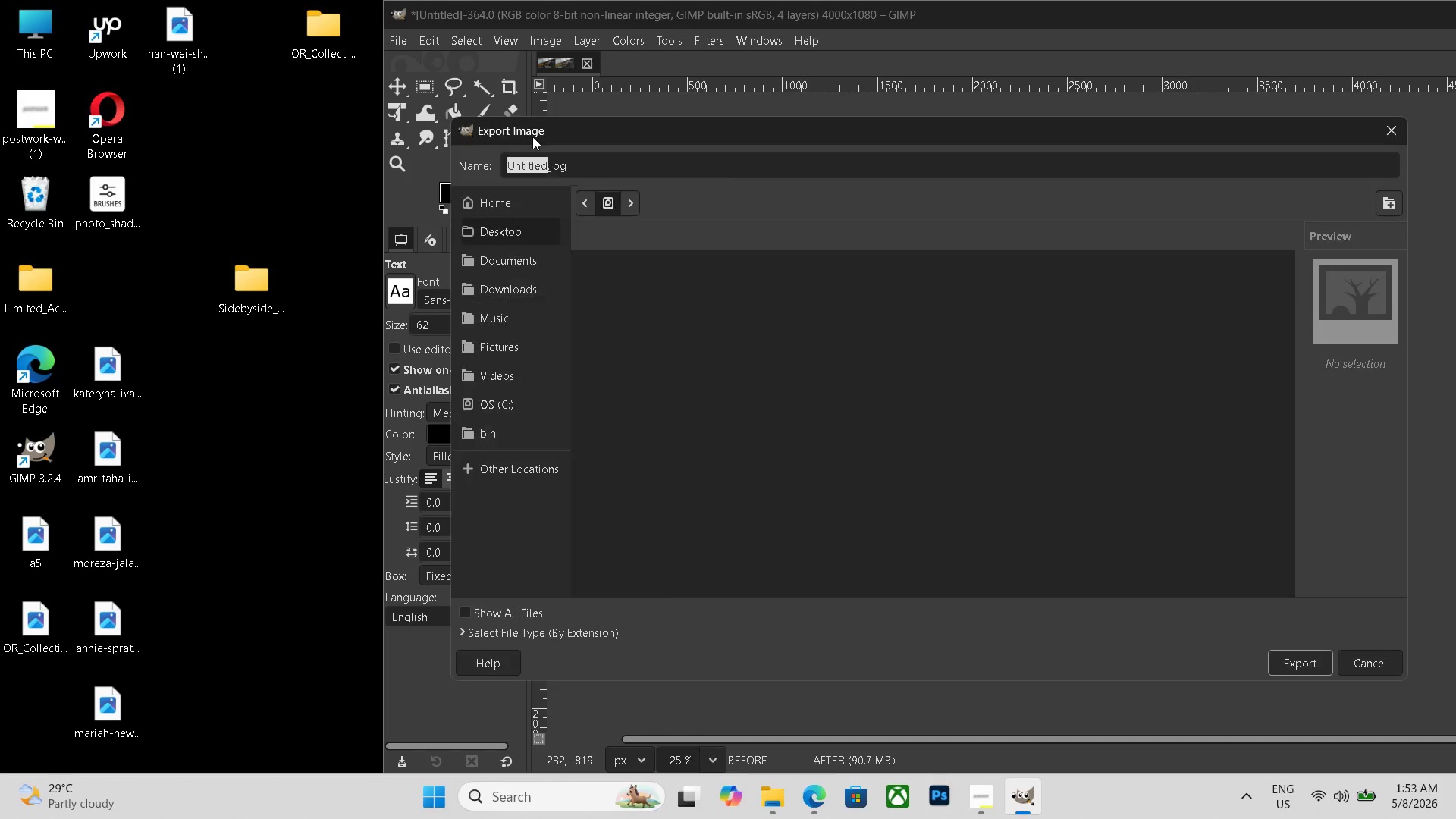 
key(Control+Shift+E)
 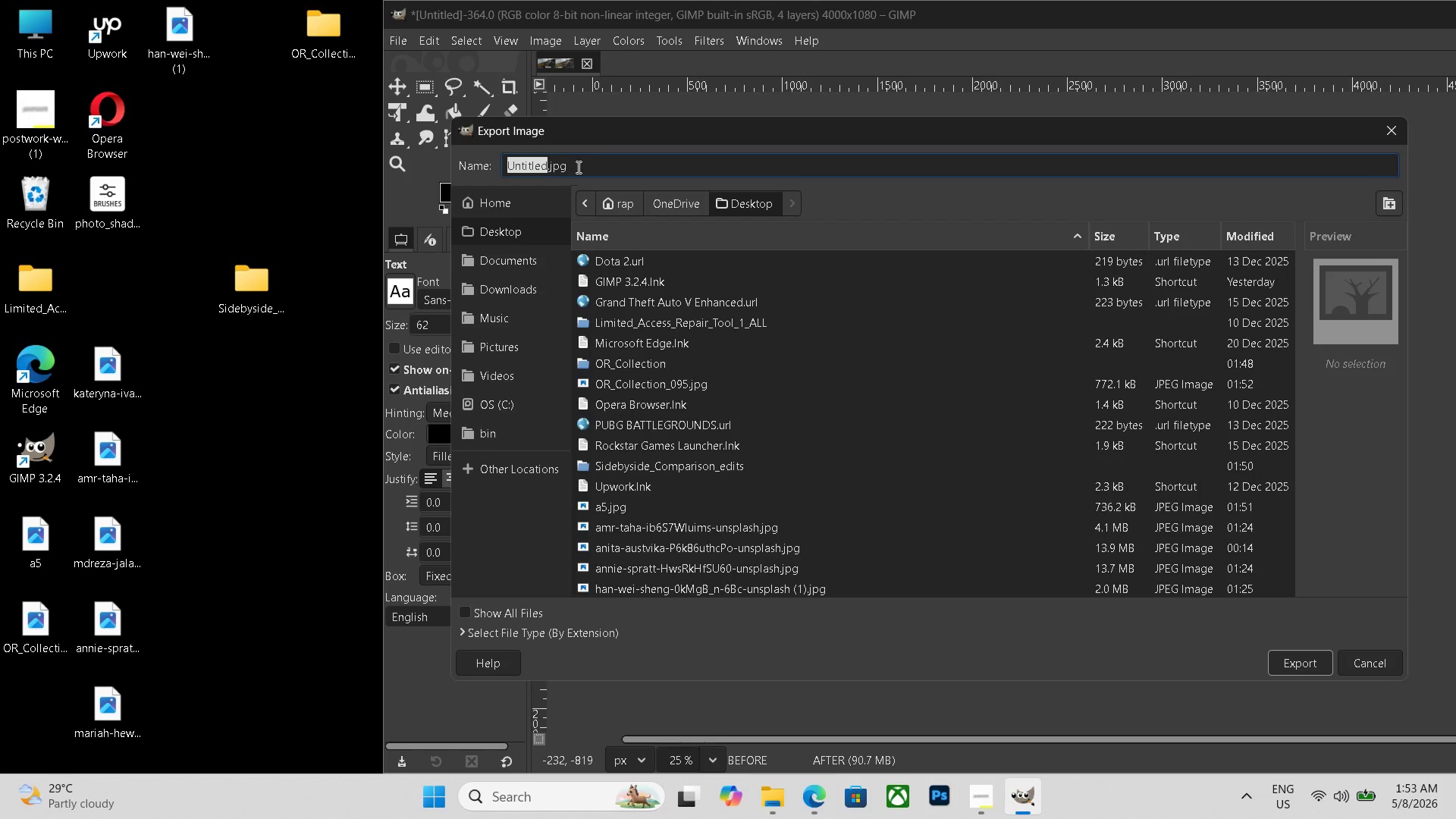 
left_click_drag(start_coordinate=[577, 167], to_coordinate=[383, 165])
 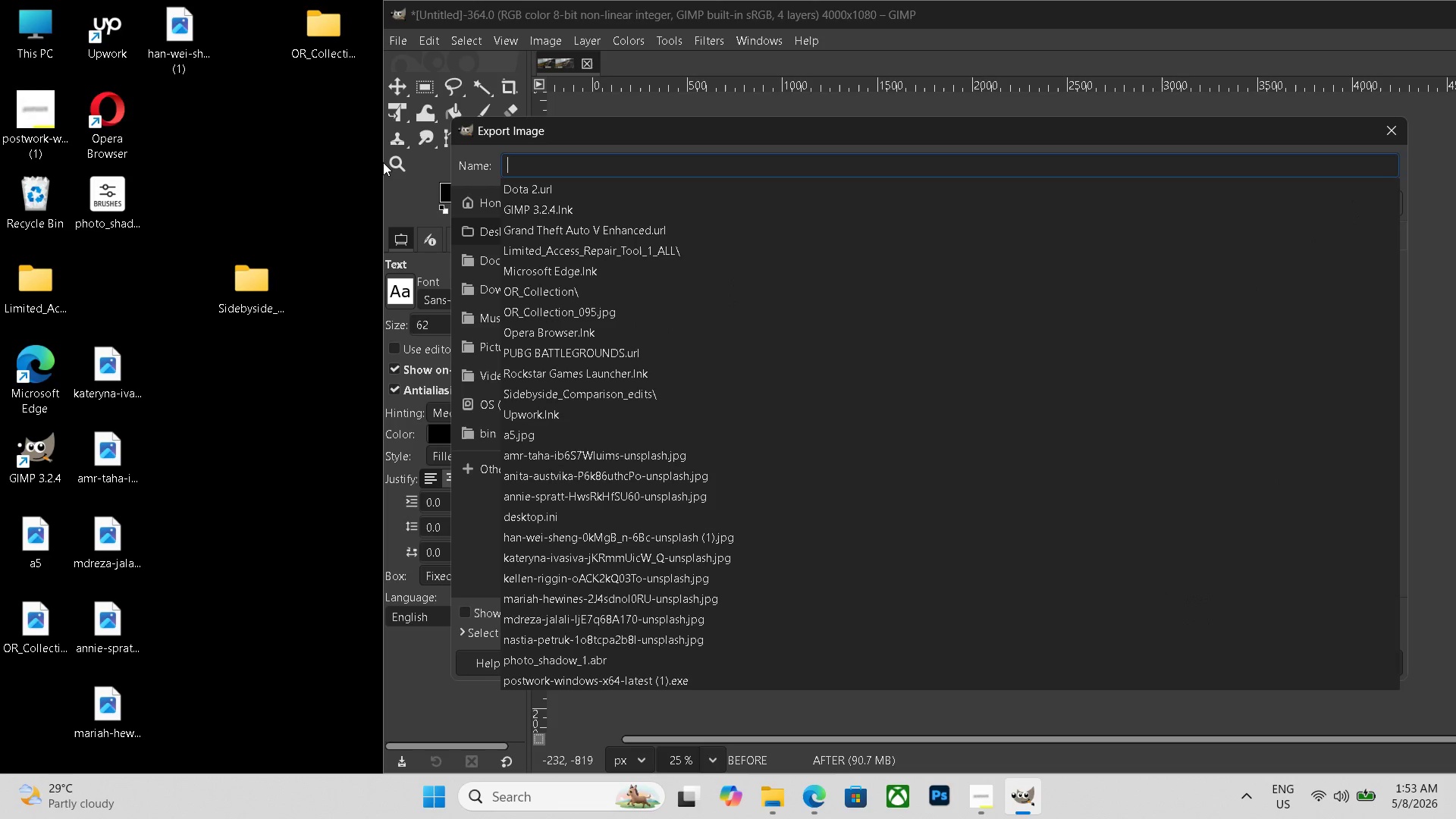 
key(Backspace)
type(Sidebyside_Comparison05)
 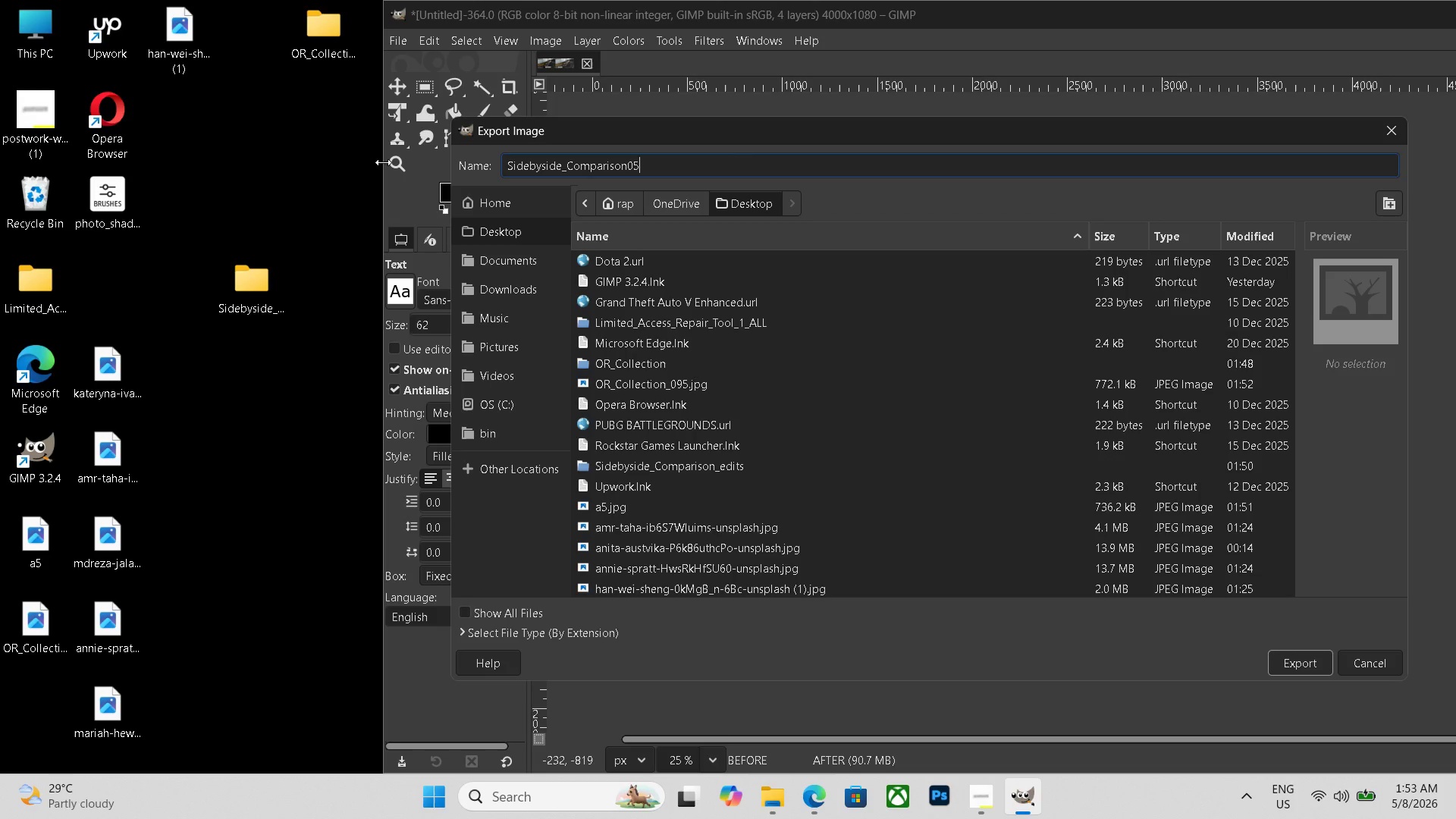 
key(Enter)
 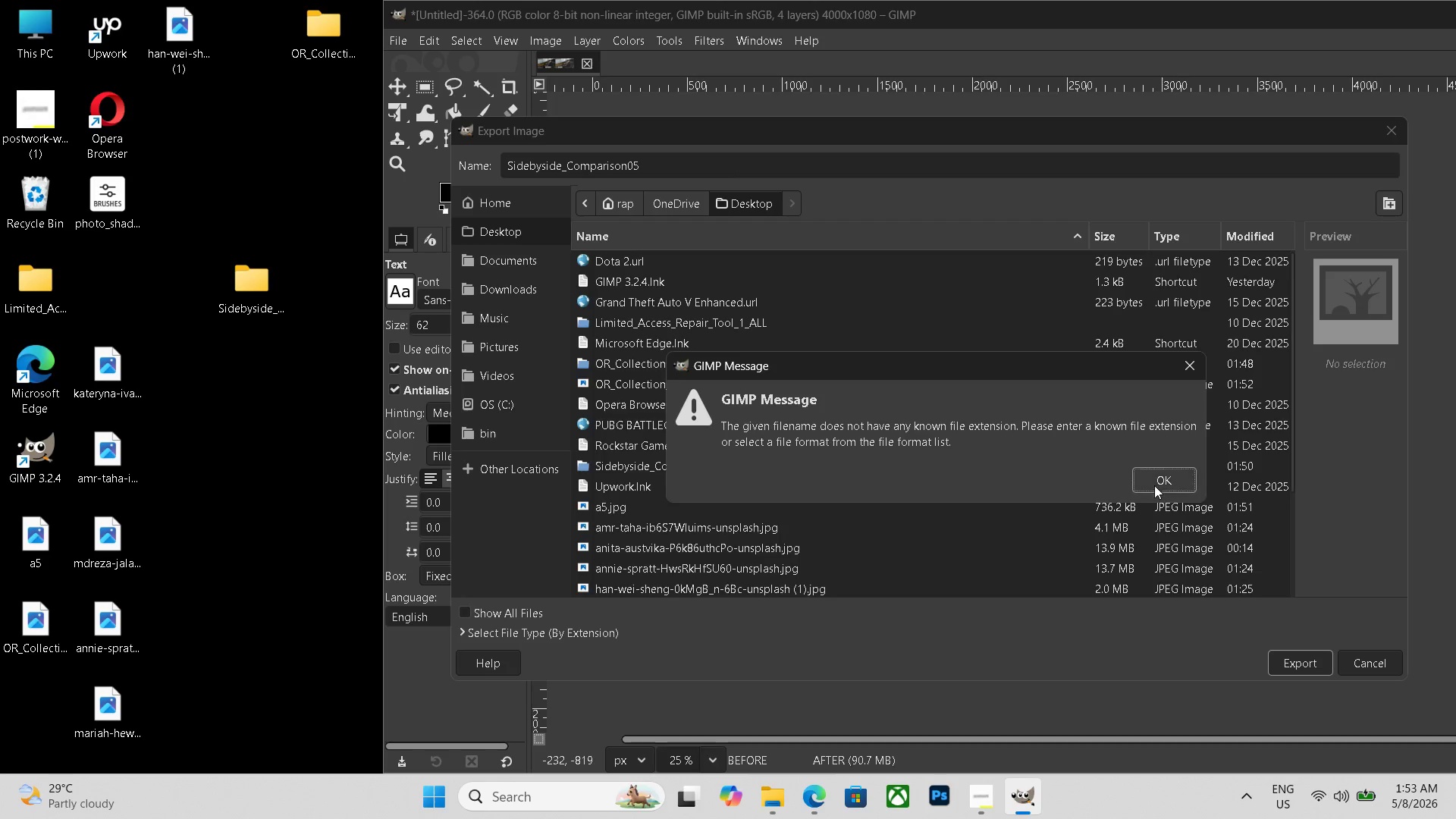 
scroll: coordinate [537, 675], scroll_direction: down, amount: 3.0
 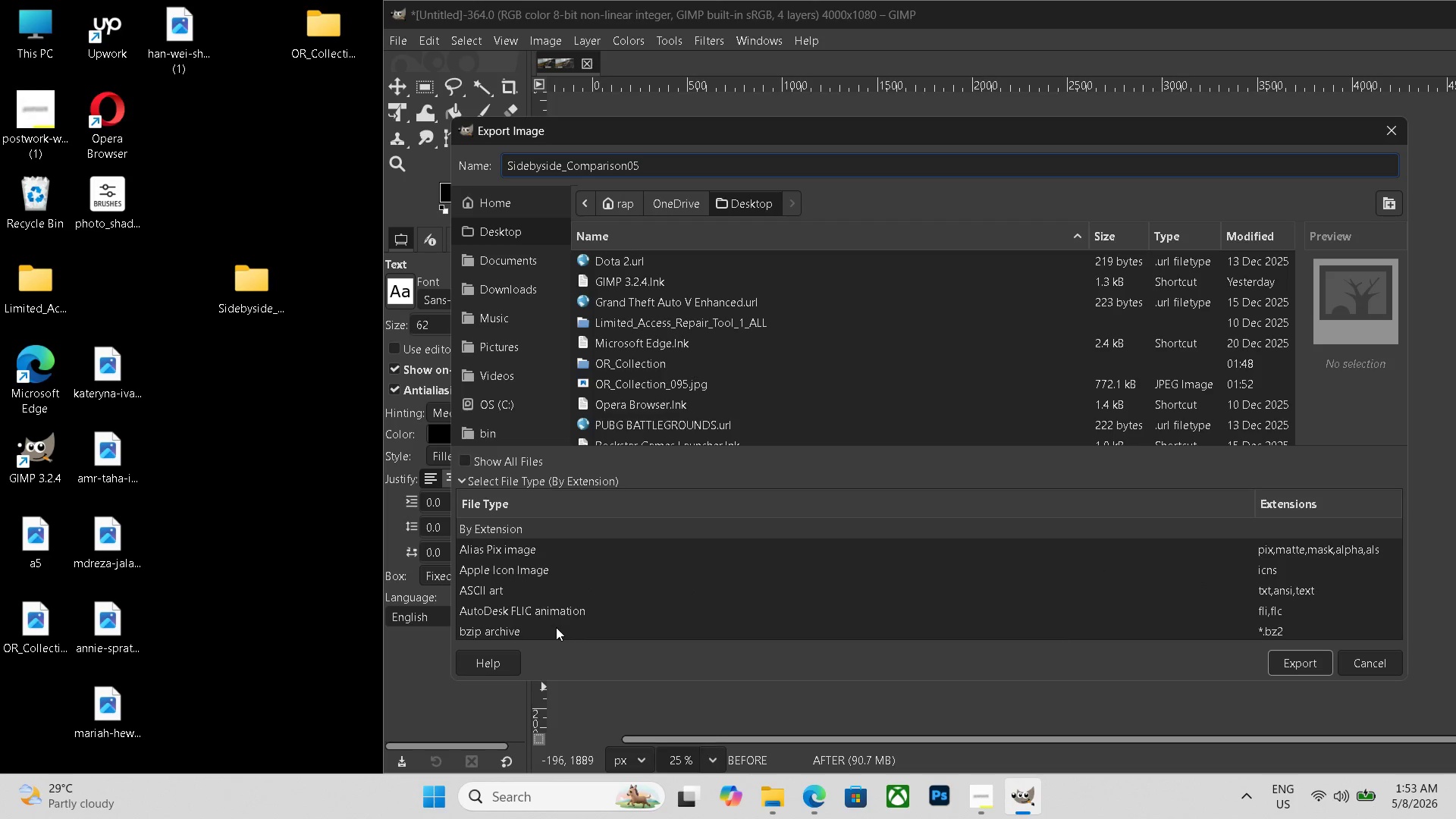 
left_click([1156, 489])
 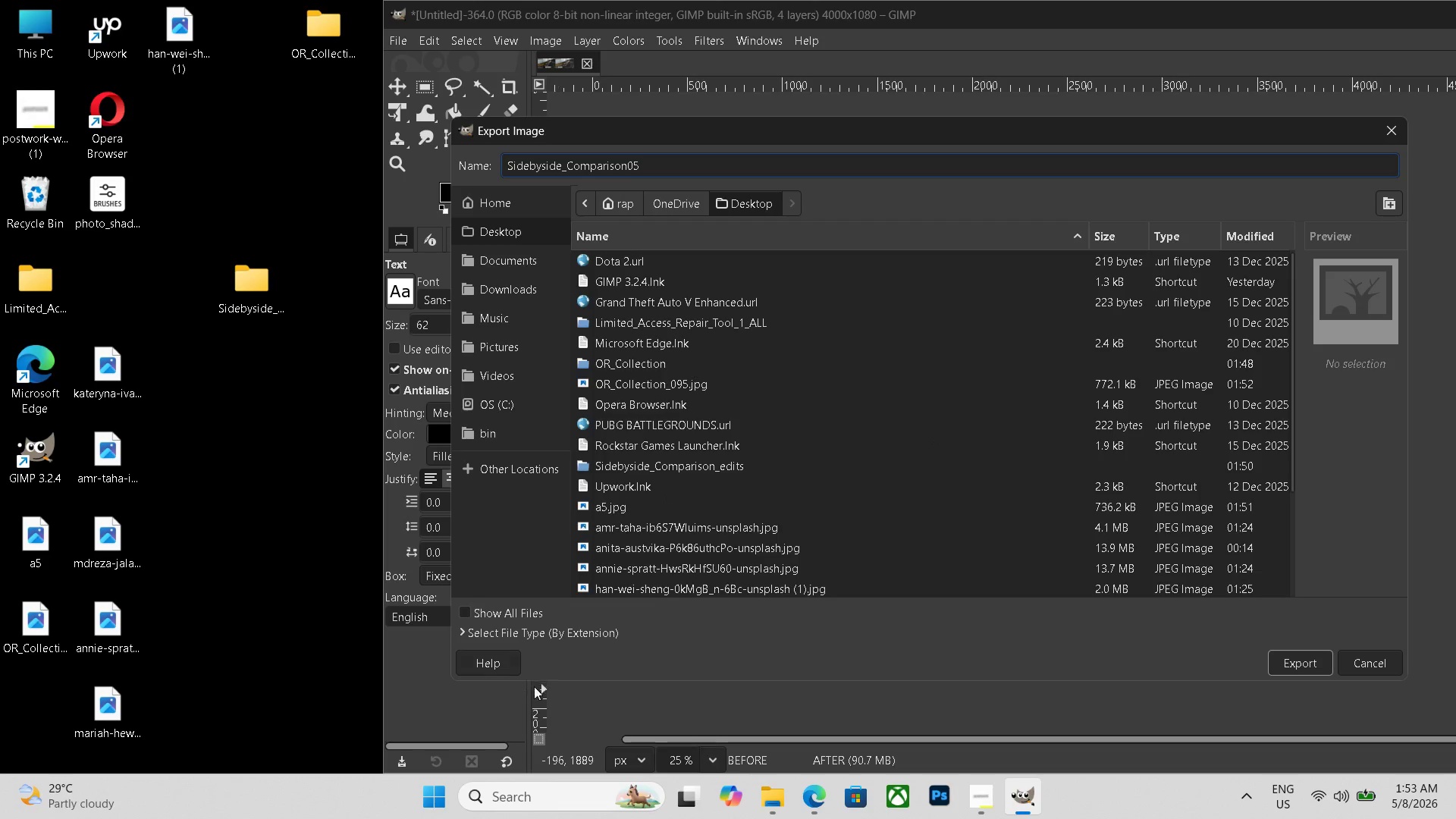 
scroll: coordinate [567, 614], scroll_direction: down, amount: 20.0
 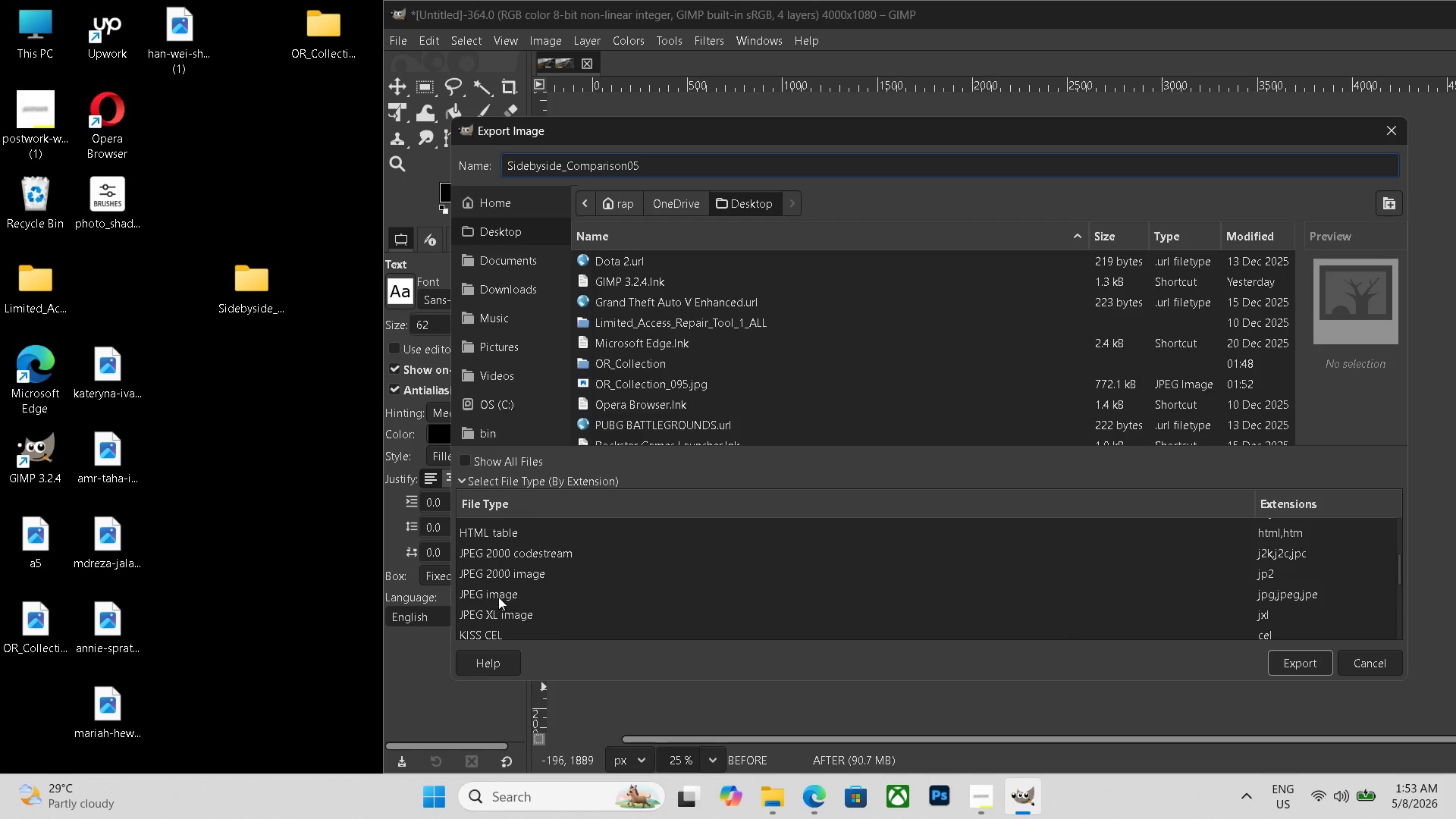 
left_click([500, 595])
 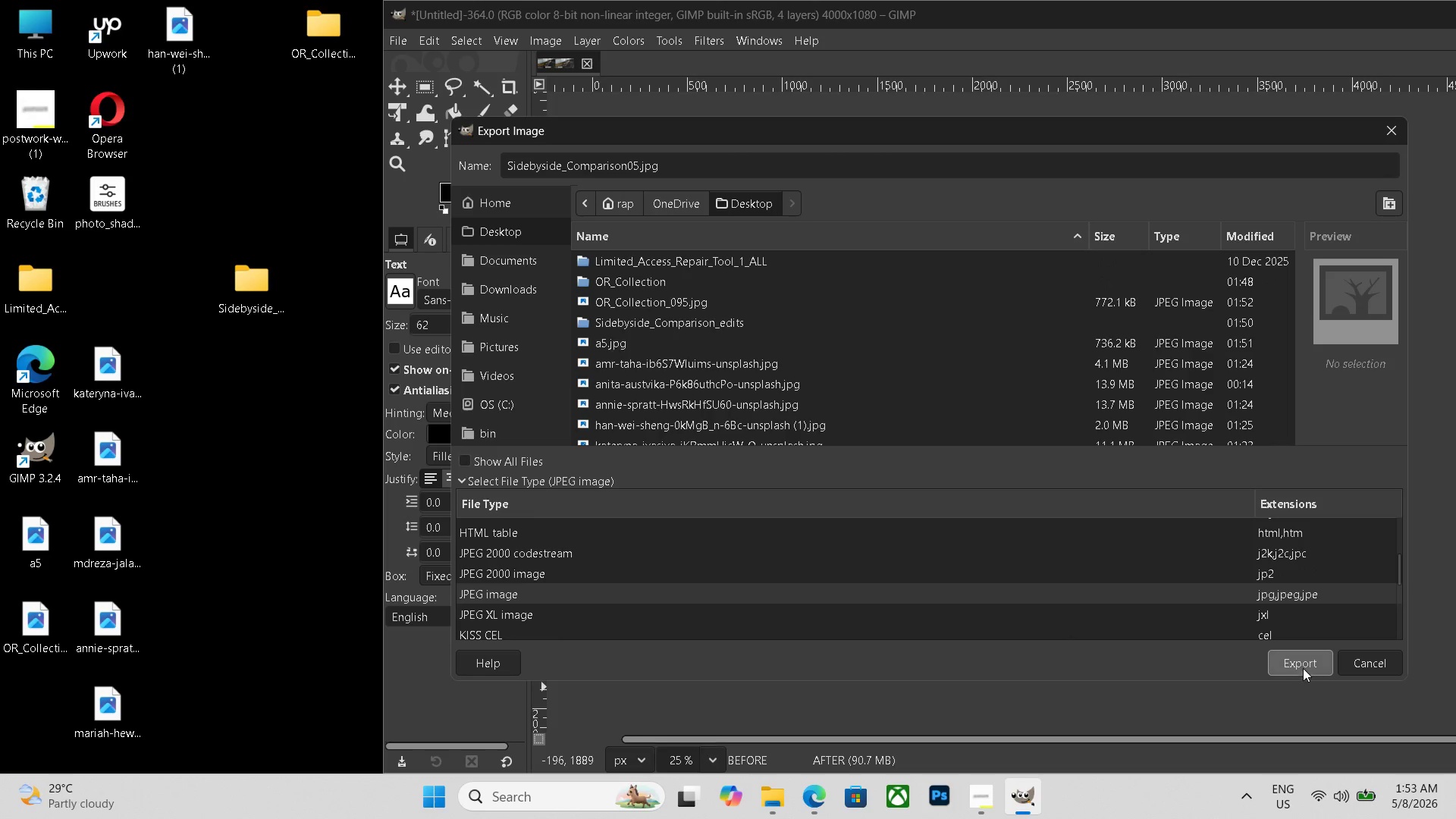 
left_click([1303, 668])
 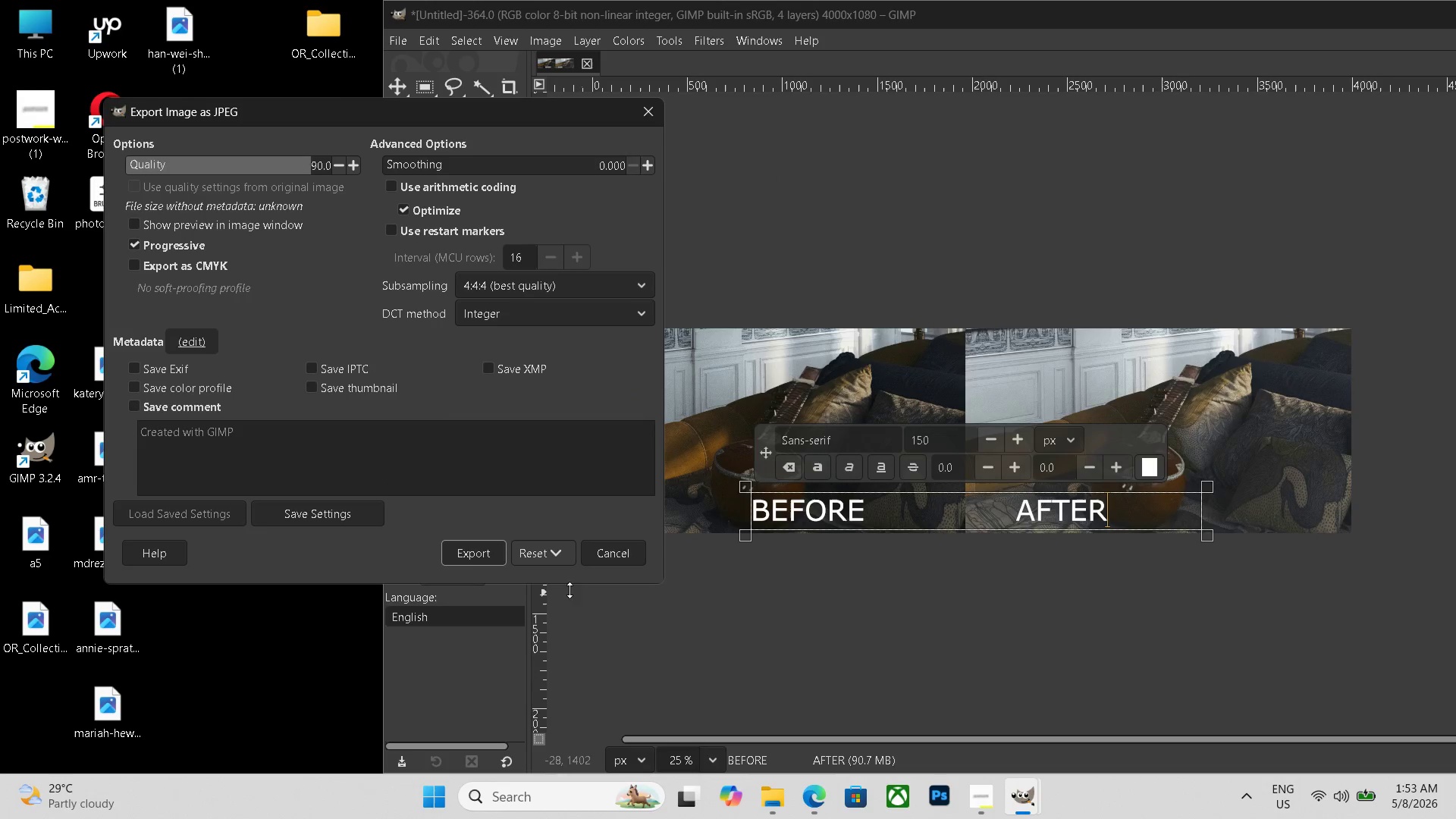 
left_click([482, 558])
 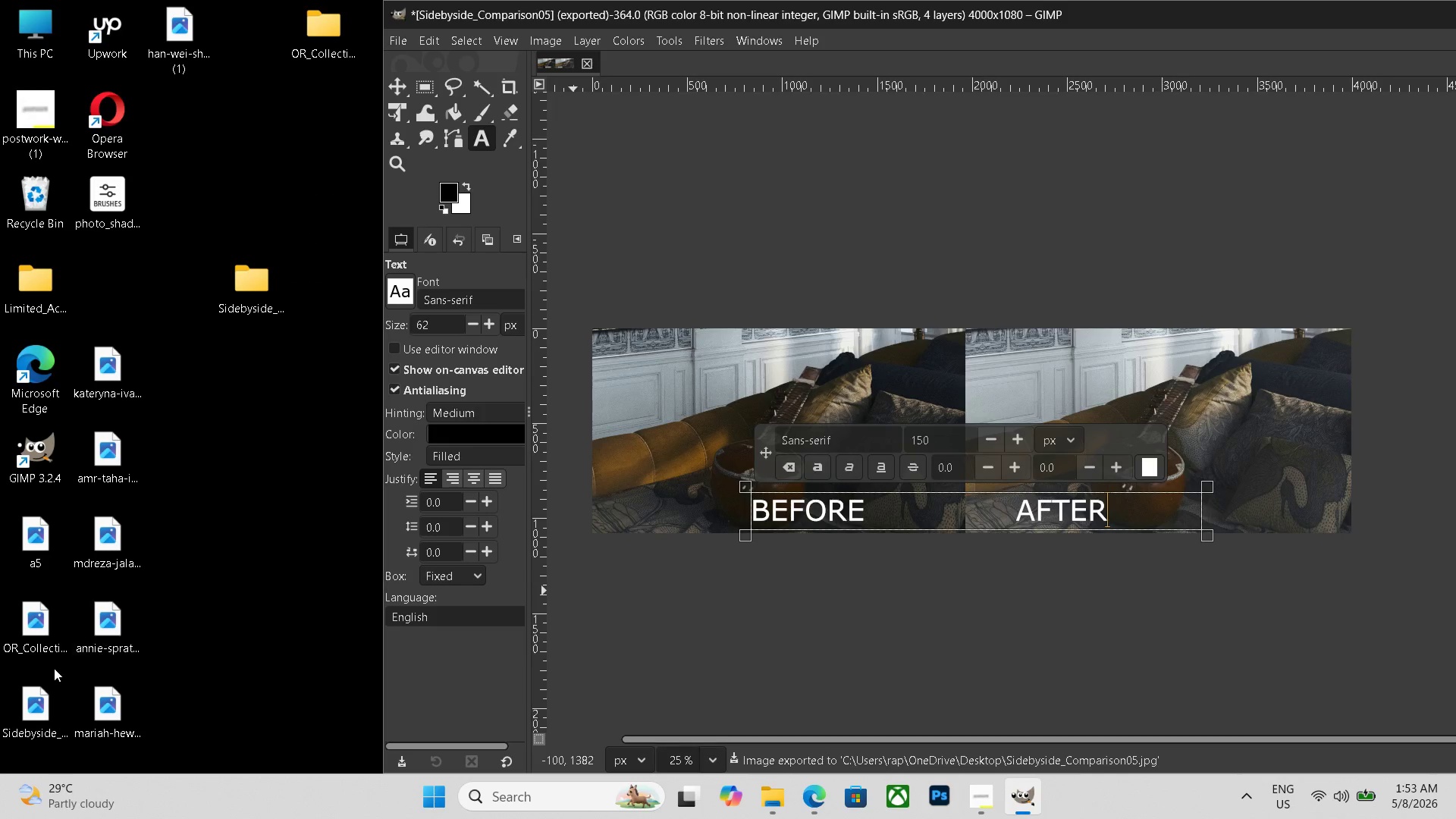 
left_click_drag(start_coordinate=[38, 702], to_coordinate=[261, 293])
 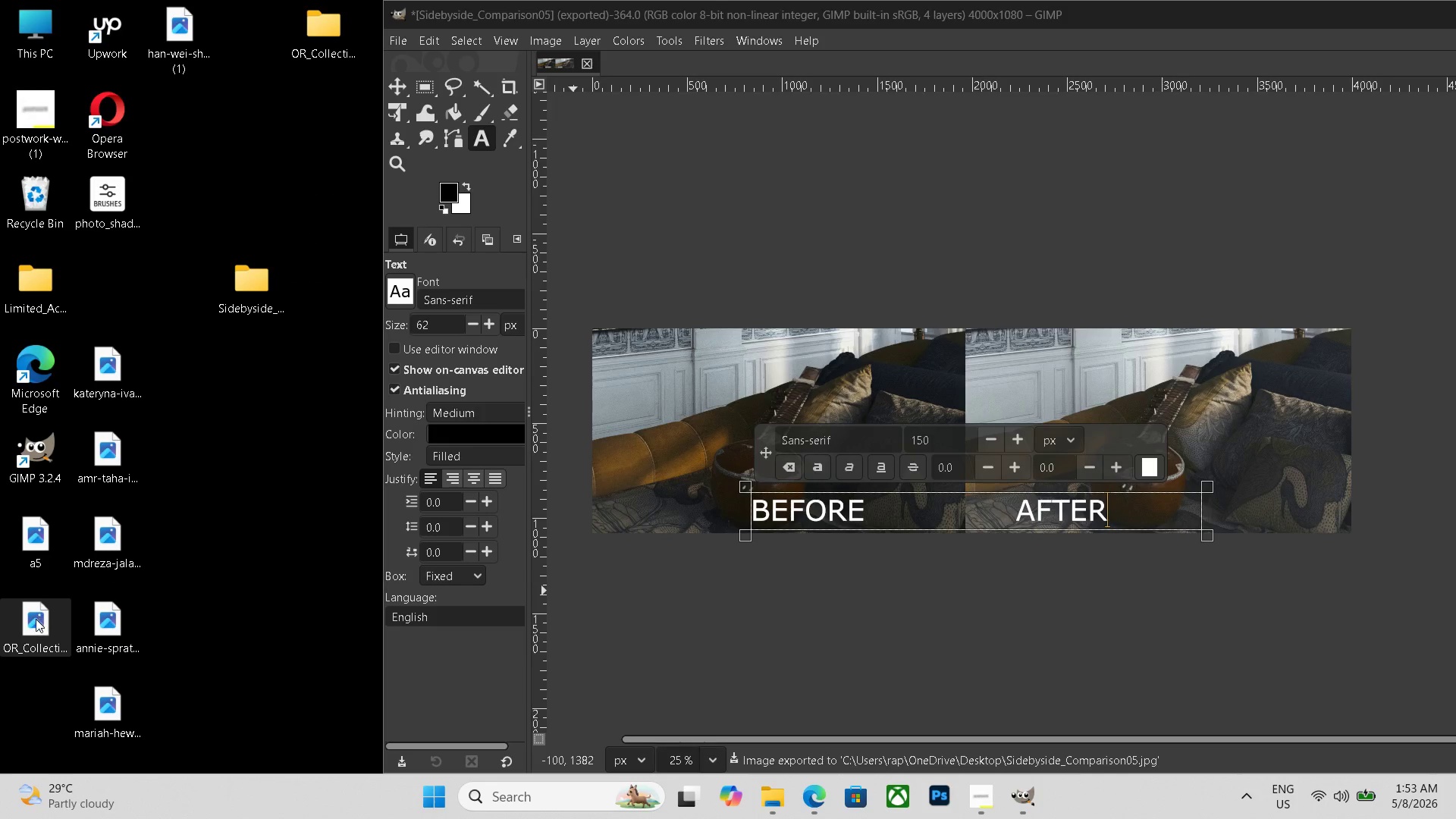 
left_click_drag(start_coordinate=[36, 619], to_coordinate=[325, 30])
 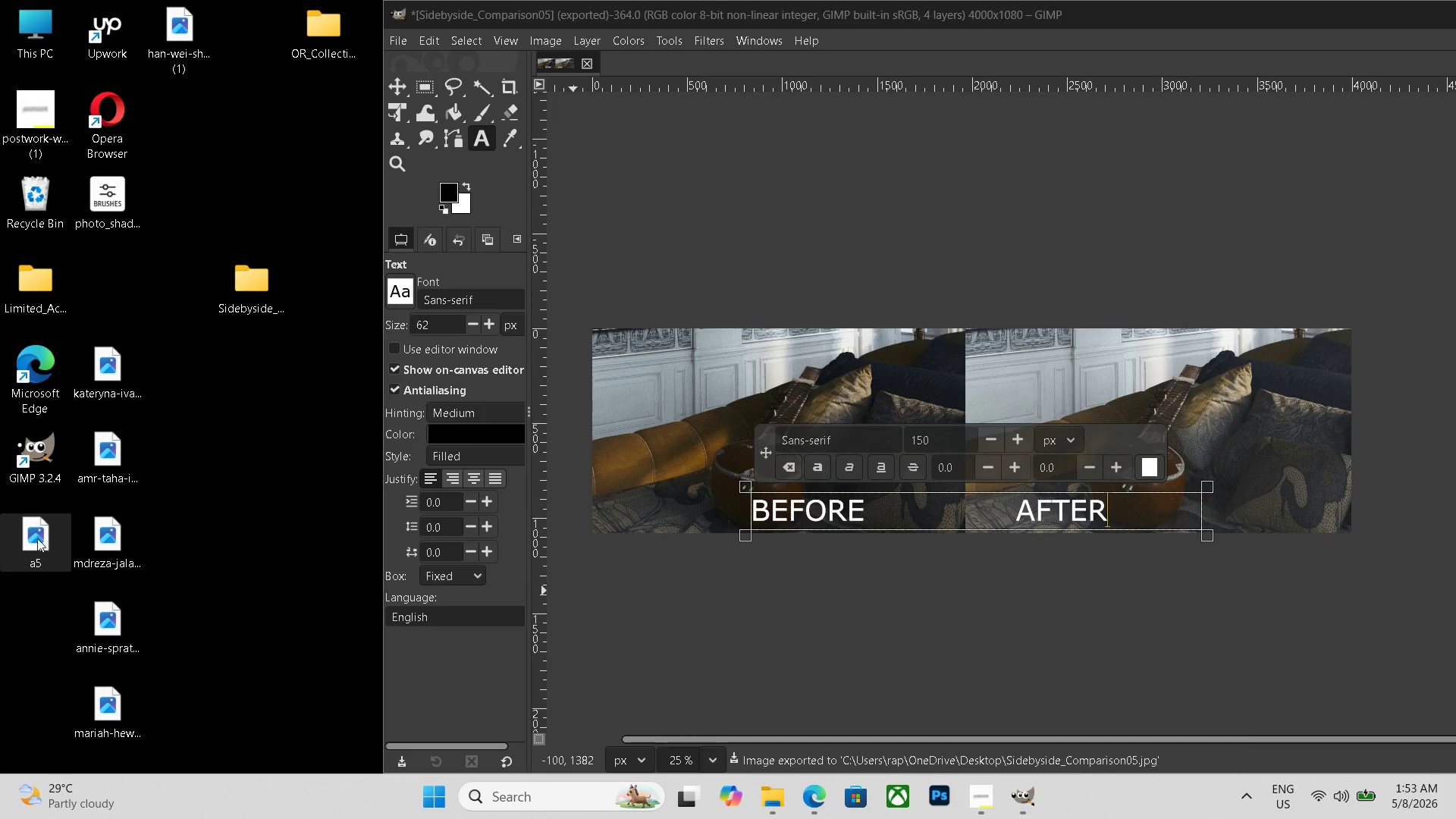 
left_click([39, 537])
 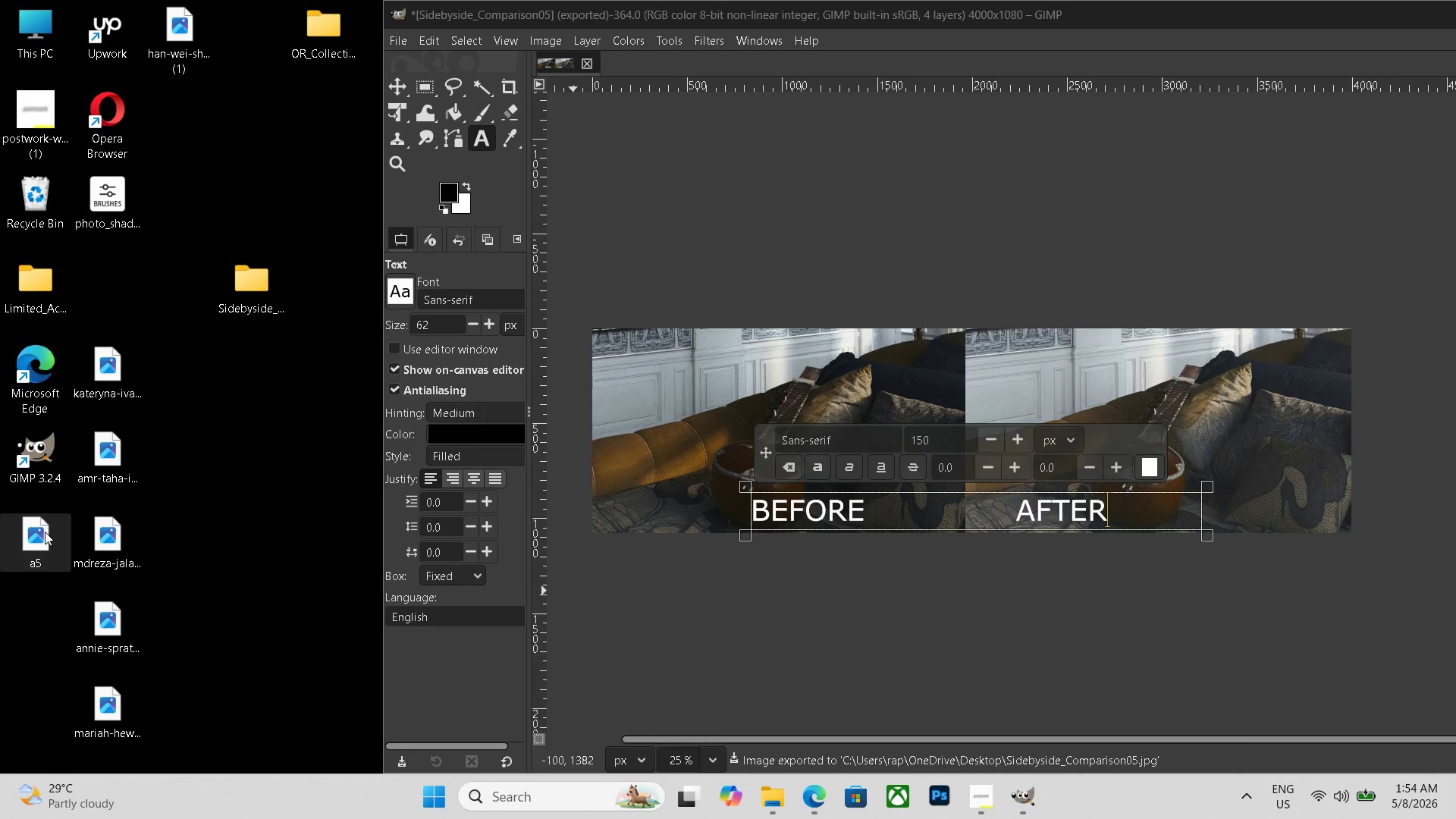 
key(Delete)
 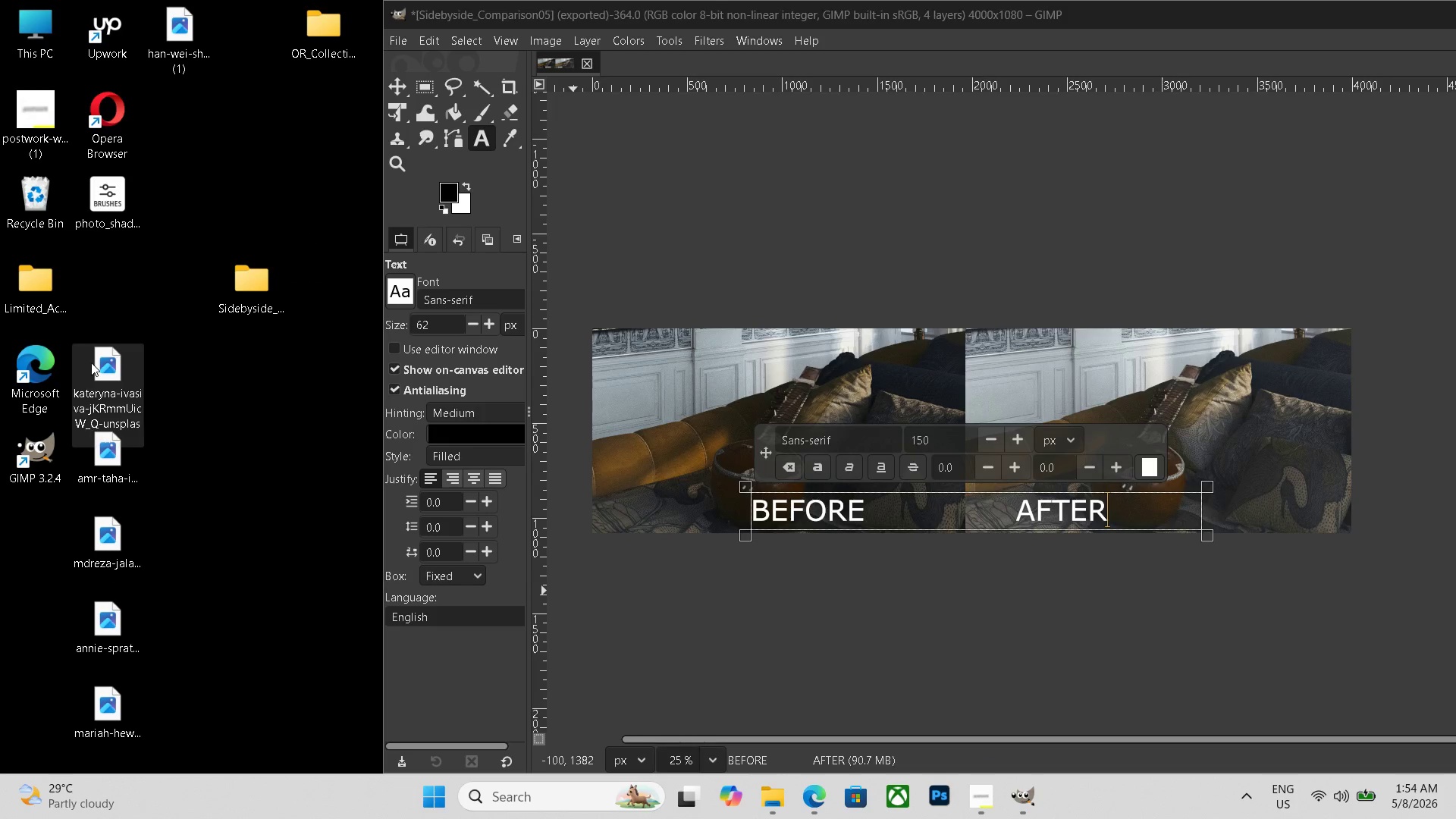 
double_click([91, 362])
 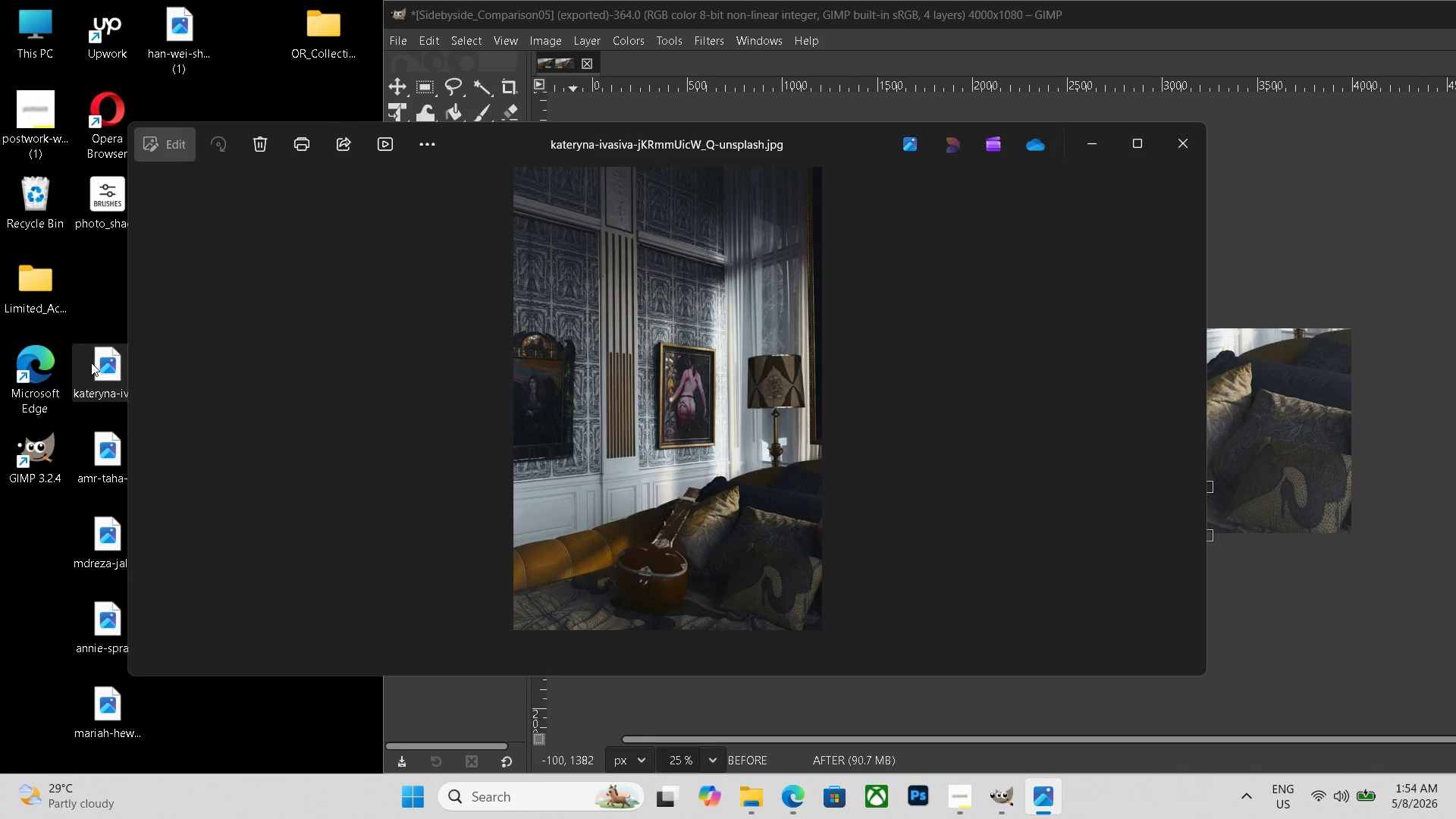 
key(Escape)
 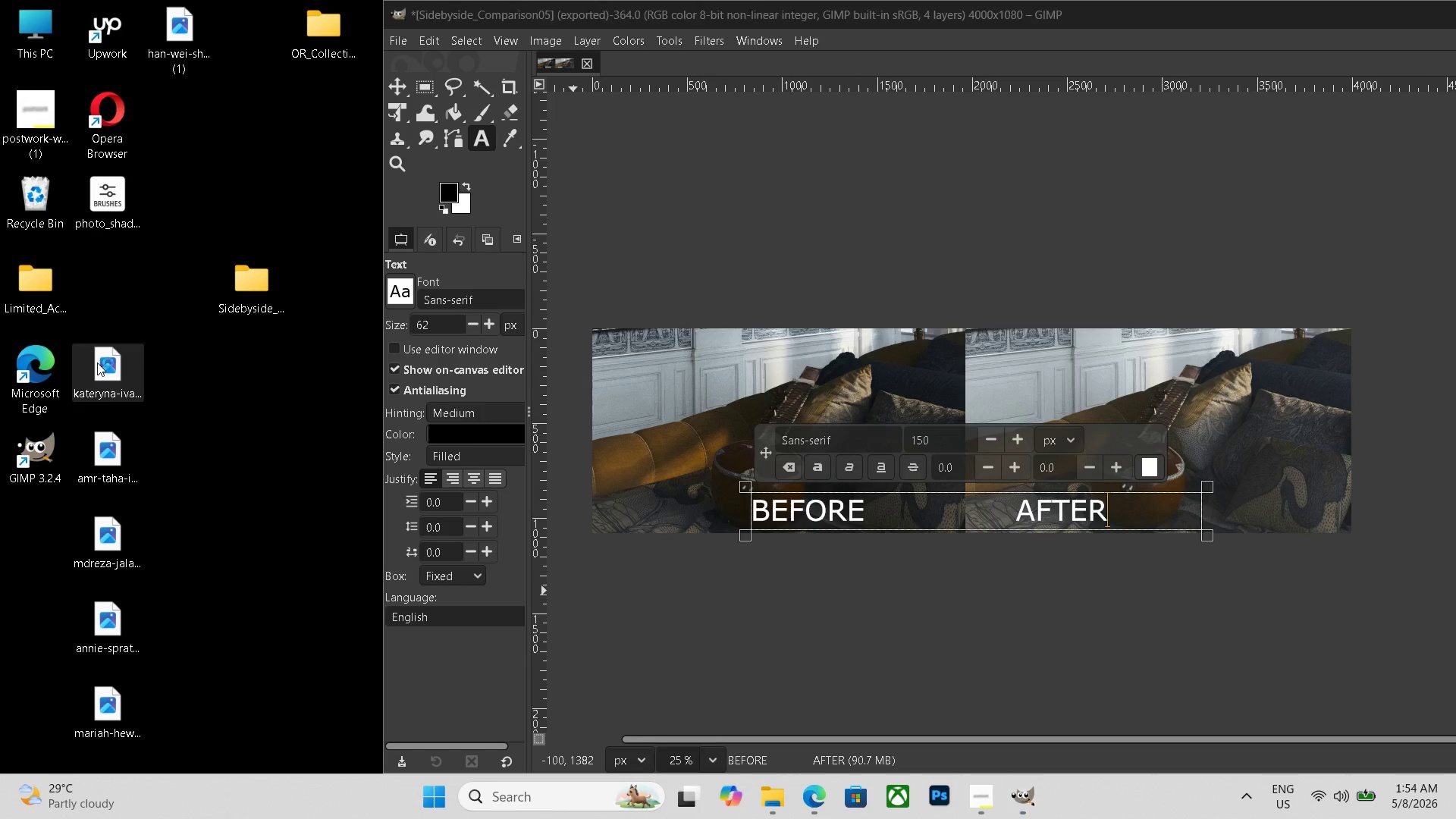 
left_click([97, 362])
 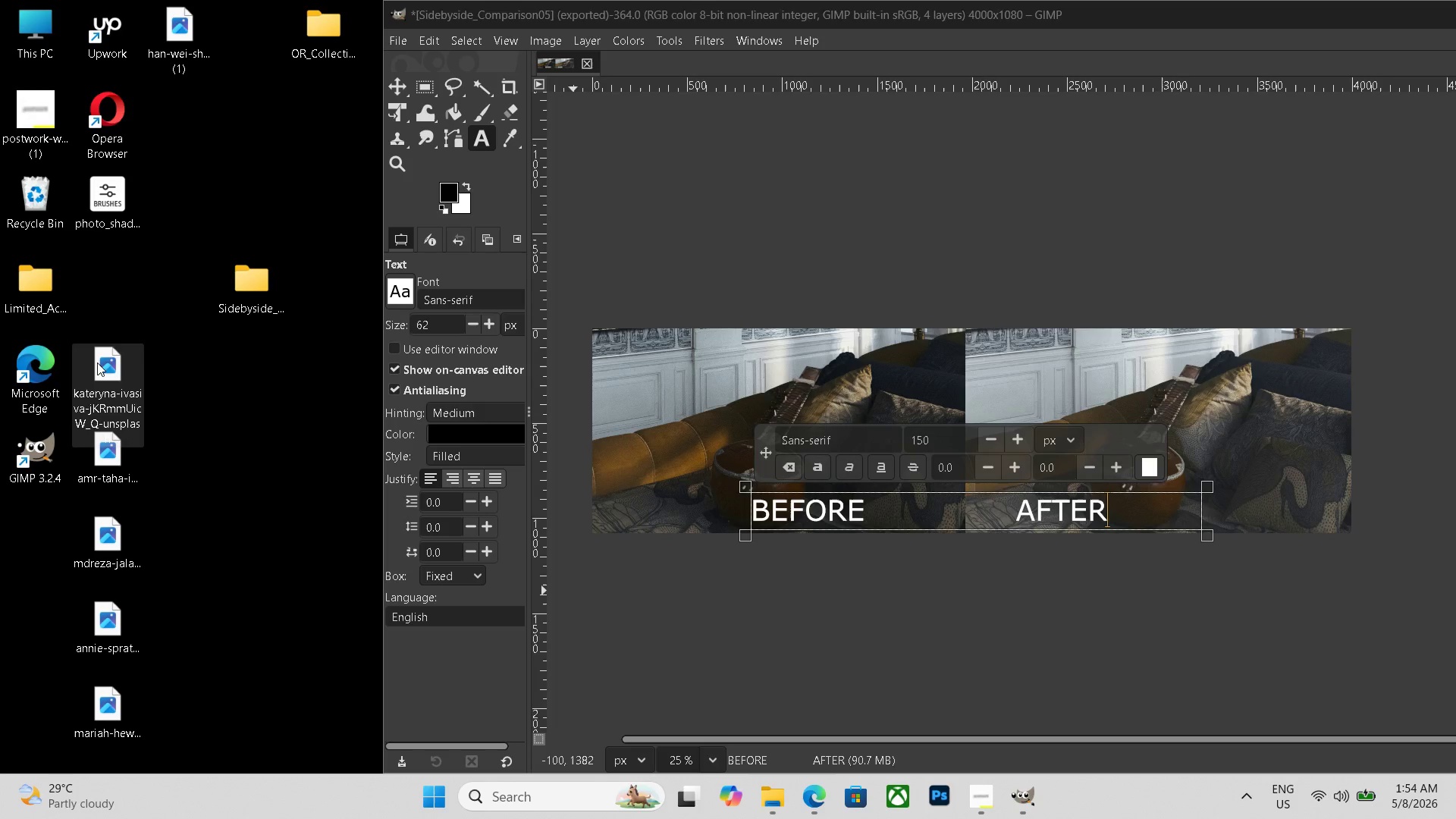 
key(Delete)
 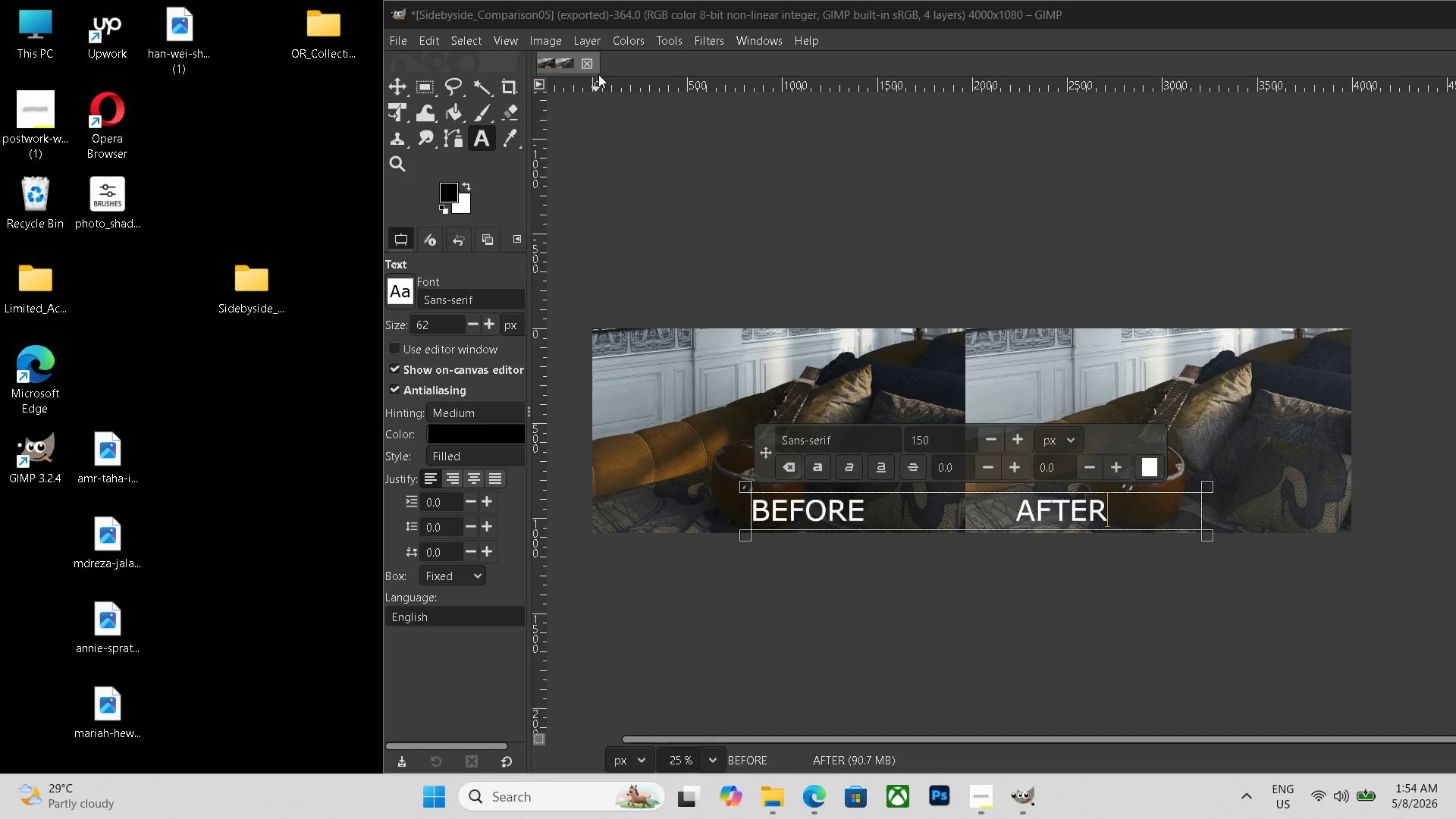 
left_click([584, 61])
 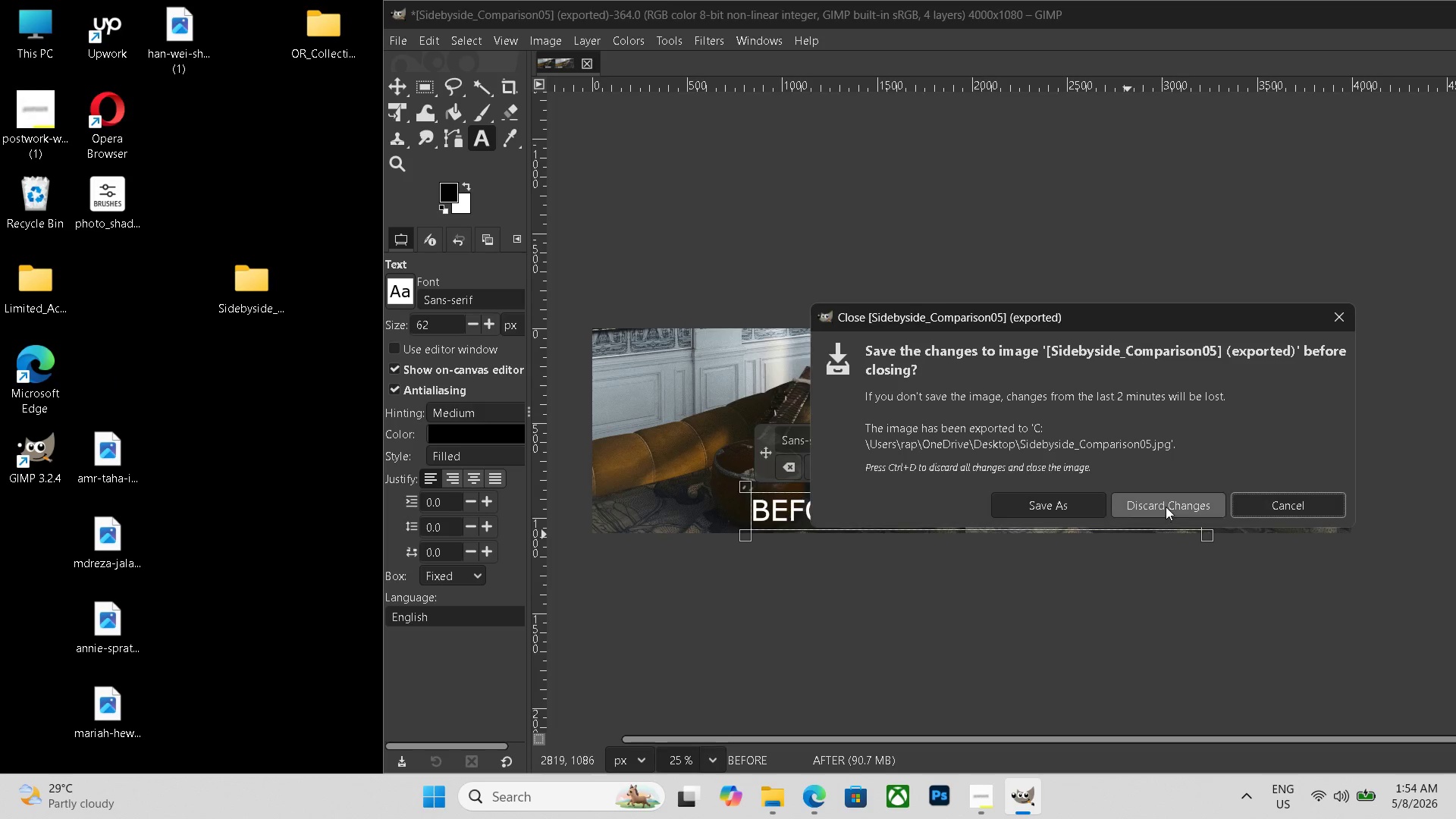 
left_click([1166, 507])
 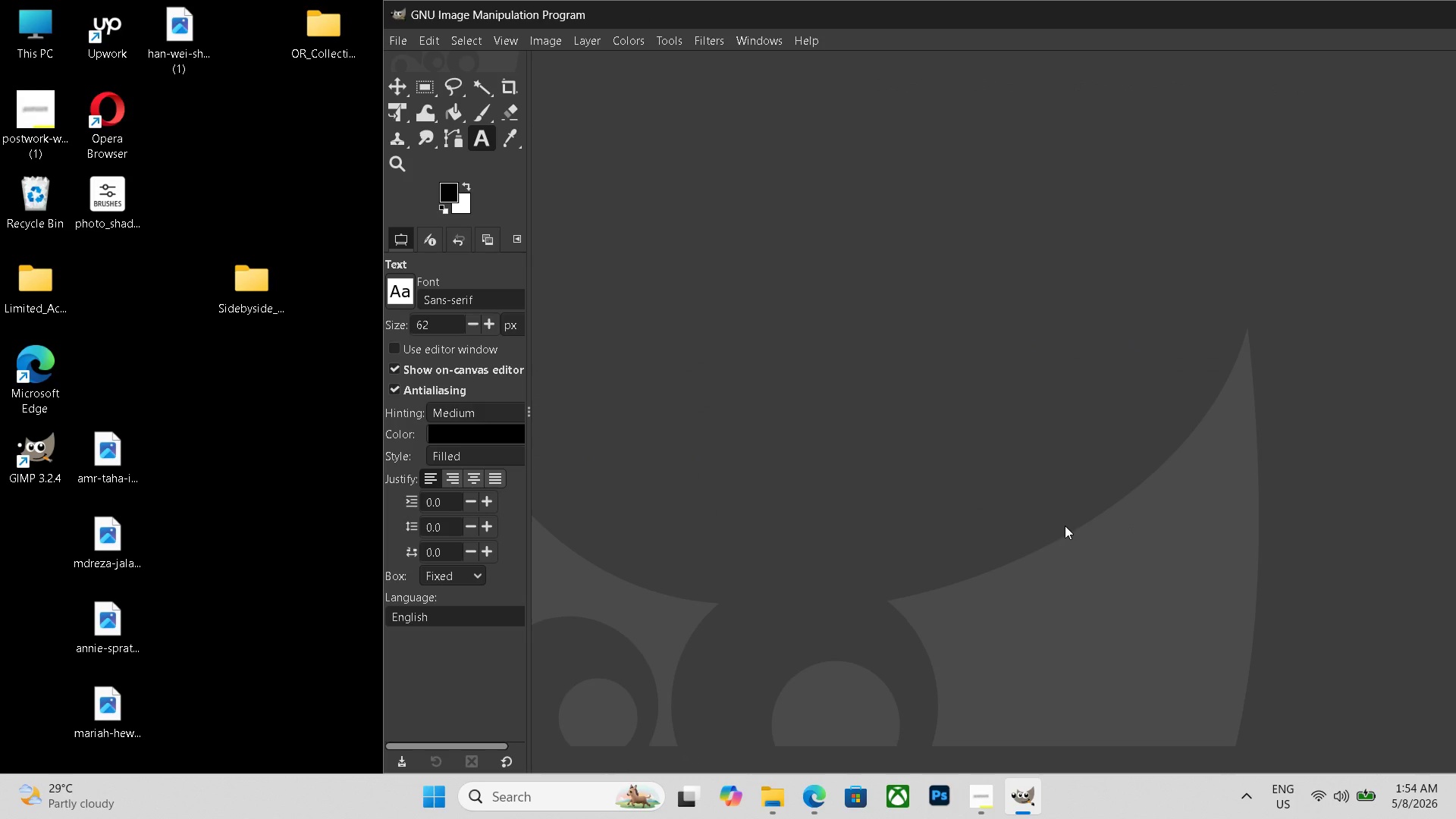 
key(Control+N)
 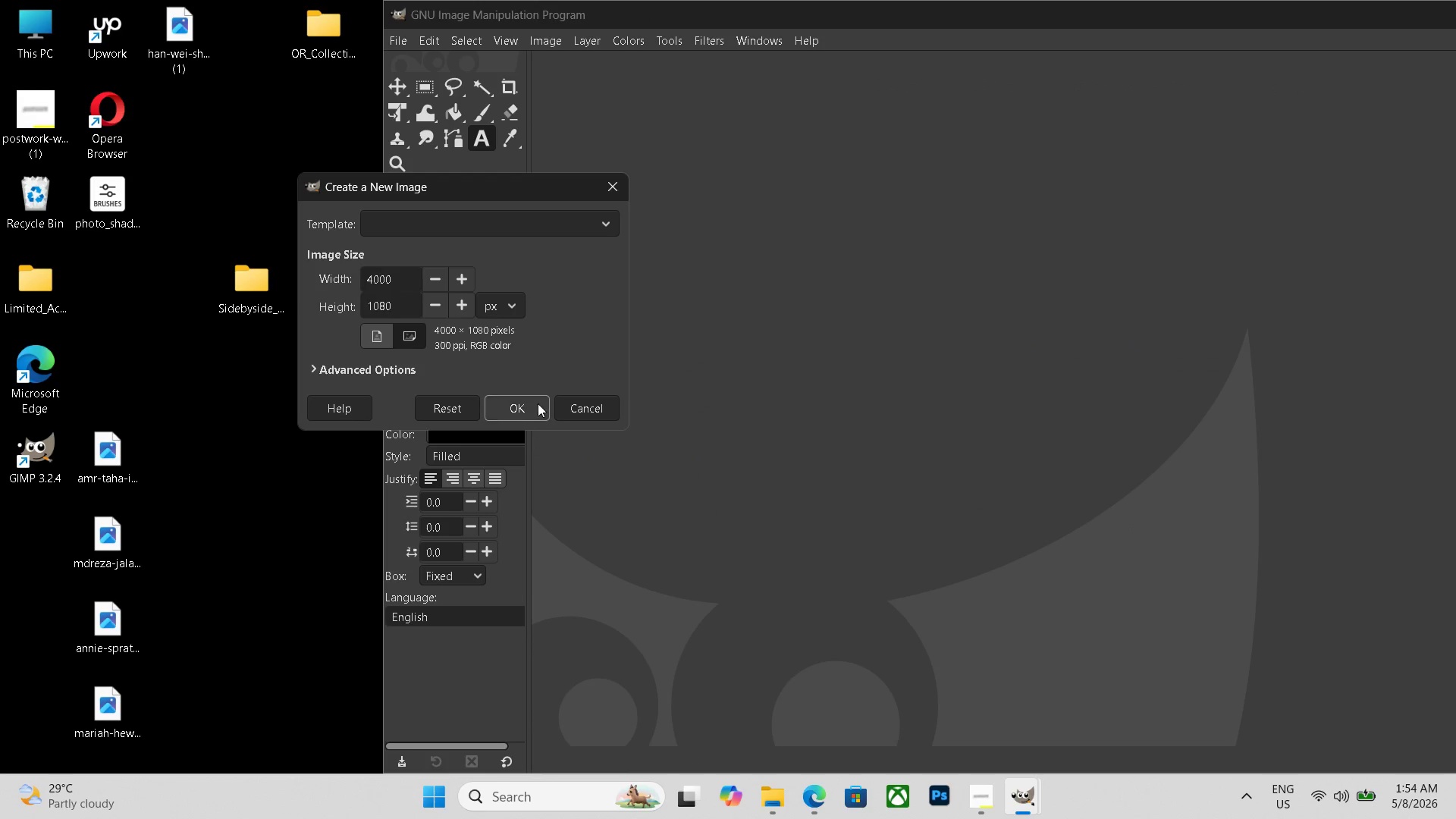 
scroll: coordinate [661, 431], scroll_direction: down, amount: 4.0
 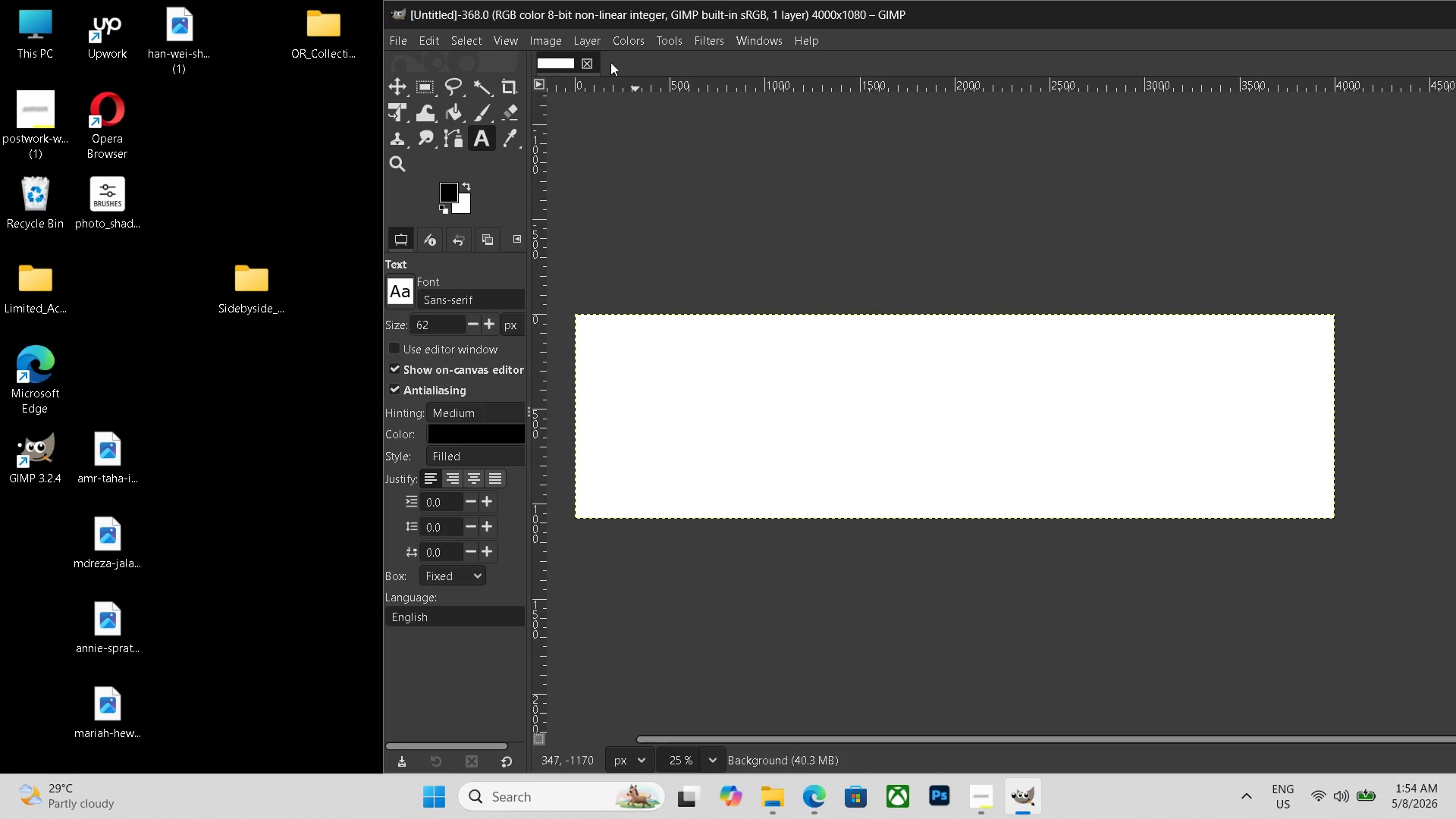 
left_click([532, 404])
 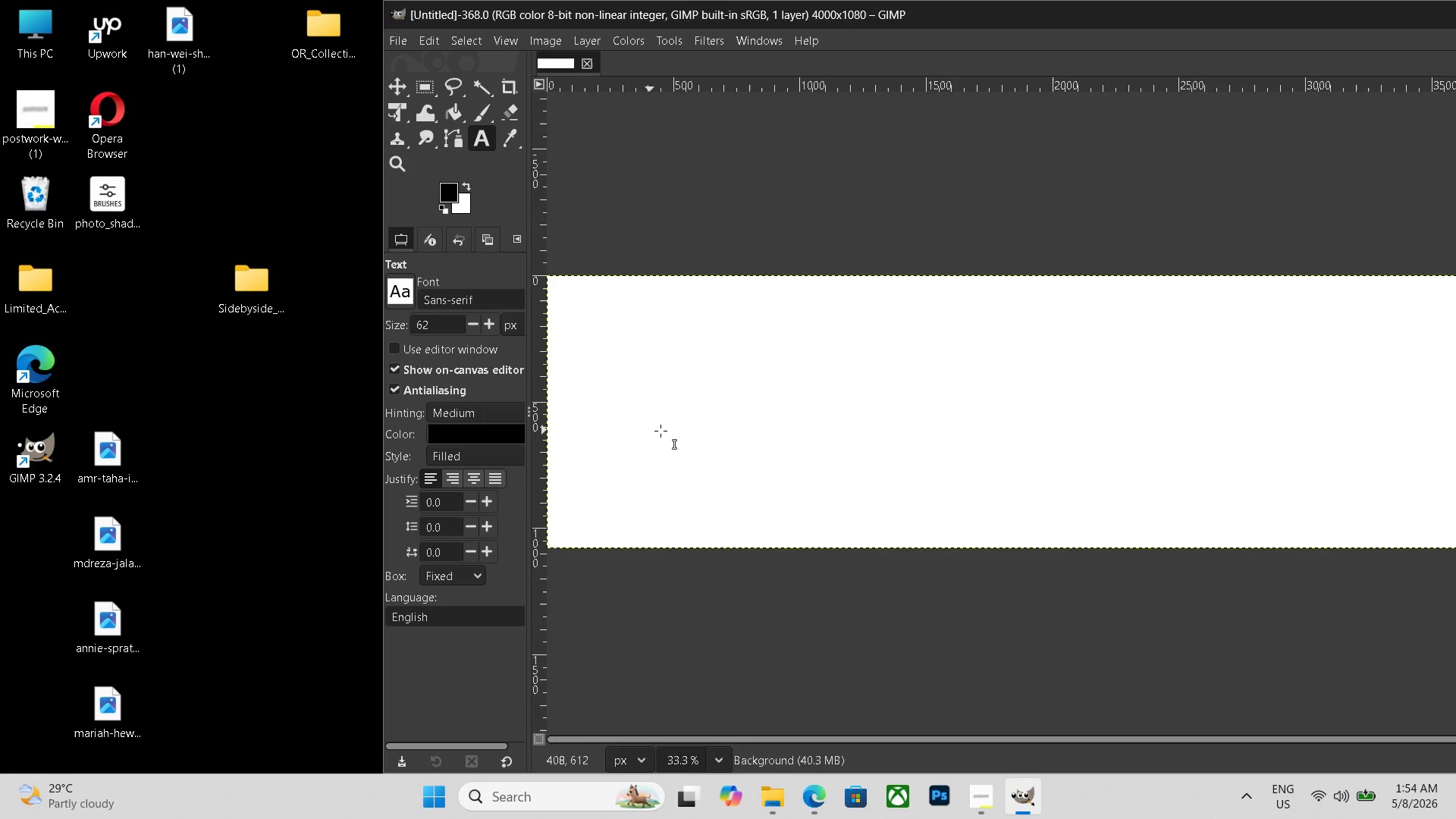 
hold_key(key=ControlLeft, duration=0.39)
 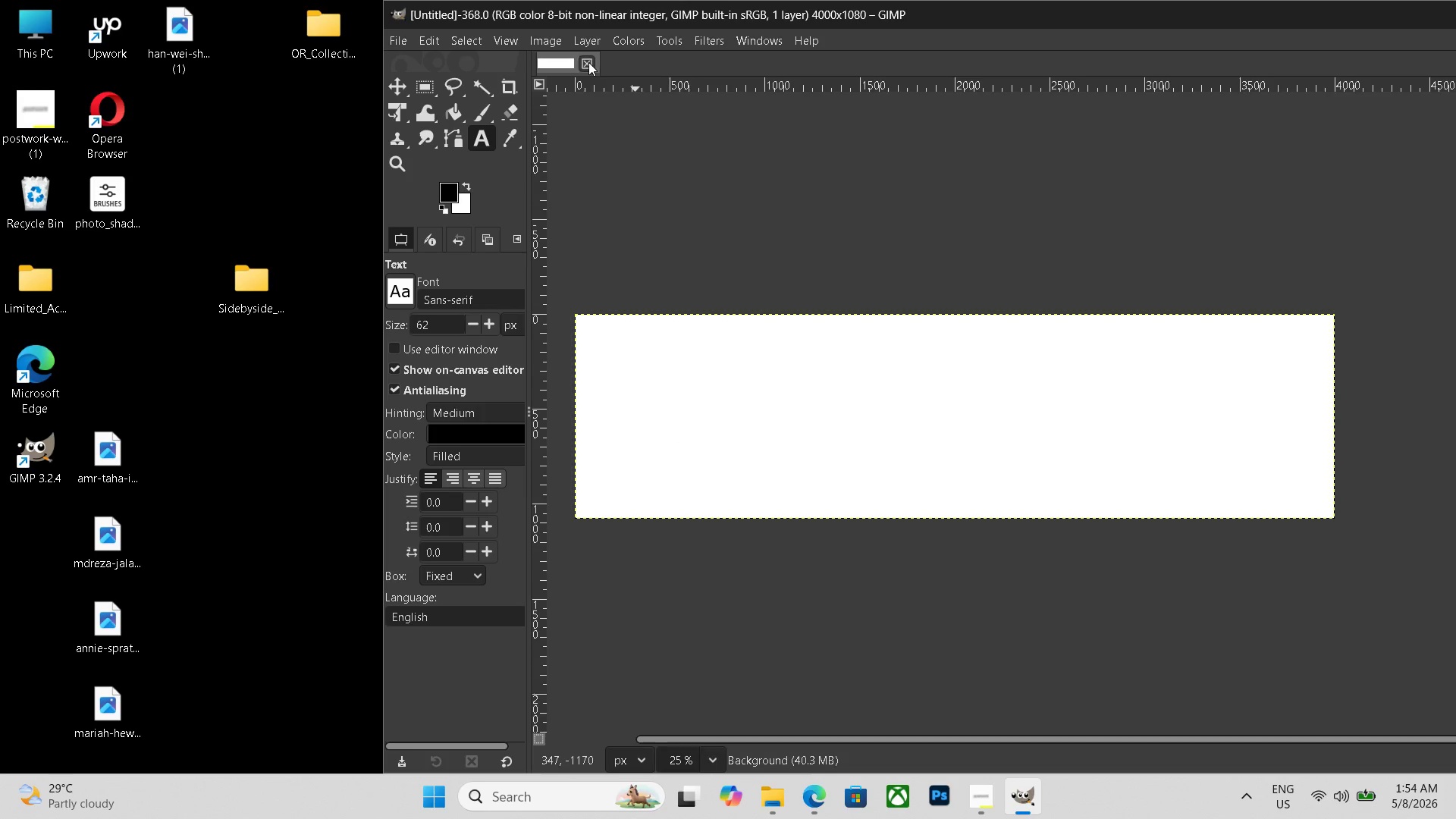 
left_click([588, 62])
 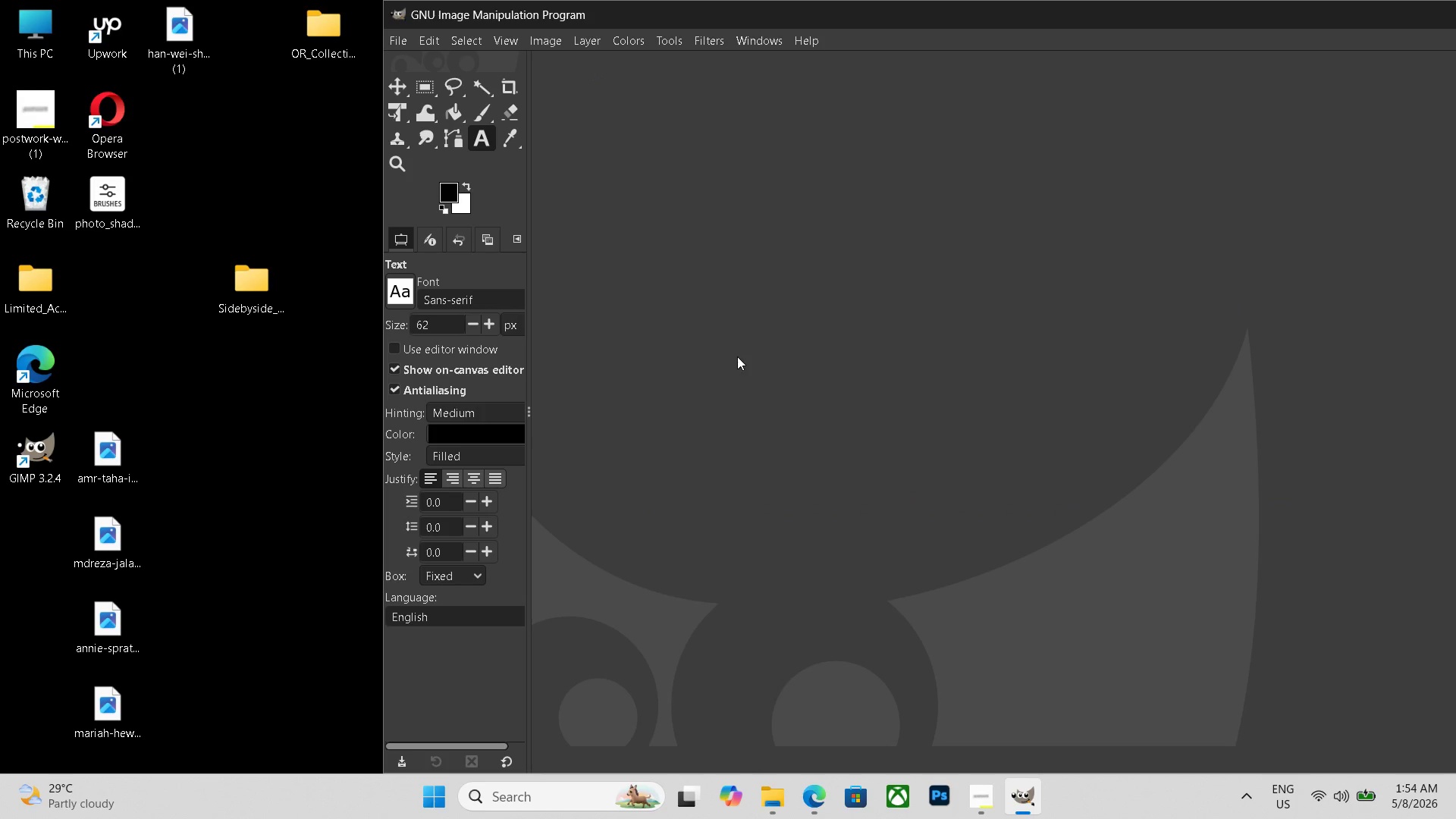 
key(Control+N)
 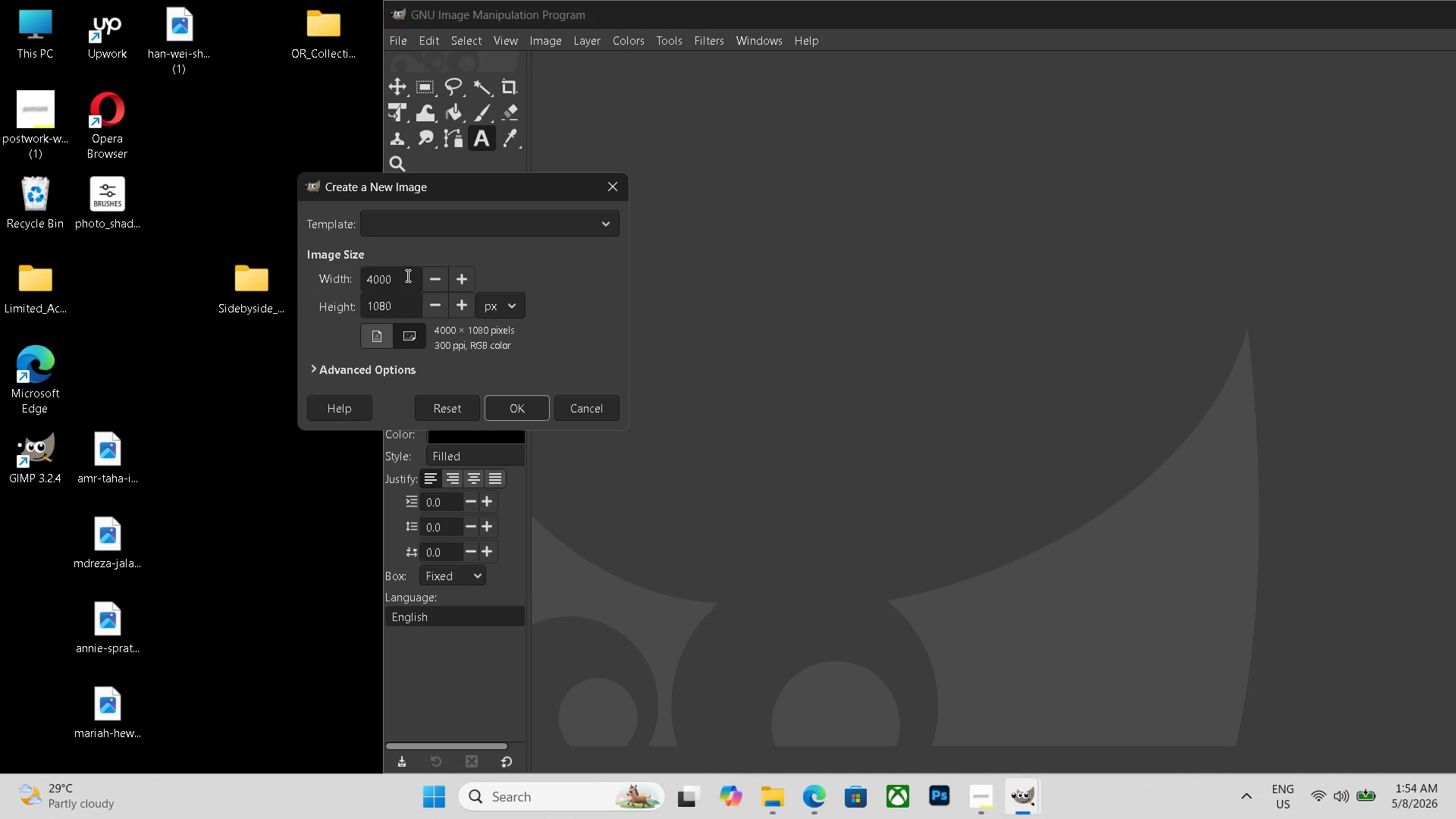 
left_click_drag(start_coordinate=[406, 275], to_coordinate=[221, 275])
 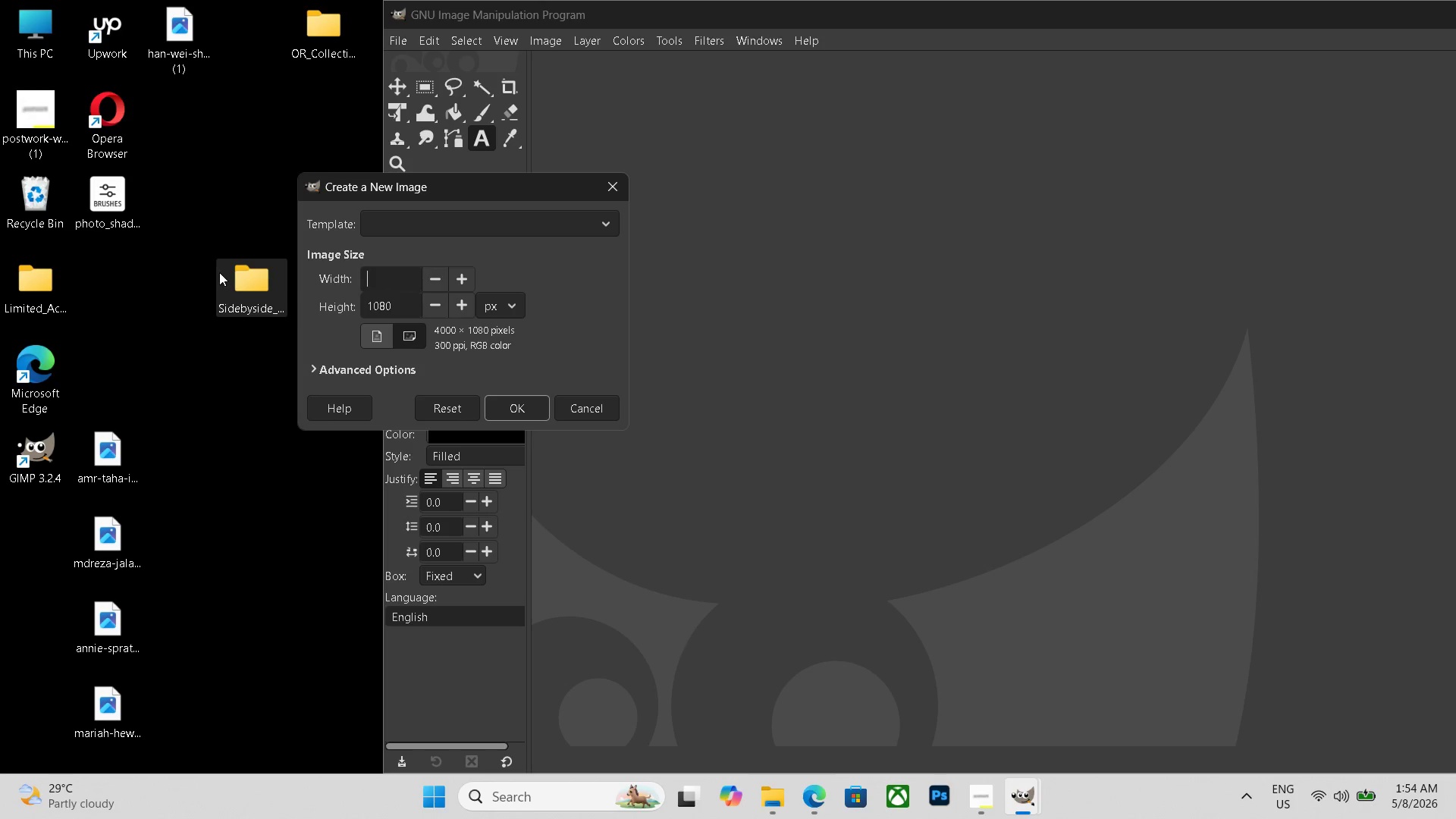 
key(Backspace)
 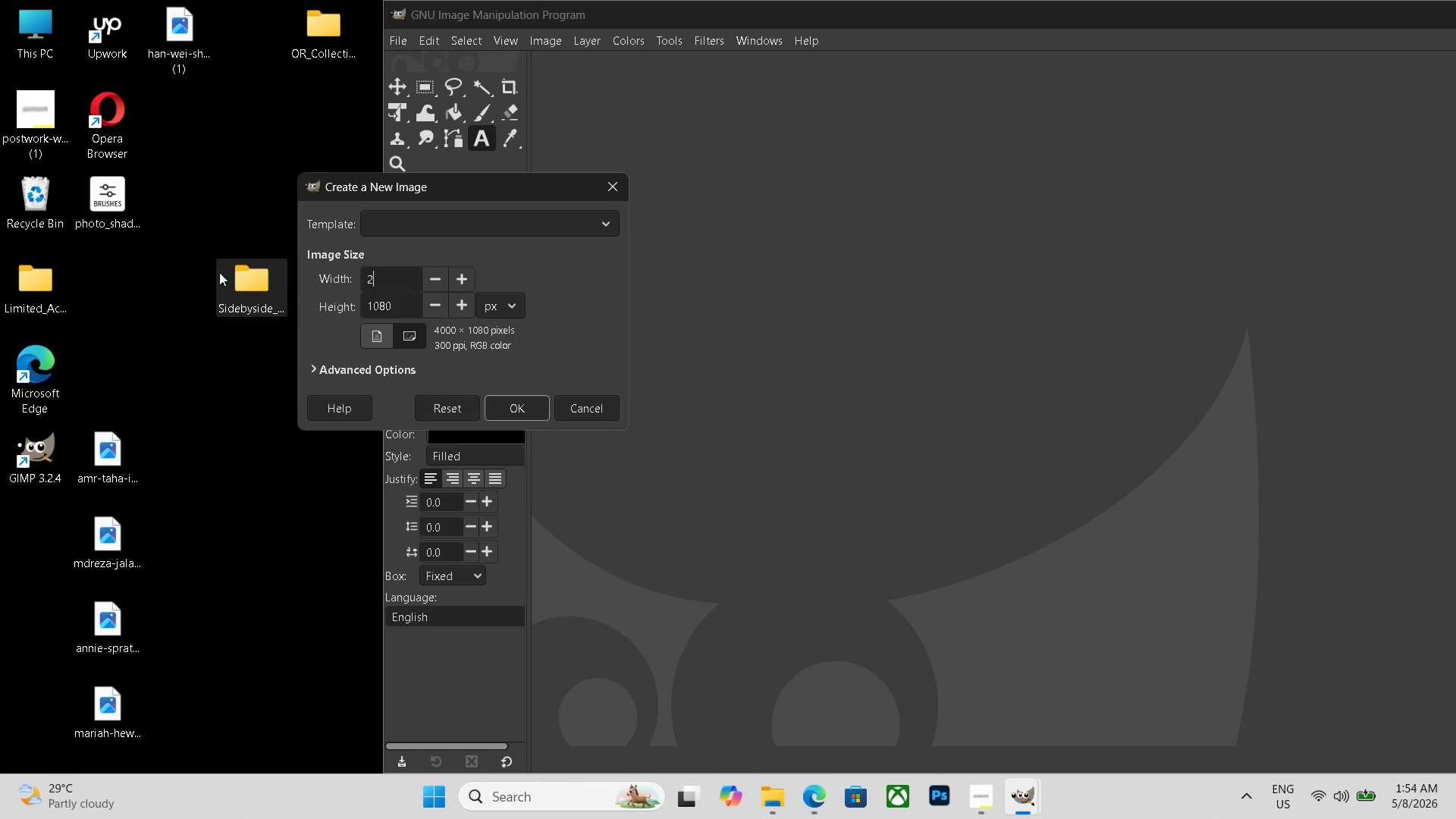 
key(Numpad2)
 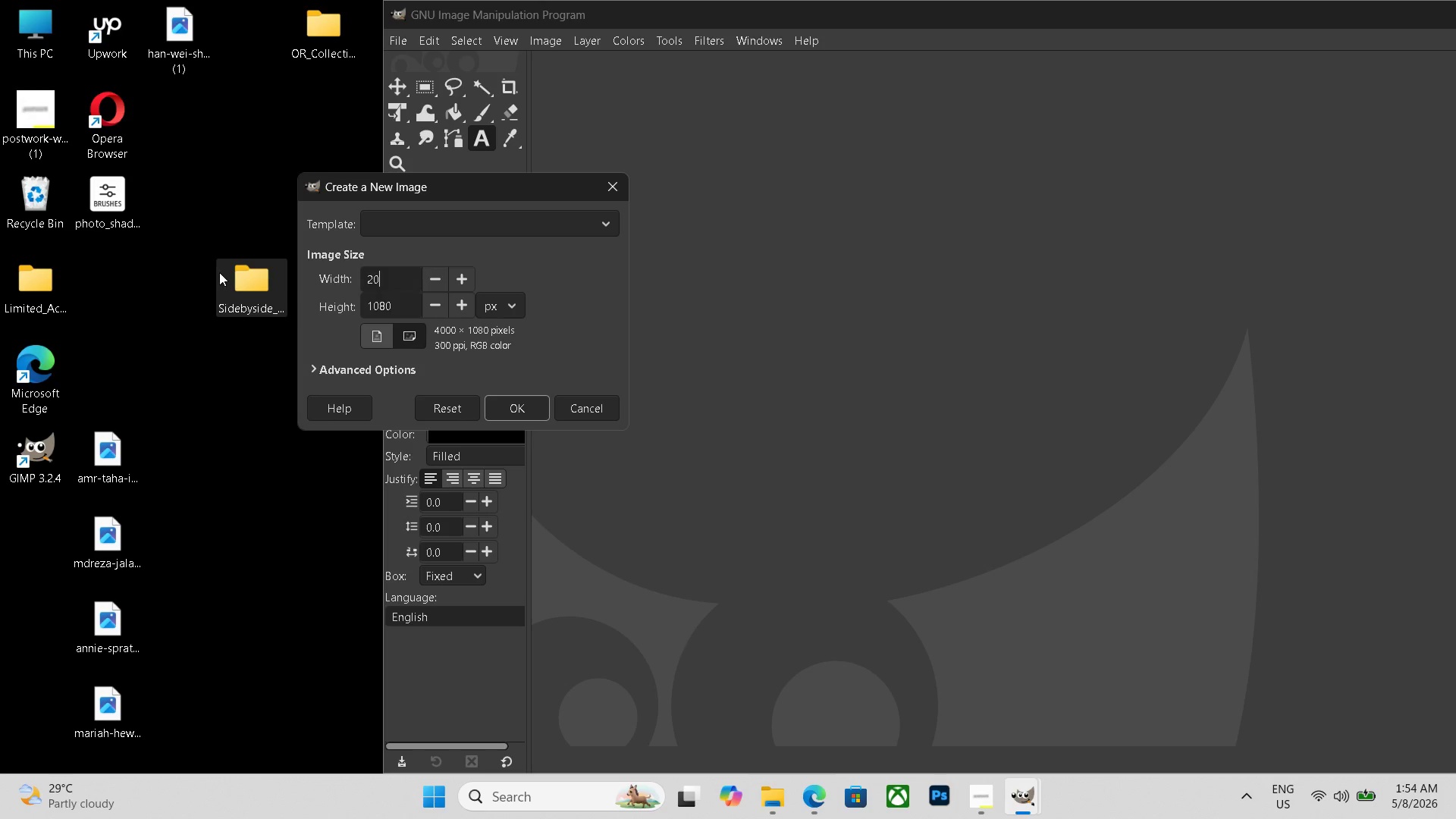 
key(Numpad0)
 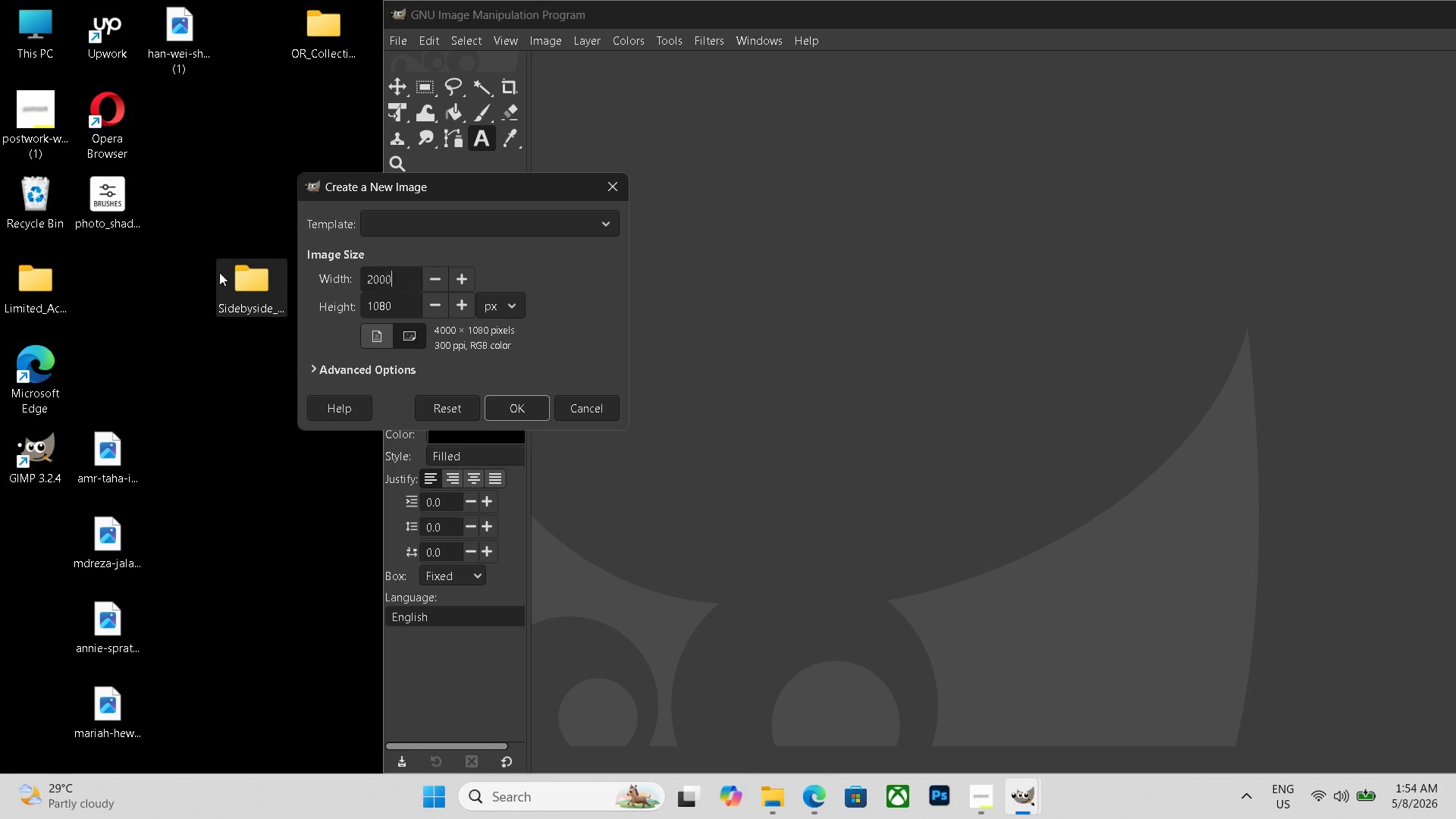 
key(Numpad0)
 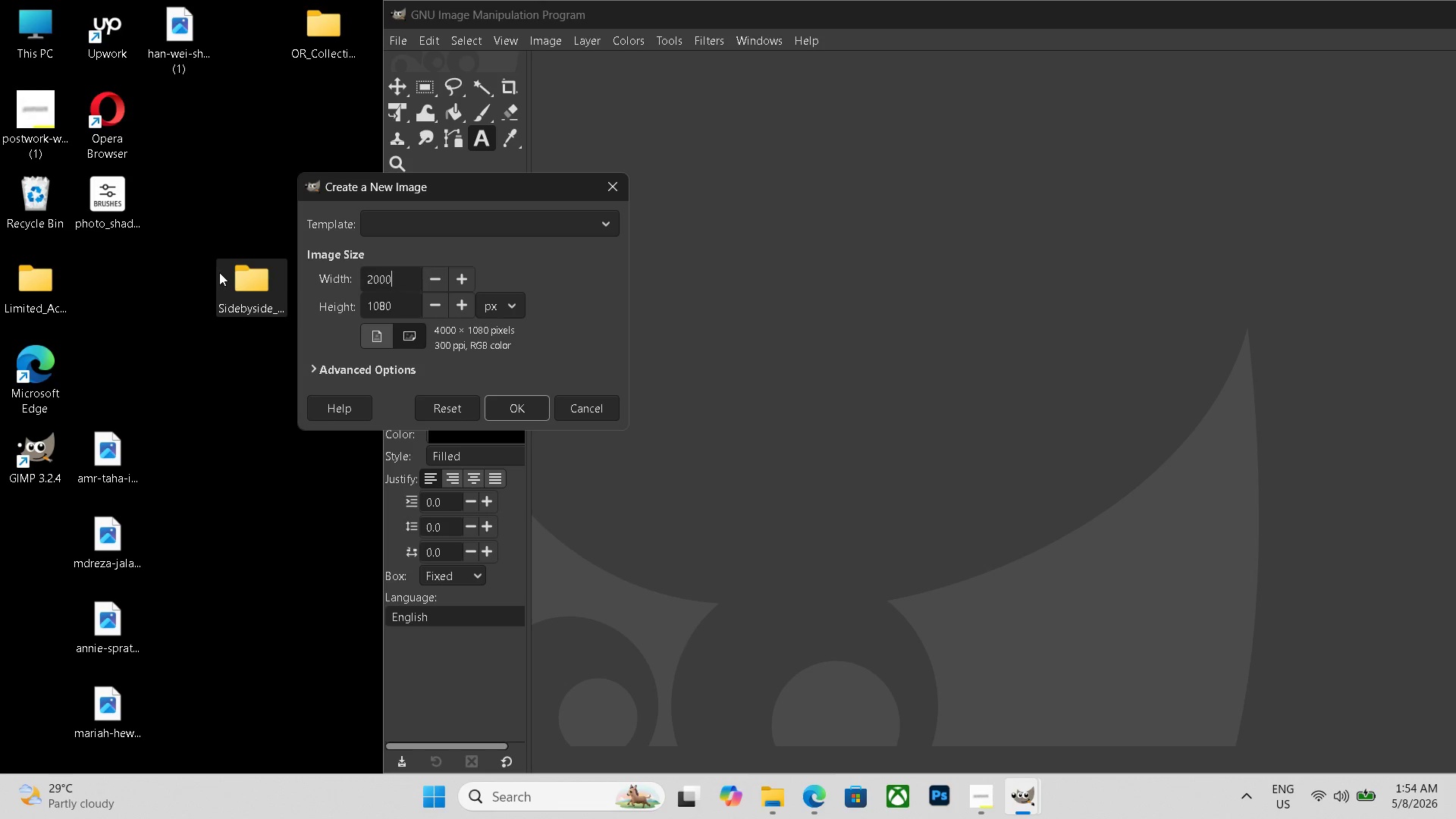 
key(Numpad0)
 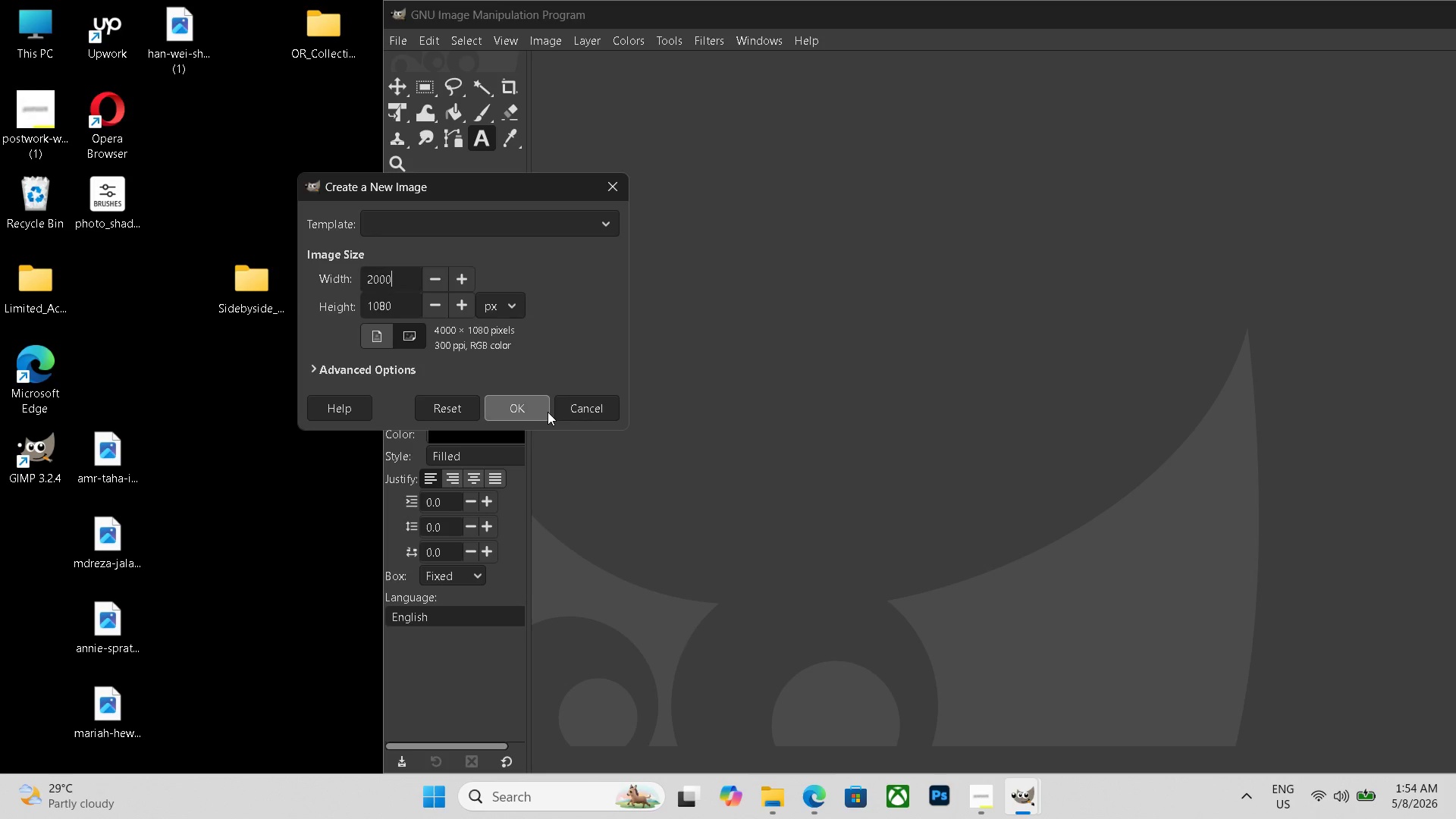 
left_click([548, 411])
 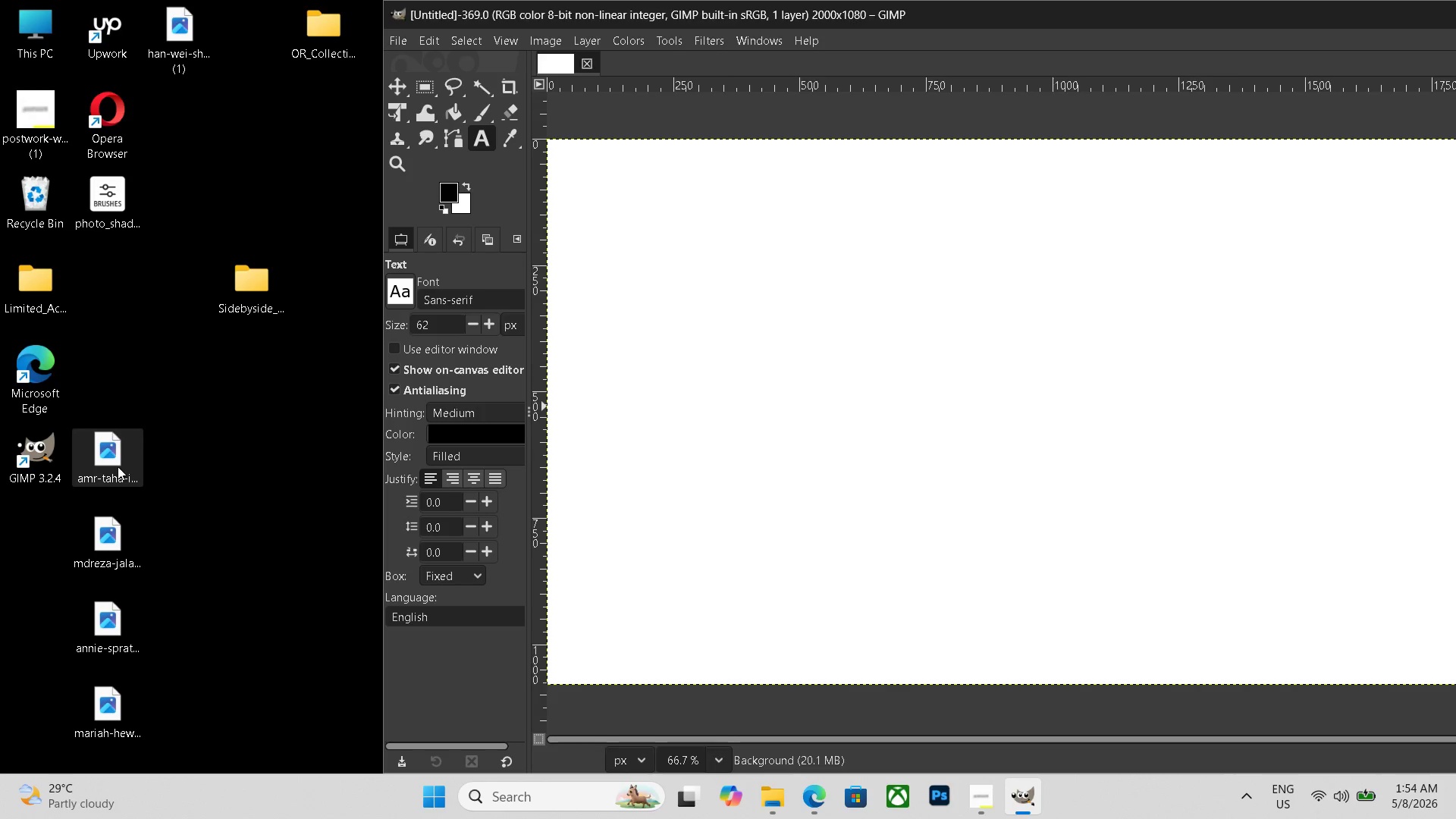 
left_click([118, 466])
 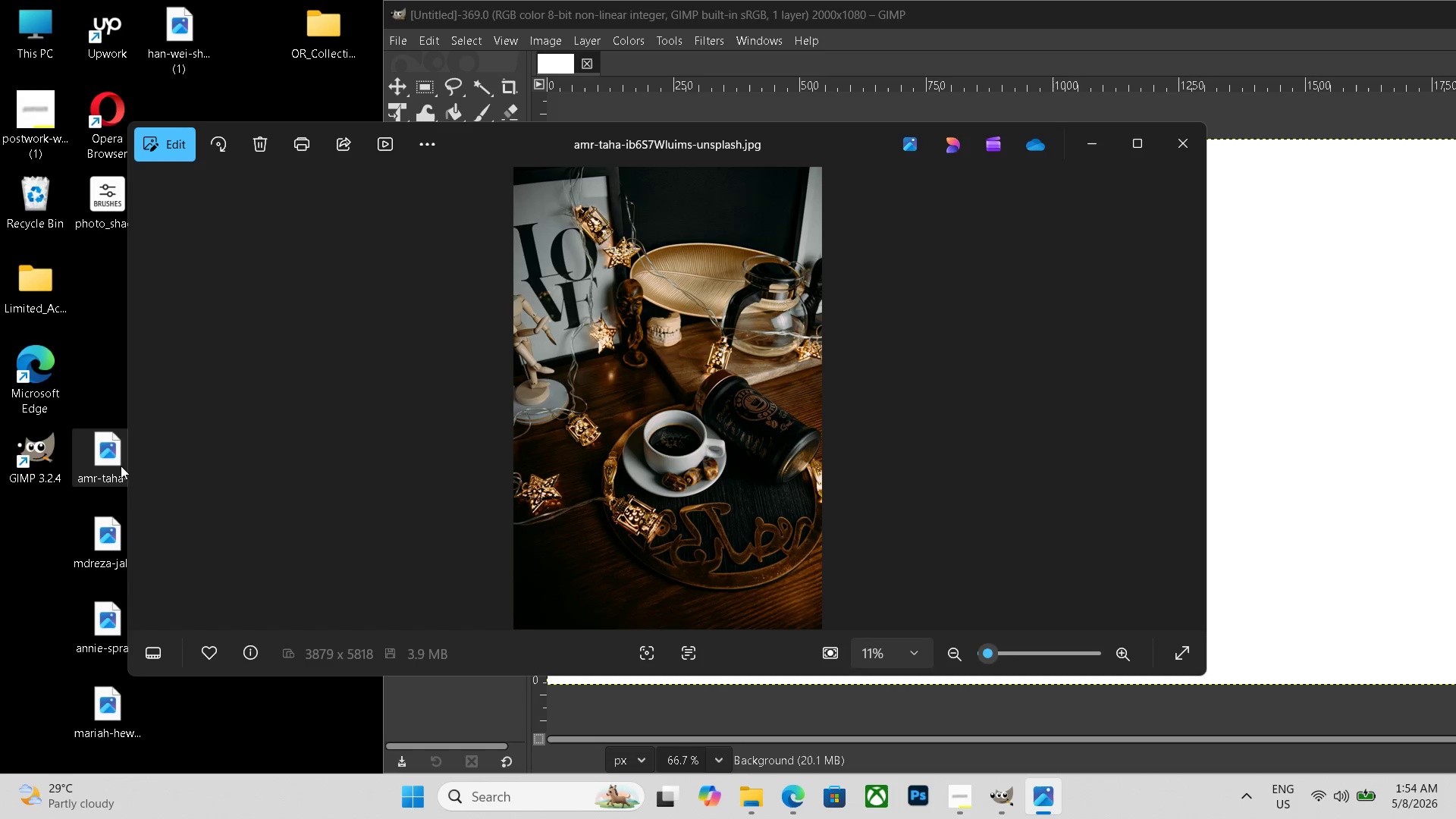 
scroll: coordinate [736, 516], scroll_direction: down, amount: 4.0
 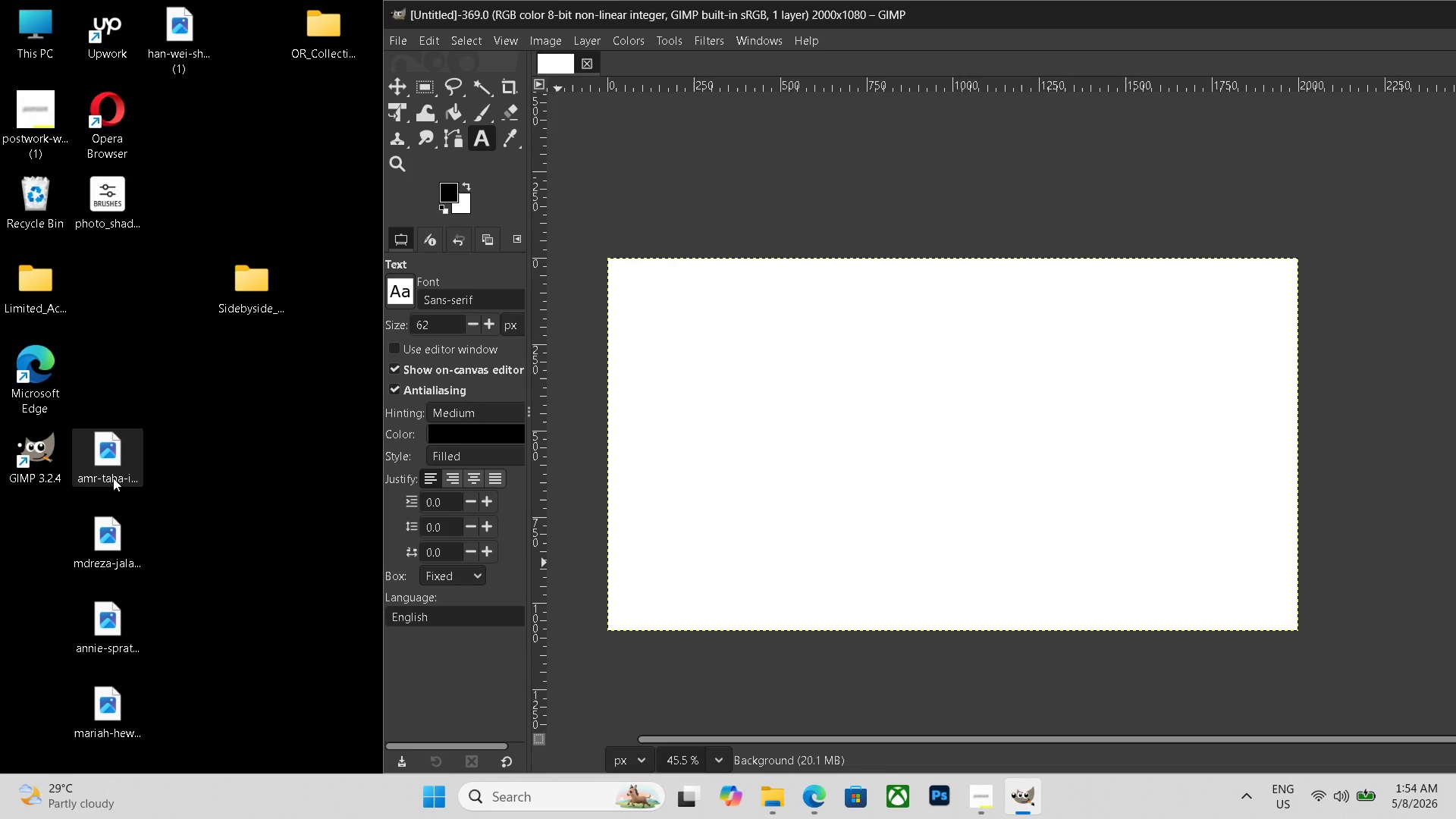 
key(Escape)
 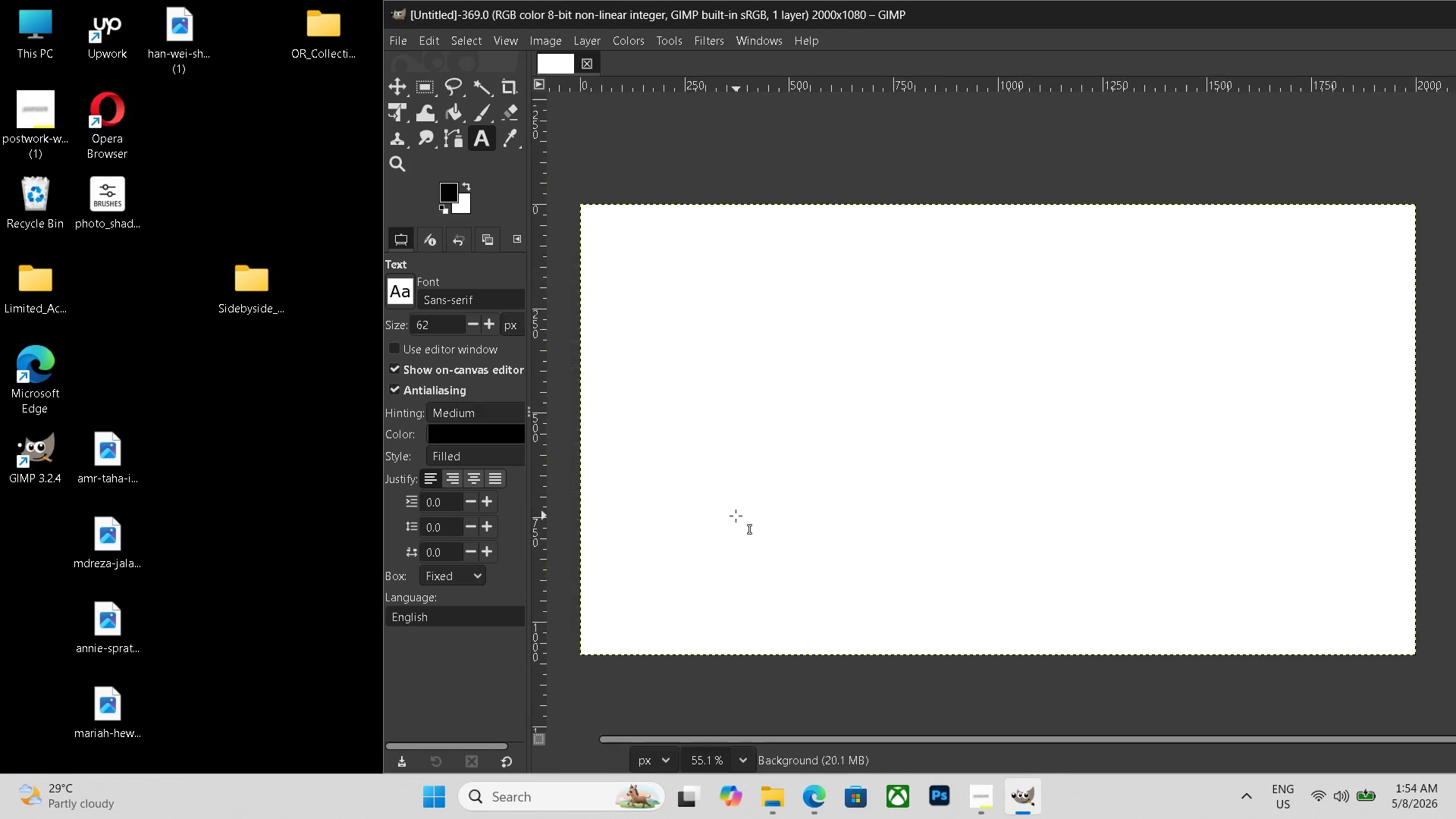 
hold_key(key=ControlLeft, duration=0.42)
 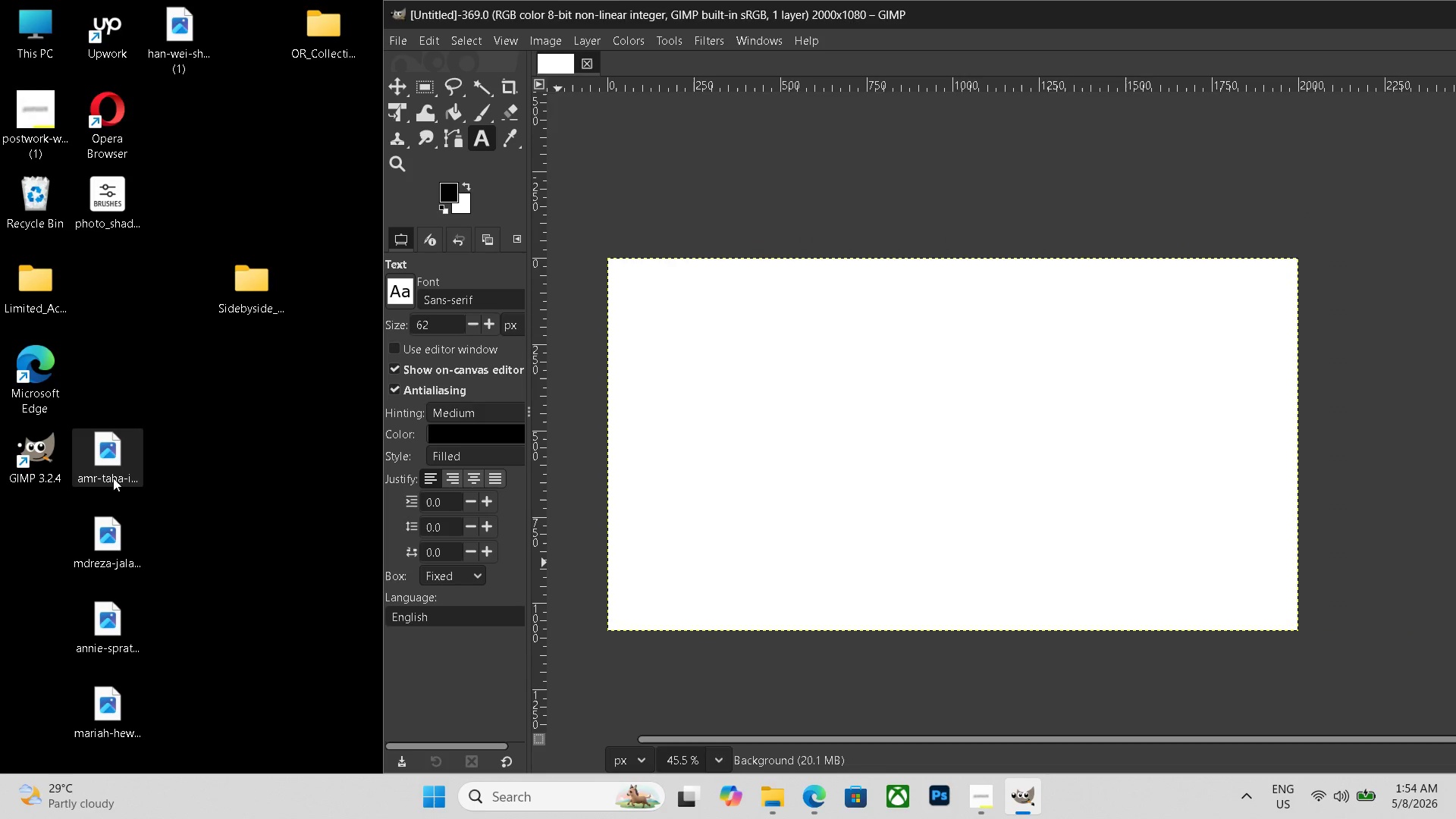 
scroll: coordinate [956, 539], scroll_direction: down, amount: 7.0
 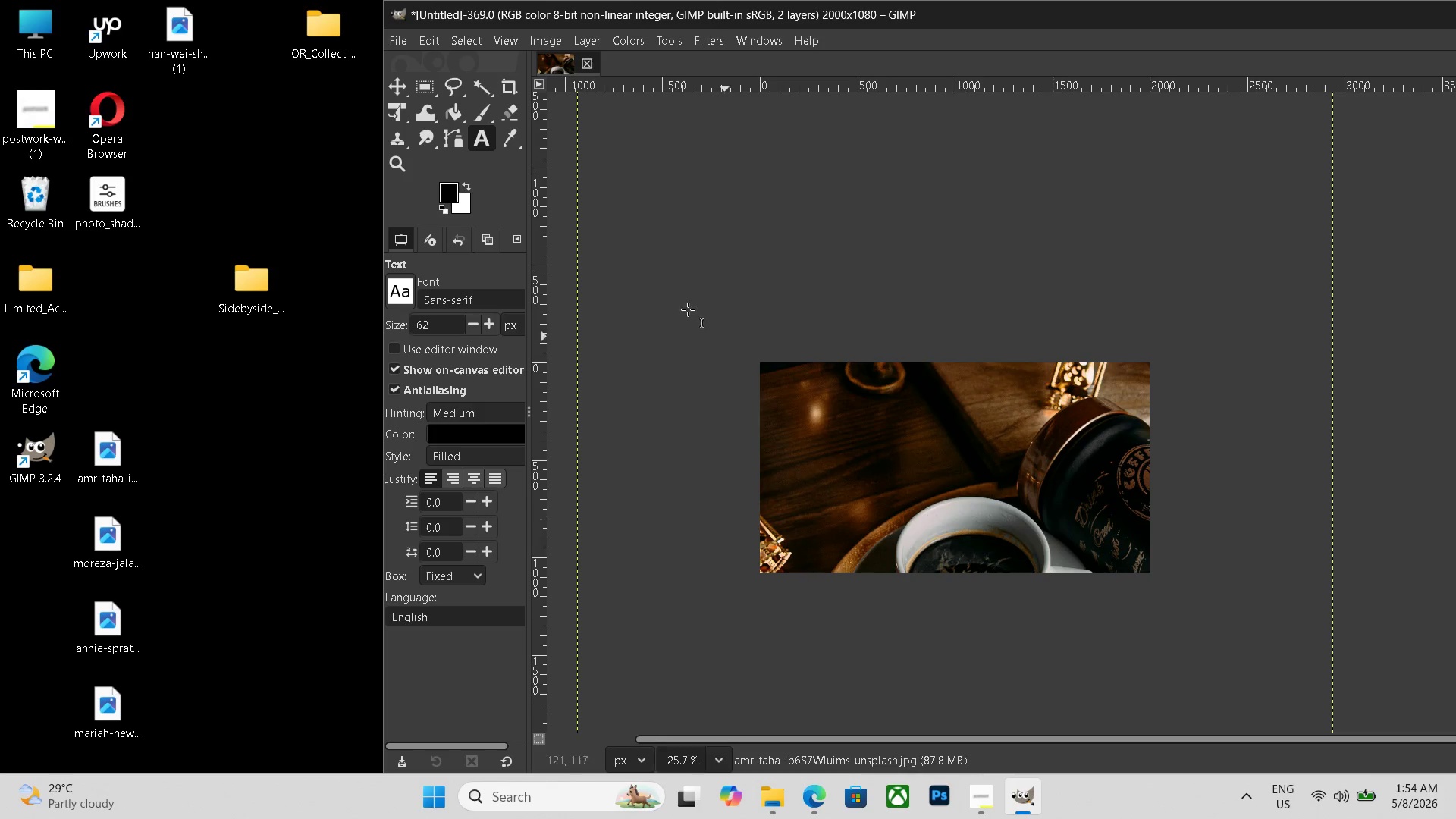 
left_click_drag(start_coordinate=[117, 474], to_coordinate=[906, 472])
 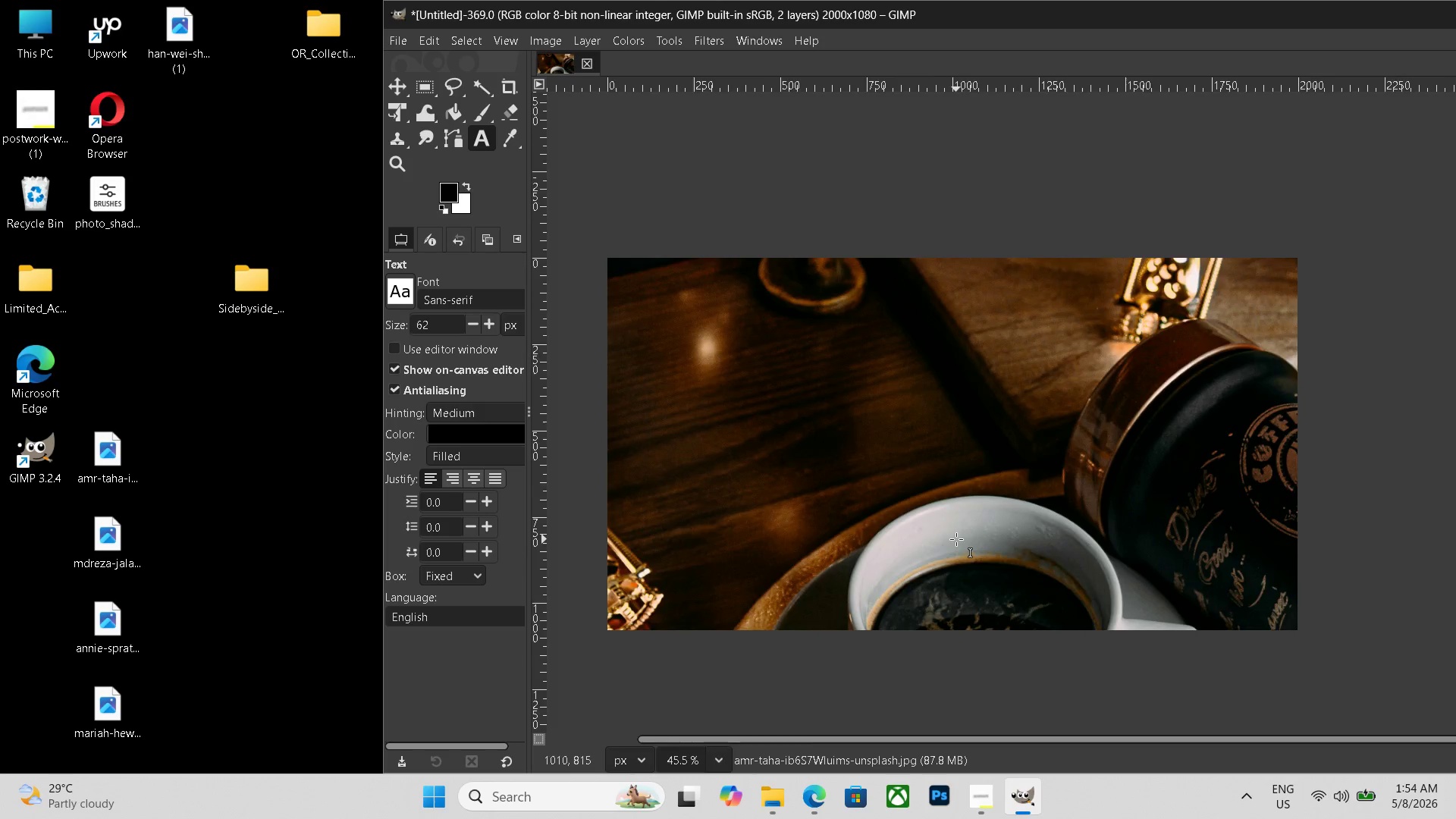 
hold_key(key=ControlLeft, duration=0.33)
 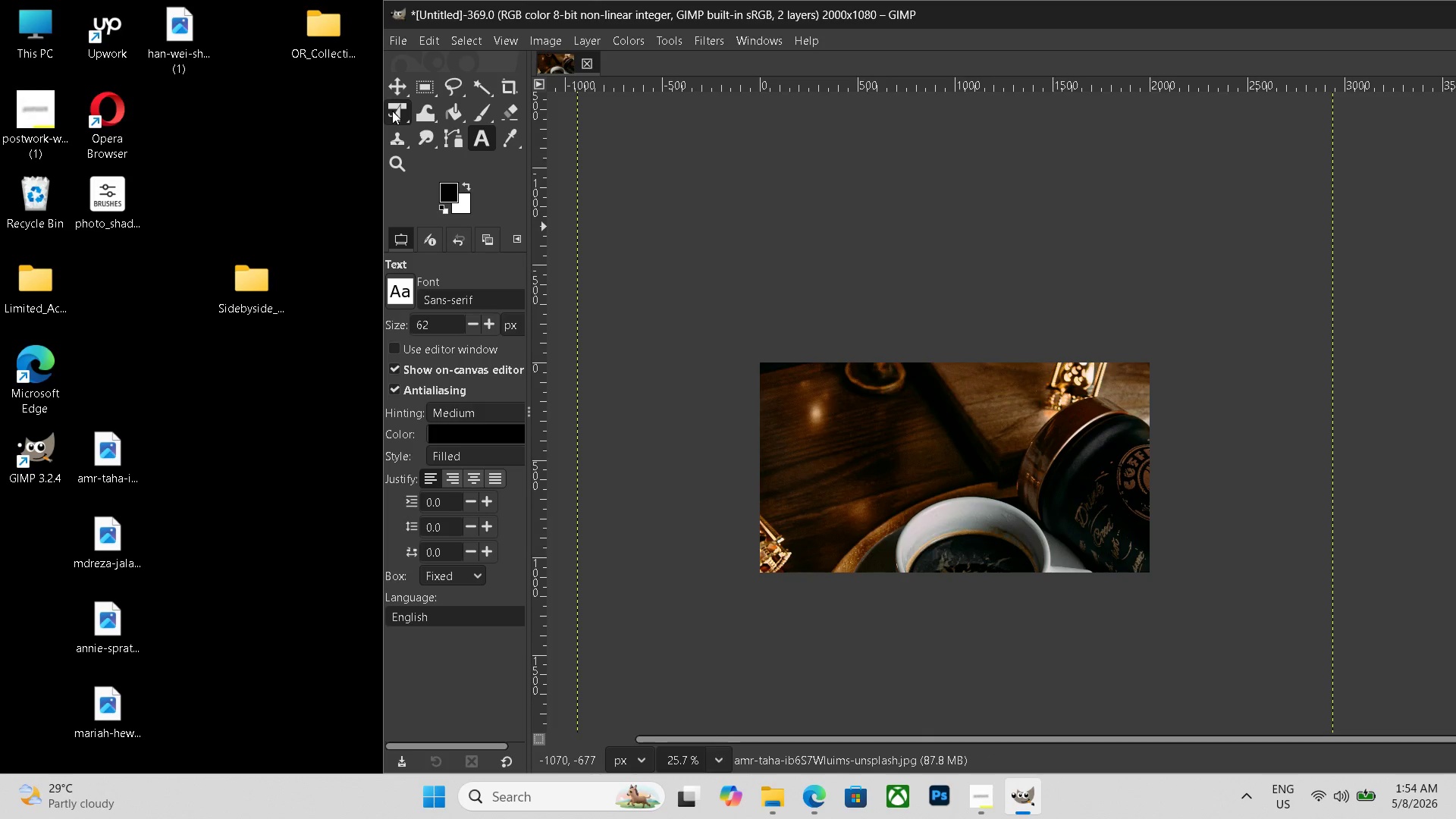 
scroll: coordinate [782, 387], scroll_direction: down, amount: 13.0
 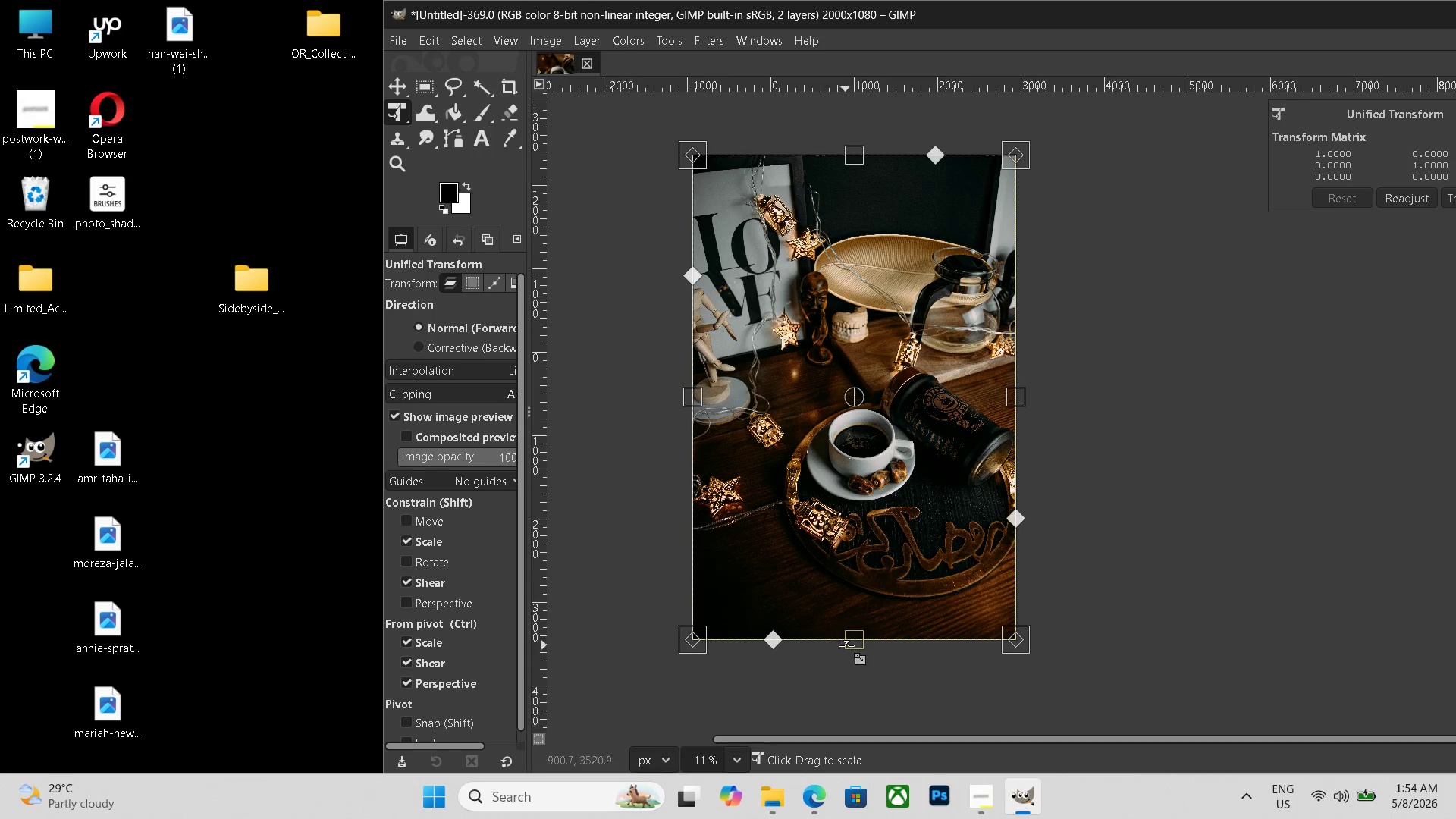 
left_click([392, 111])
 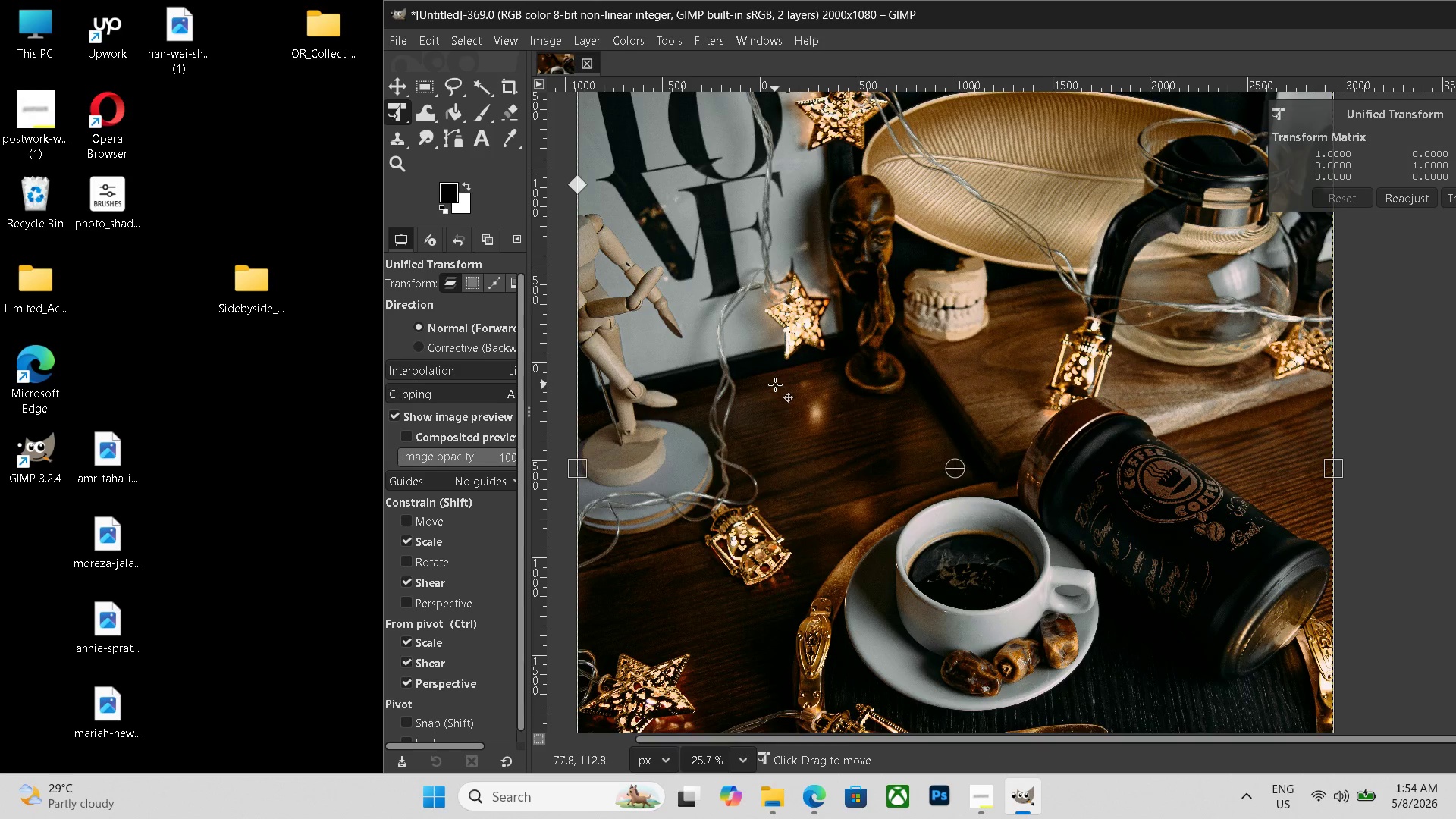 
hold_key(key=ControlLeft, duration=0.75)
 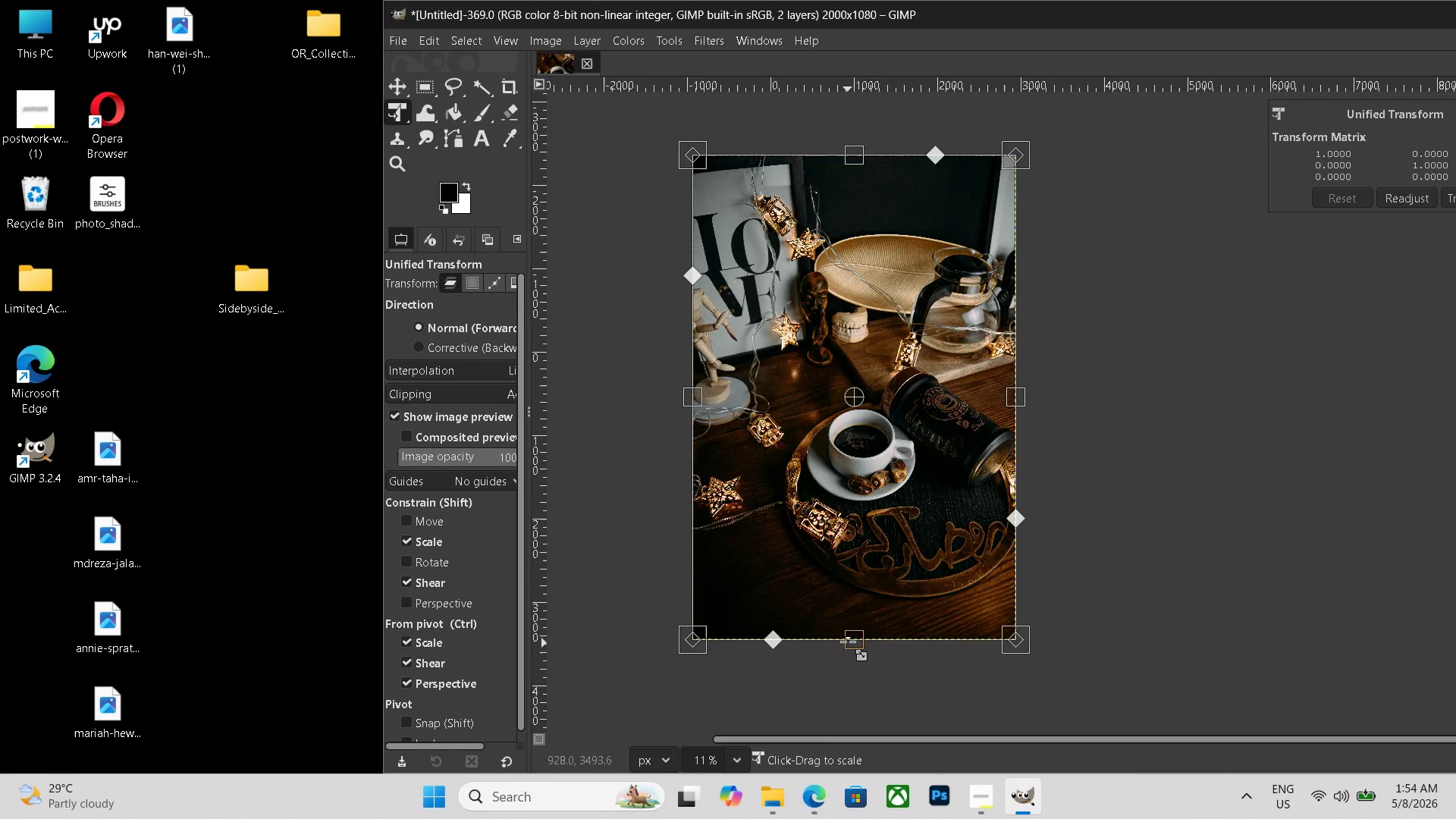 
left_click_drag(start_coordinate=[848, 643], to_coordinate=[861, 524])
 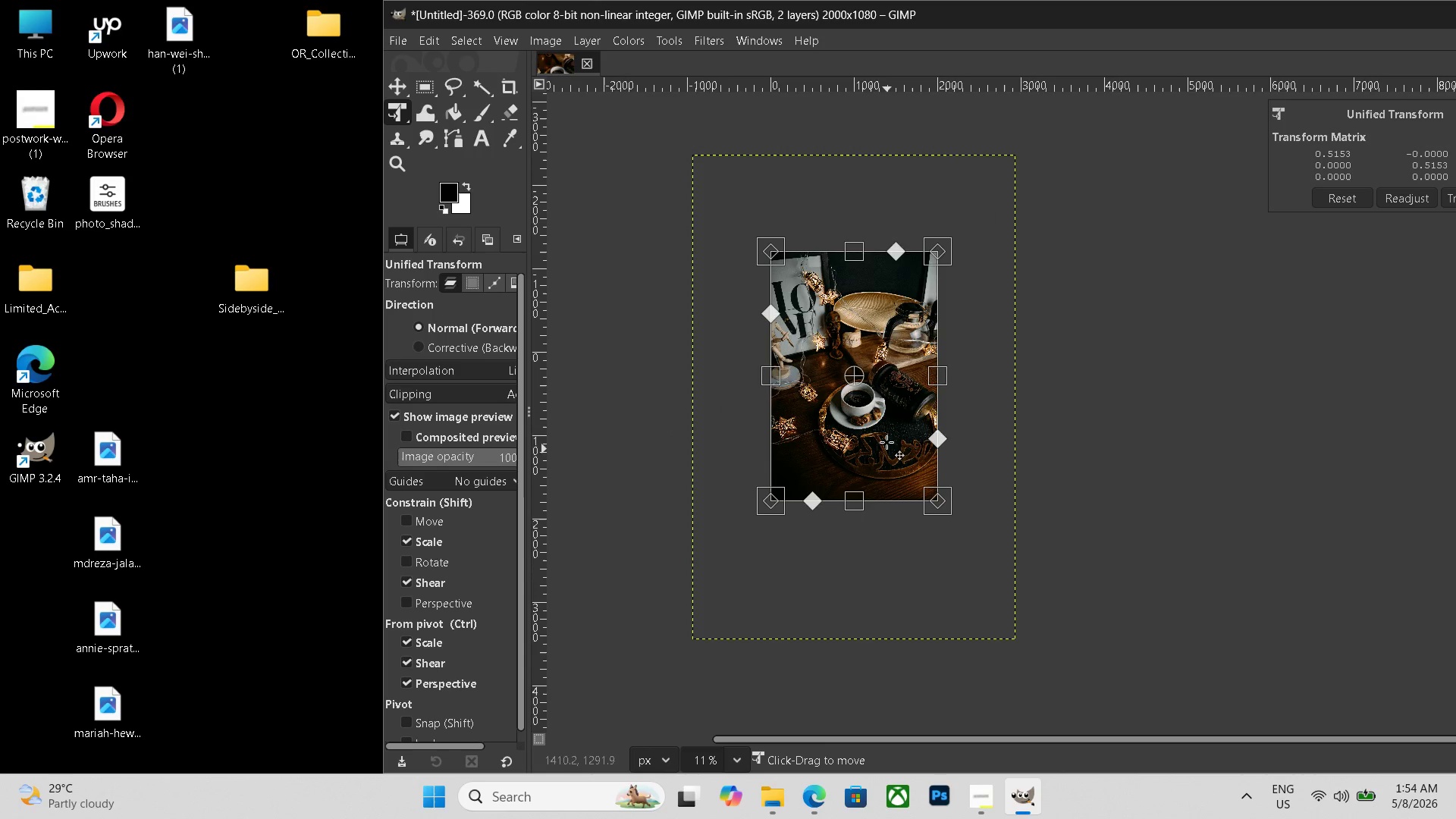 
left_click_drag(start_coordinate=[887, 470], to_coordinate=[886, 431])
 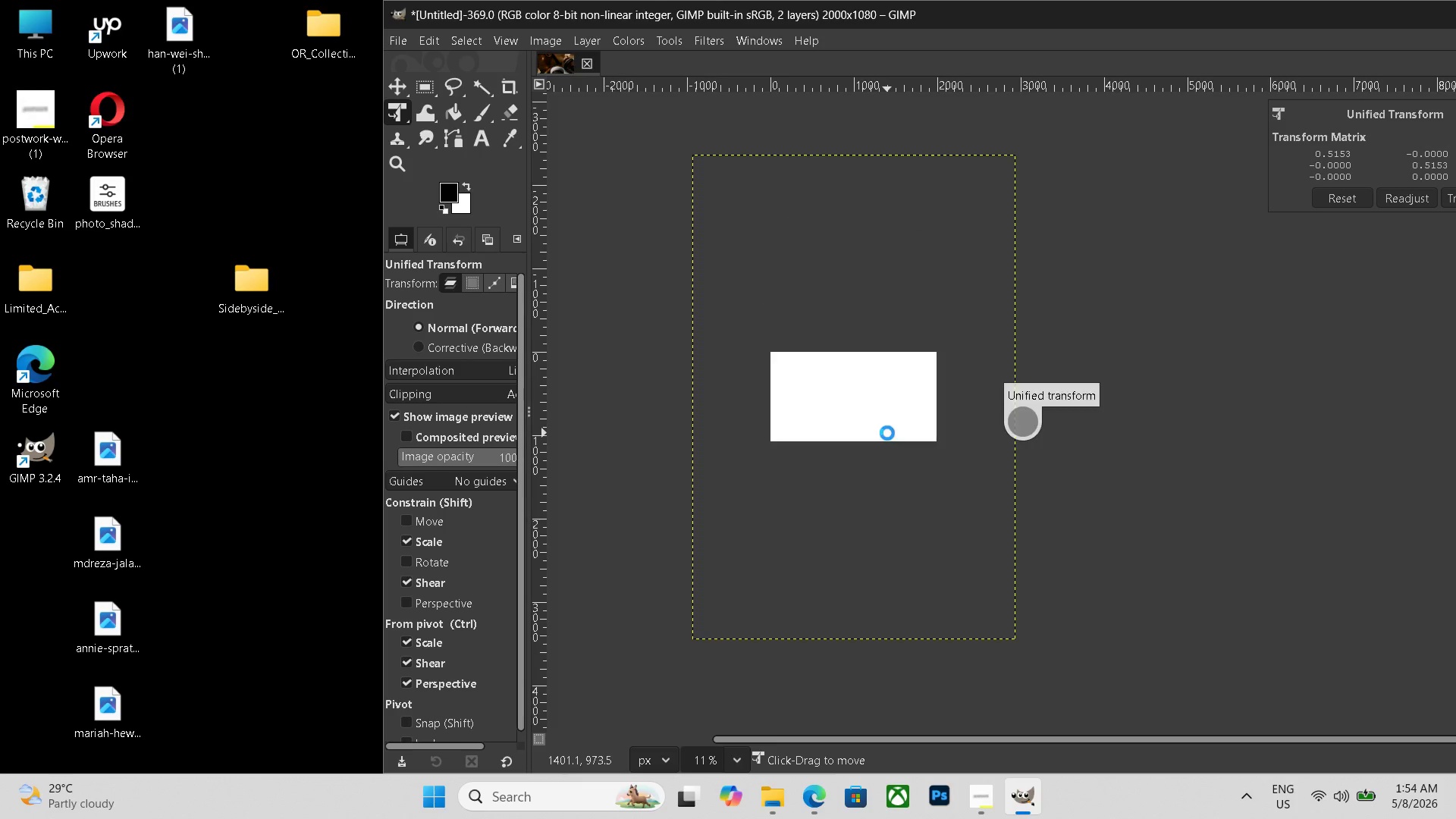 
key(Enter)
 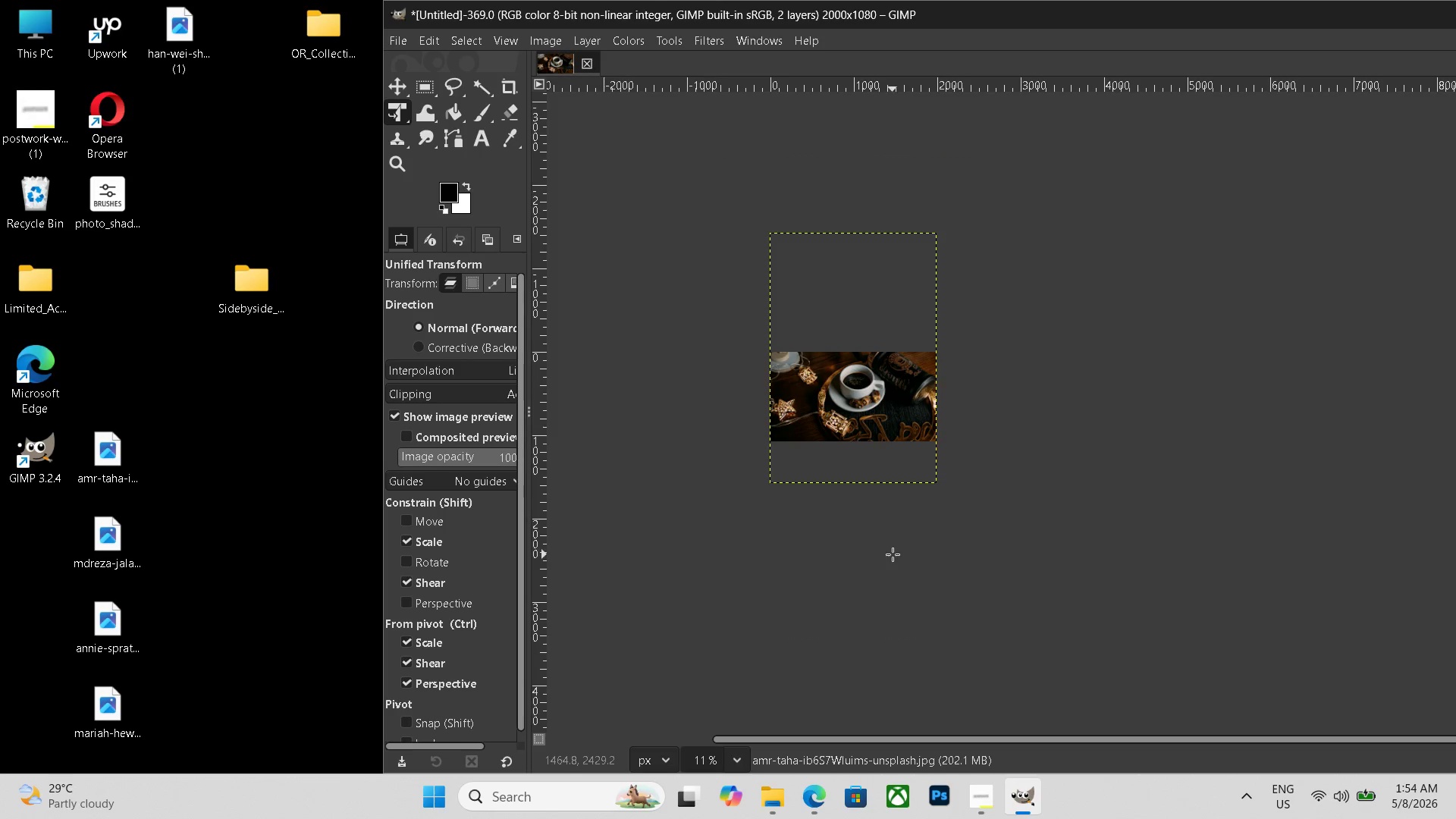 
scroll: coordinate [930, 607], scroll_direction: up, amount: 9.0
 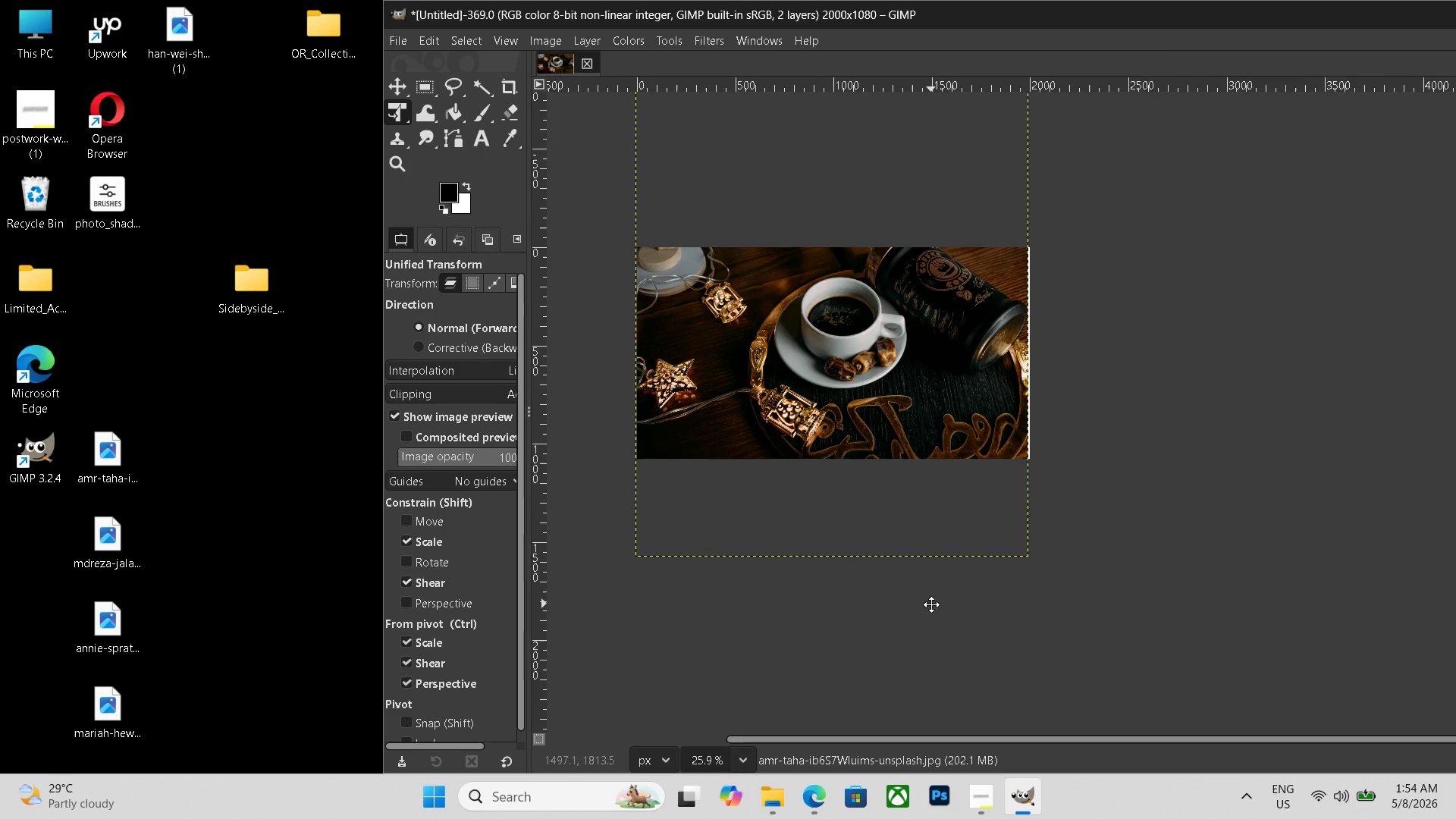 
hold_key(key=ControlLeft, duration=0.41)
 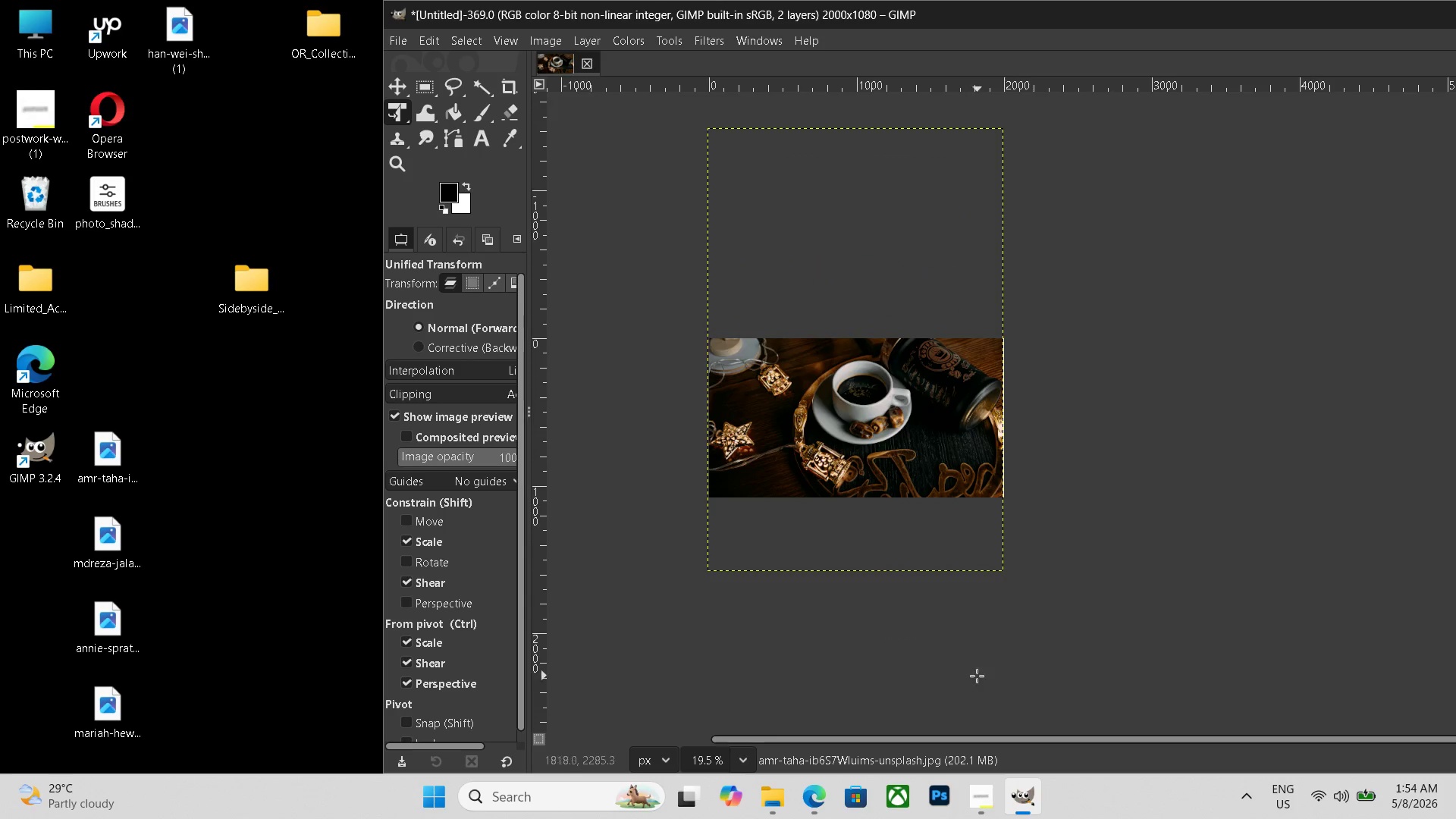 
hold_key(key=Space, duration=0.55)
 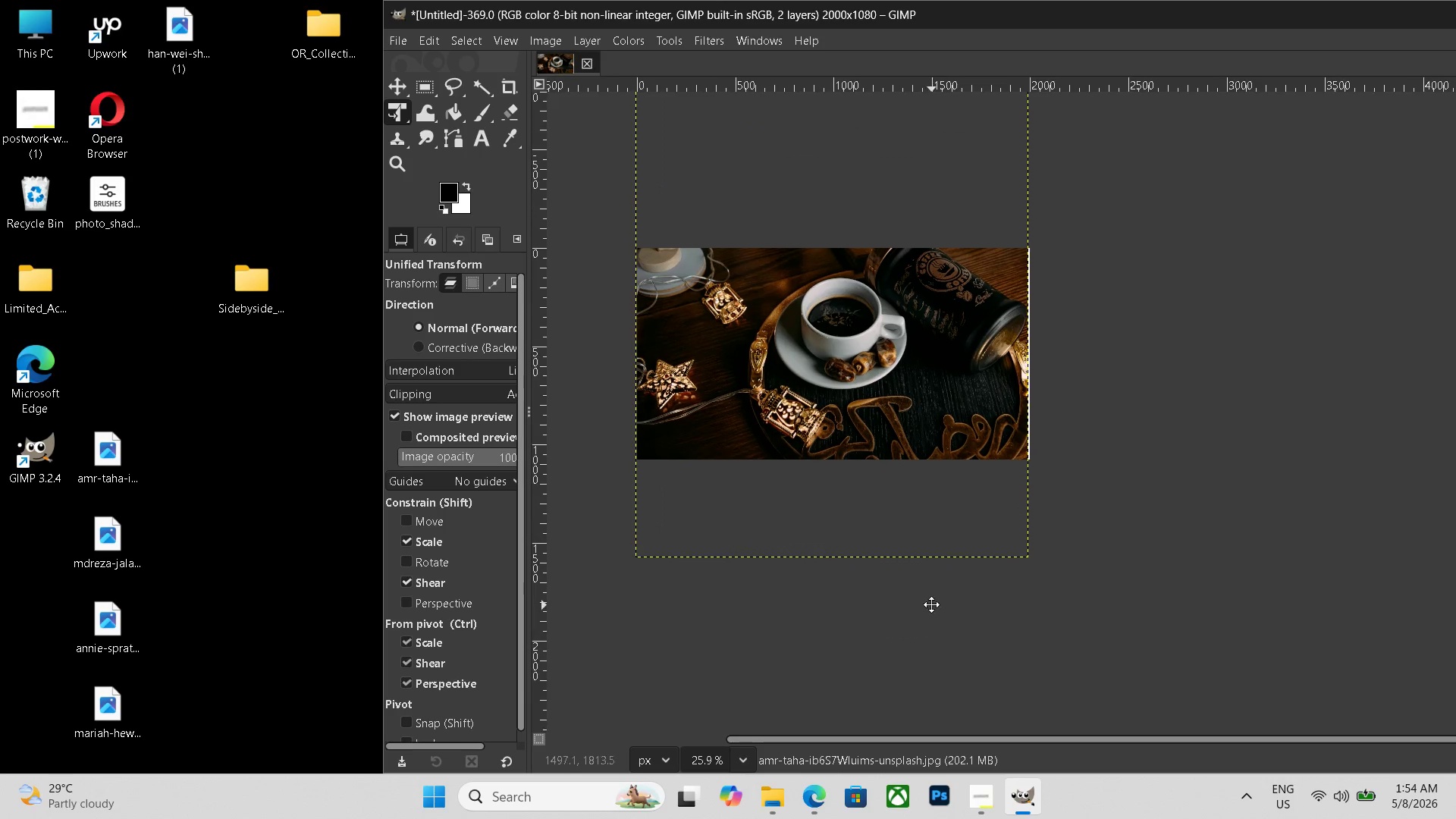 
left_click_drag(start_coordinate=[928, 544], to_coordinate=[977, 675])
 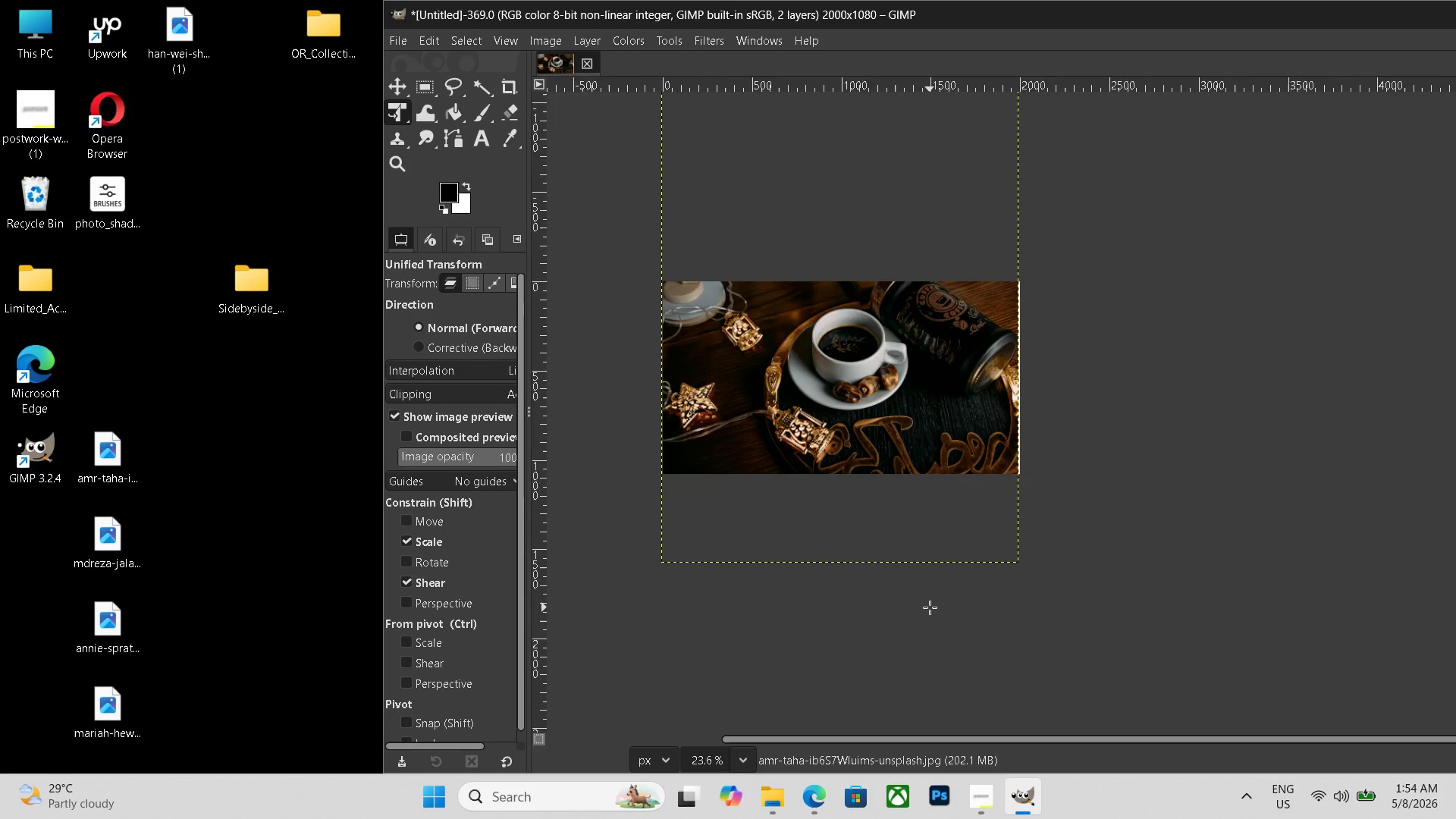 
key(Control+ControlLeft)
 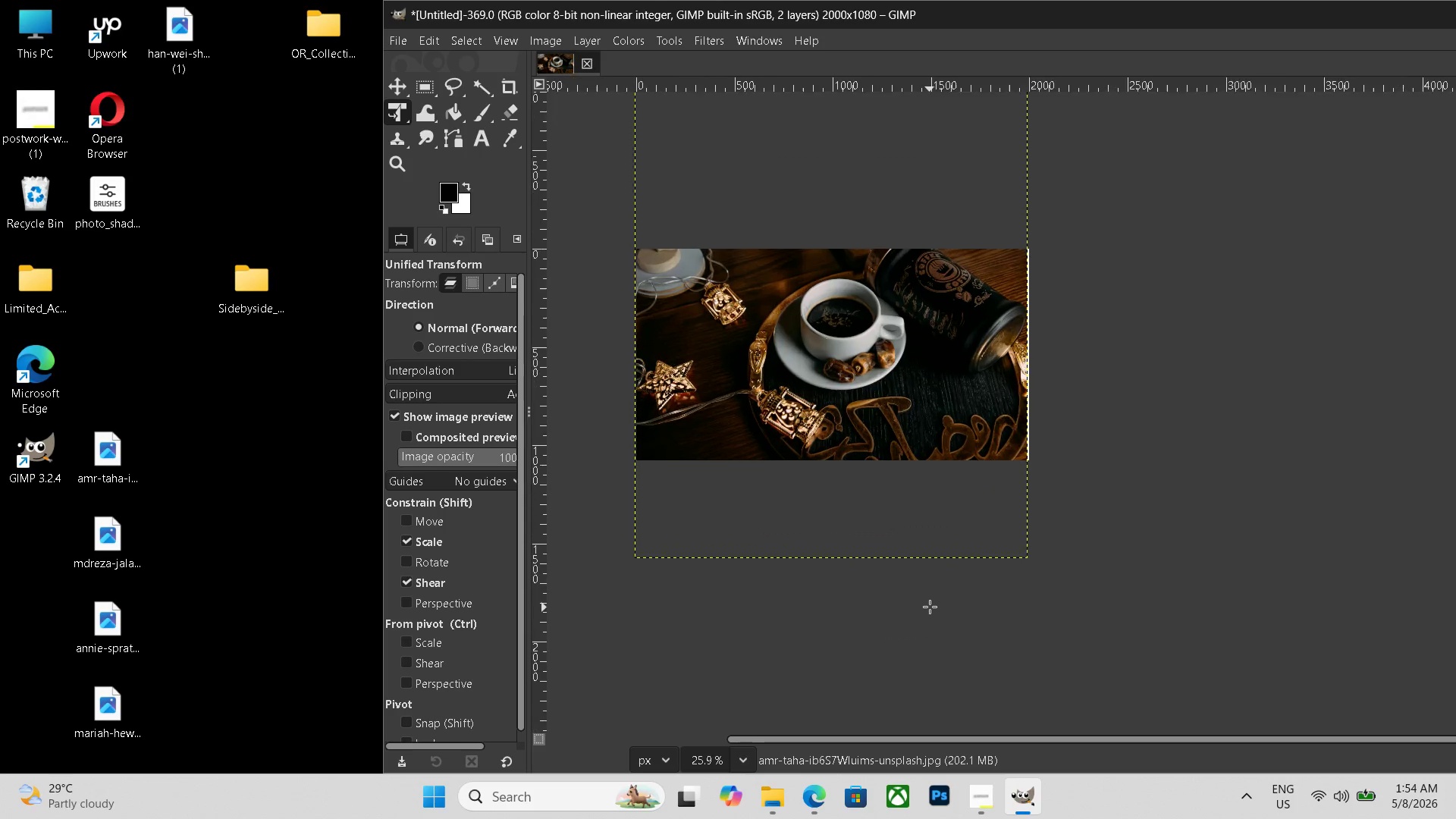 
hold_key(key=Space, duration=0.48)
 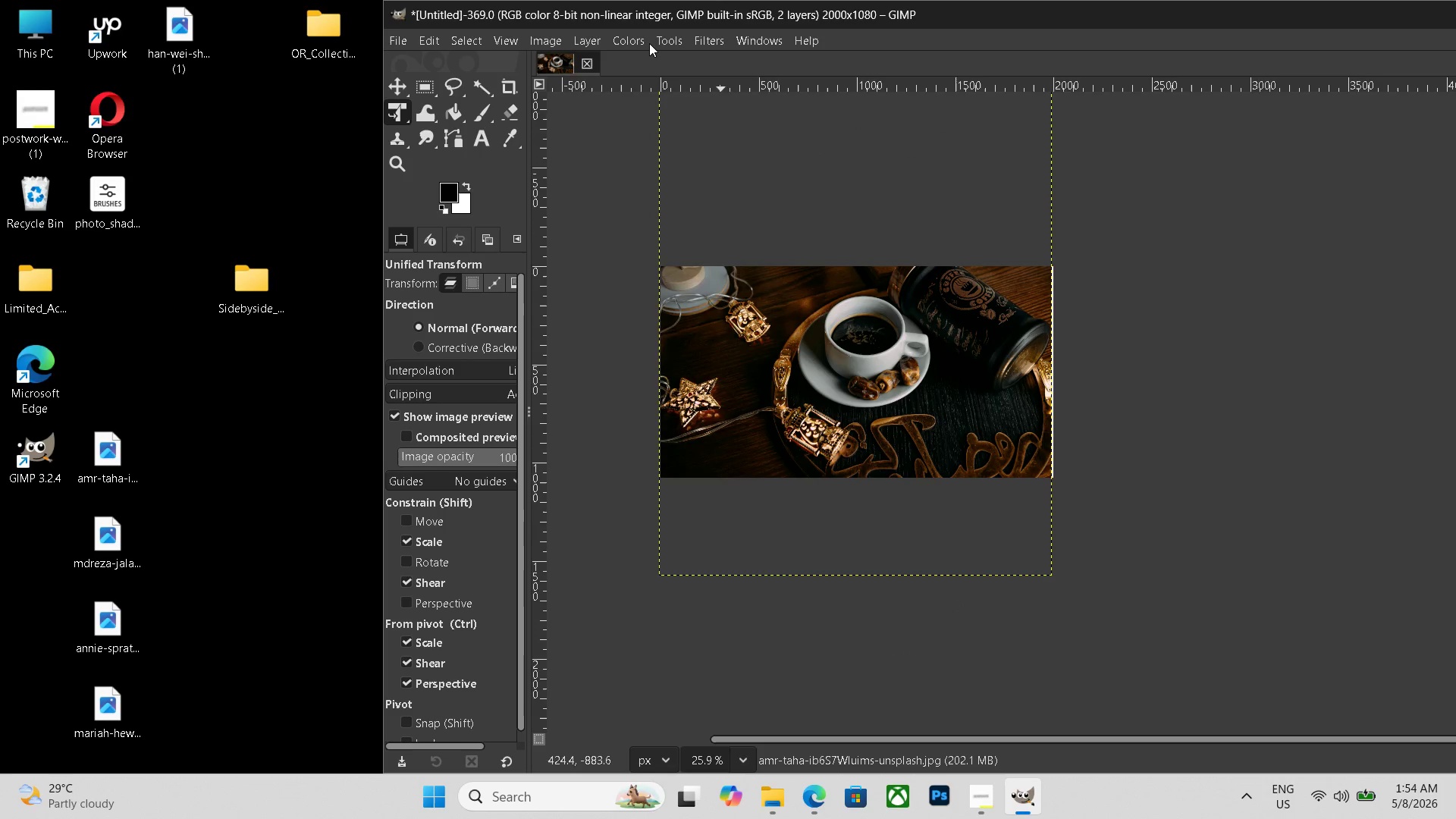 
left_click_drag(start_coordinate=[931, 604], to_coordinate=[952, 626])
 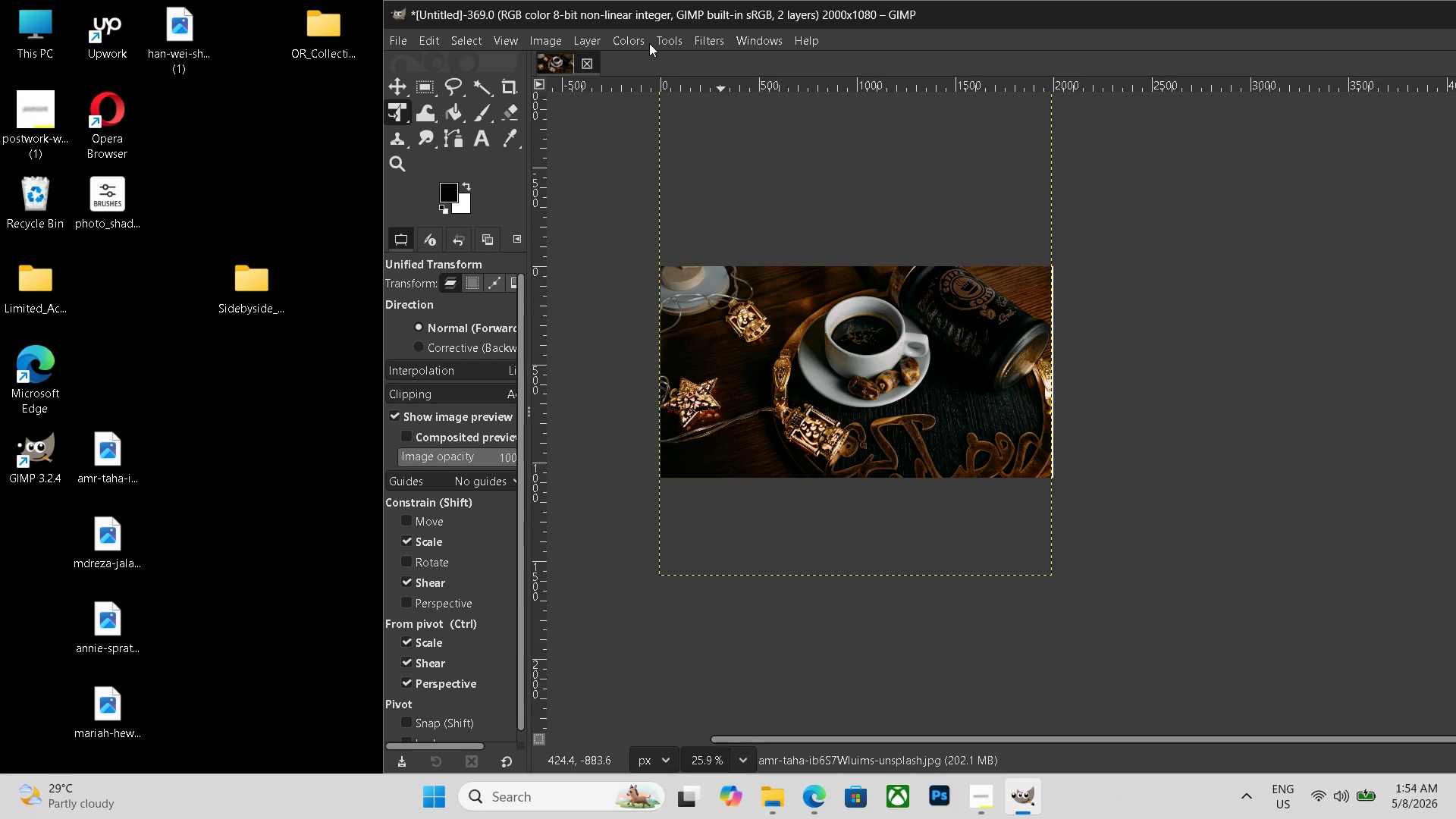 
left_click([649, 43])
 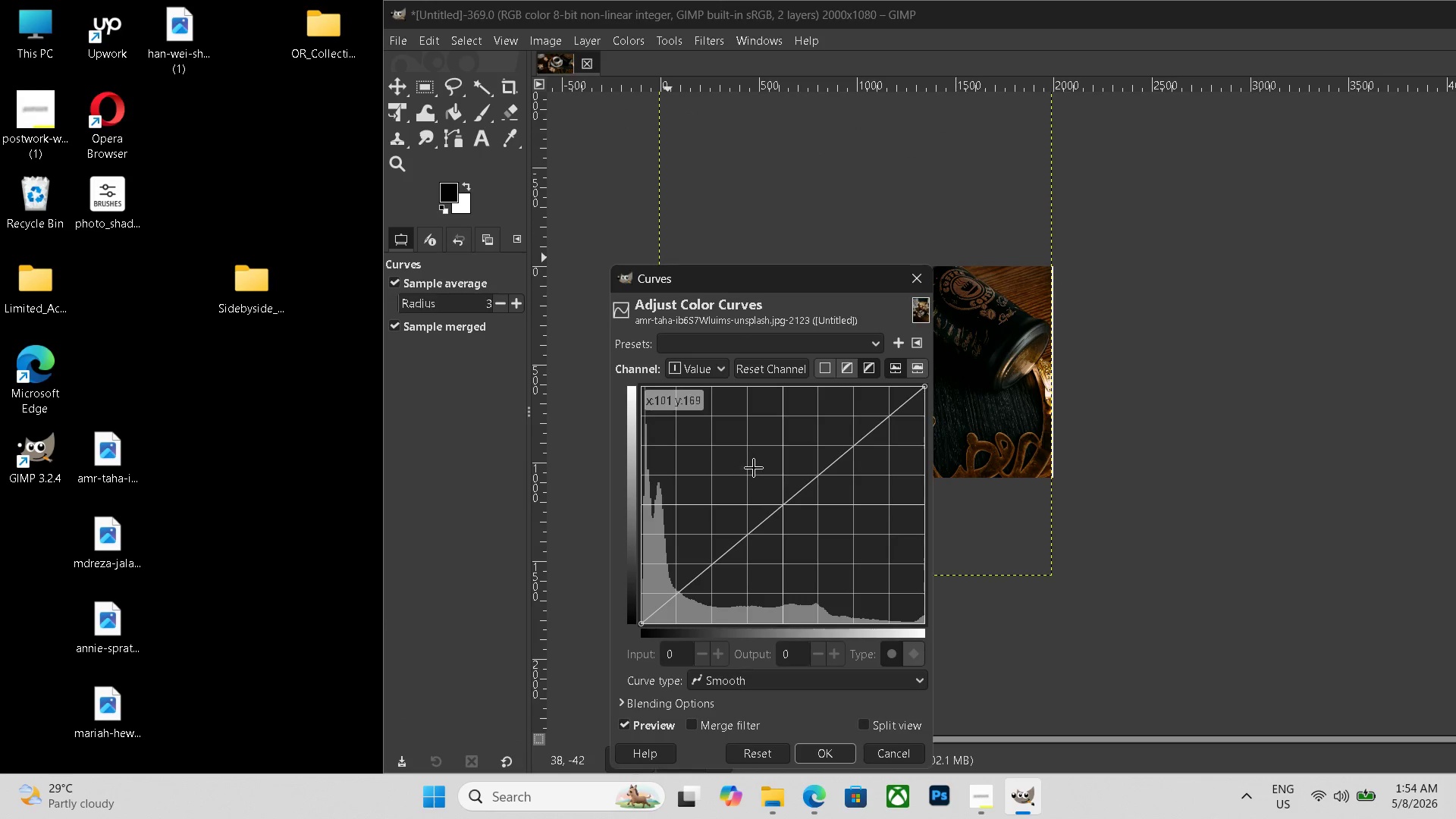 
left_click([758, 486])
 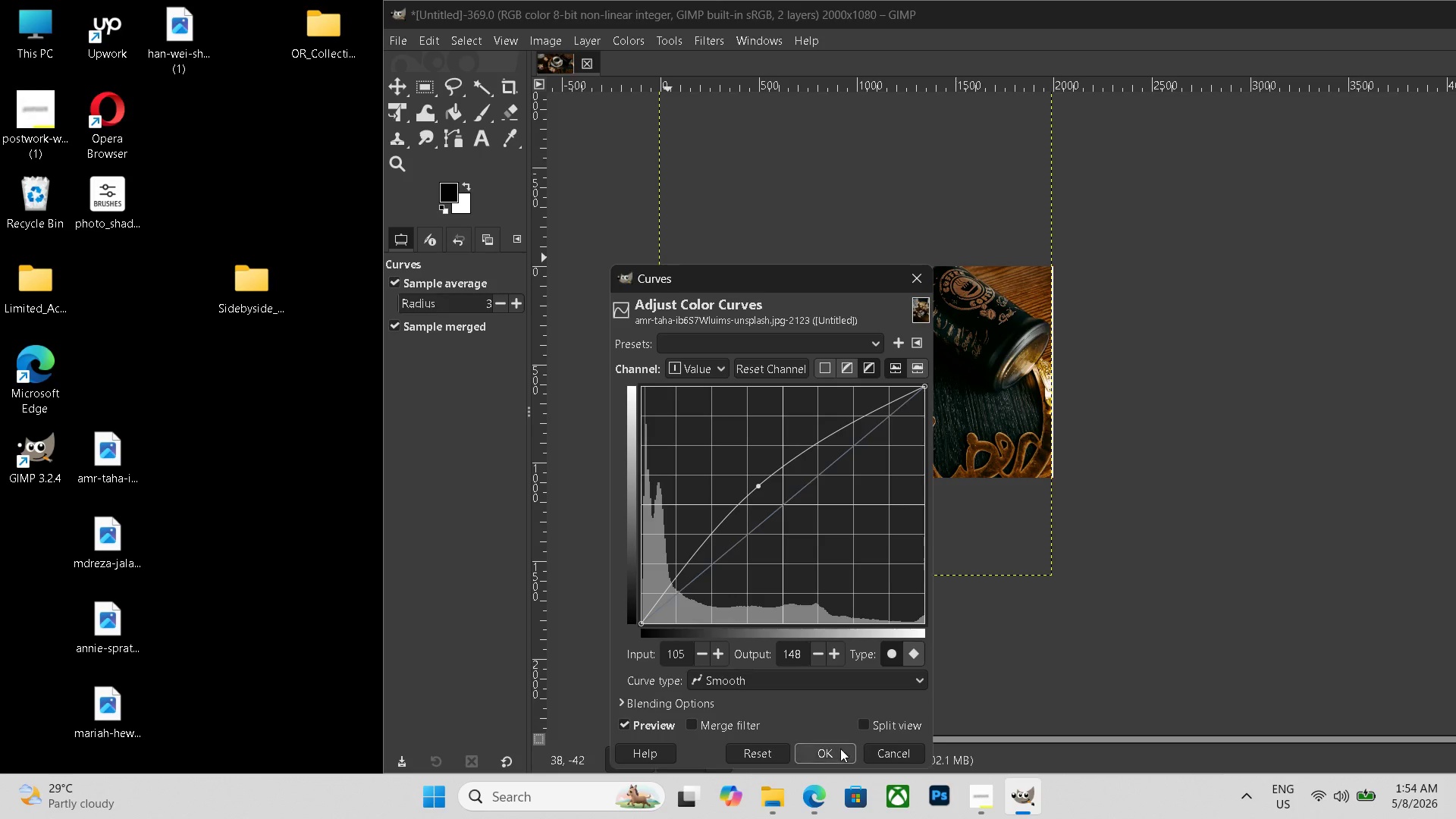 
left_click([839, 749])
 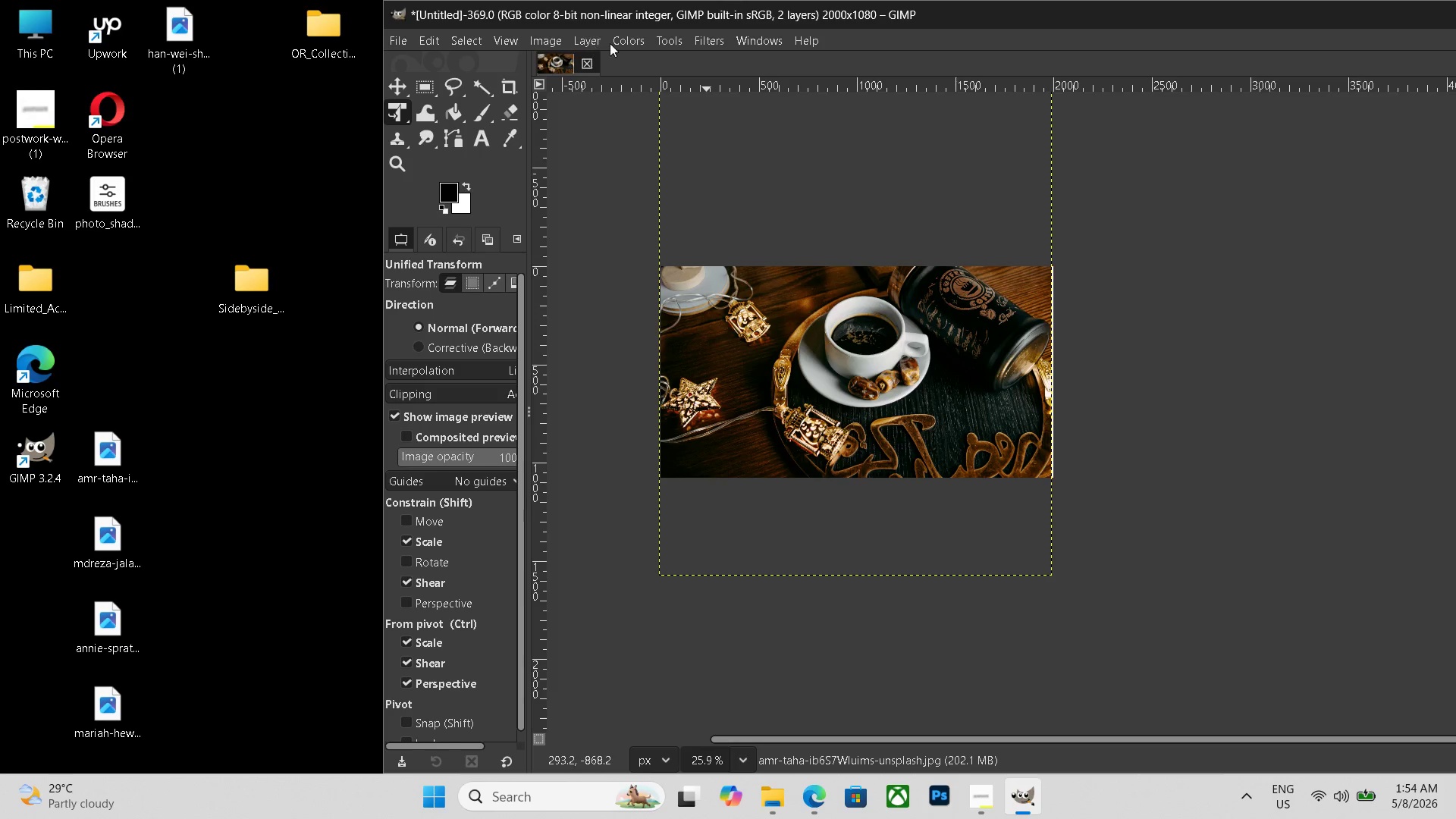 
left_click([613, 42])
 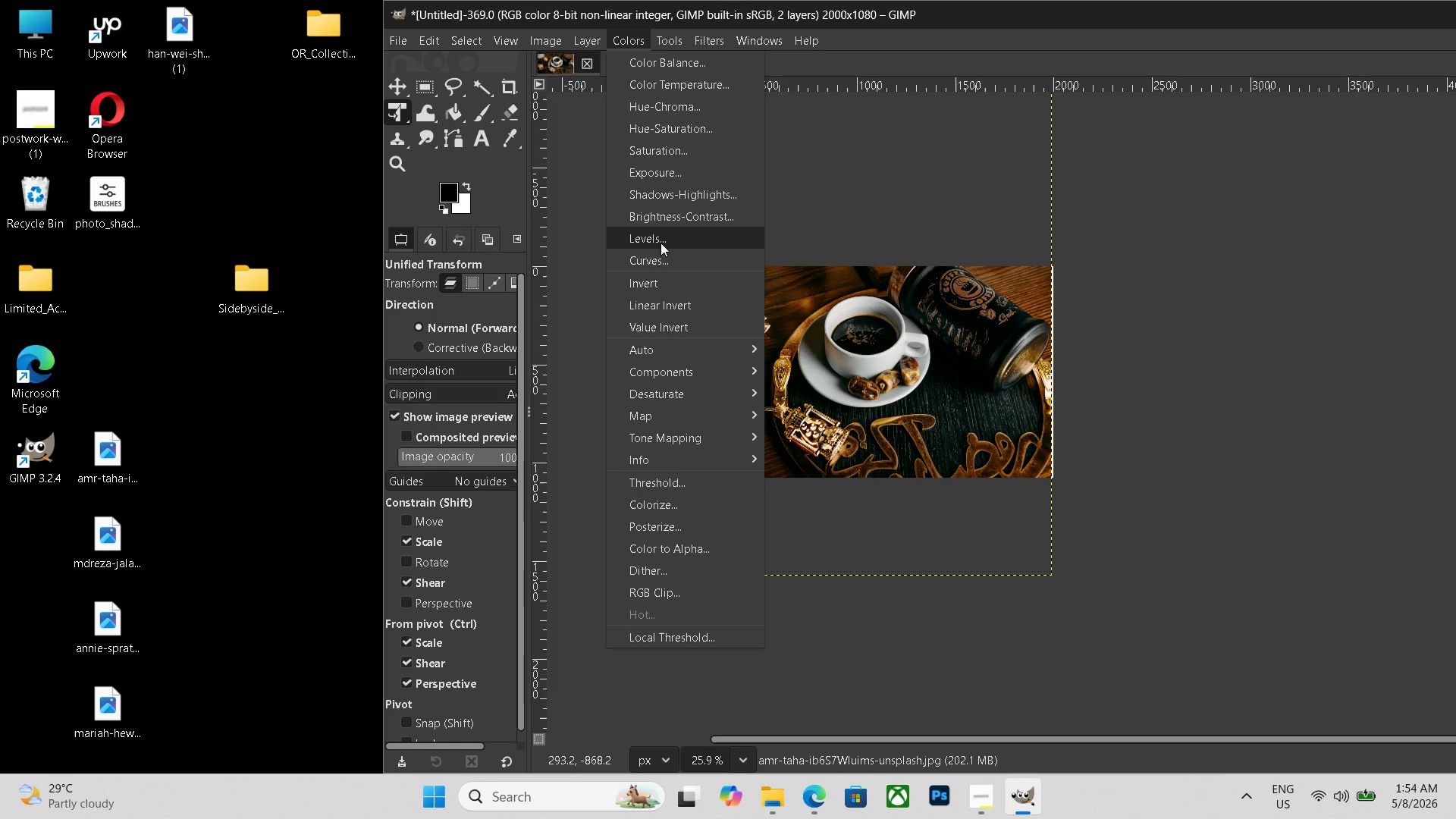 
left_click([661, 240])
 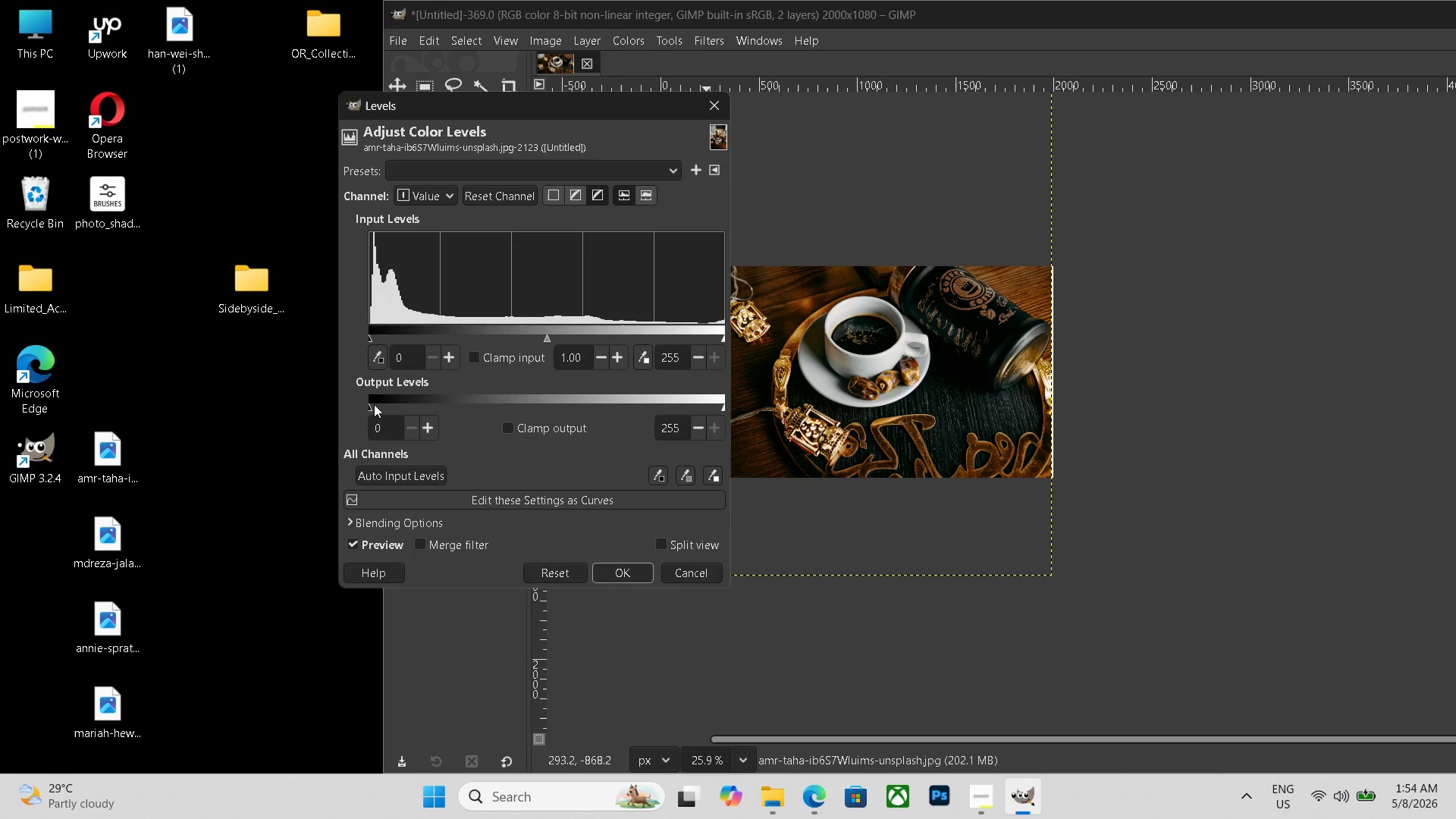 
left_click([374, 404])
 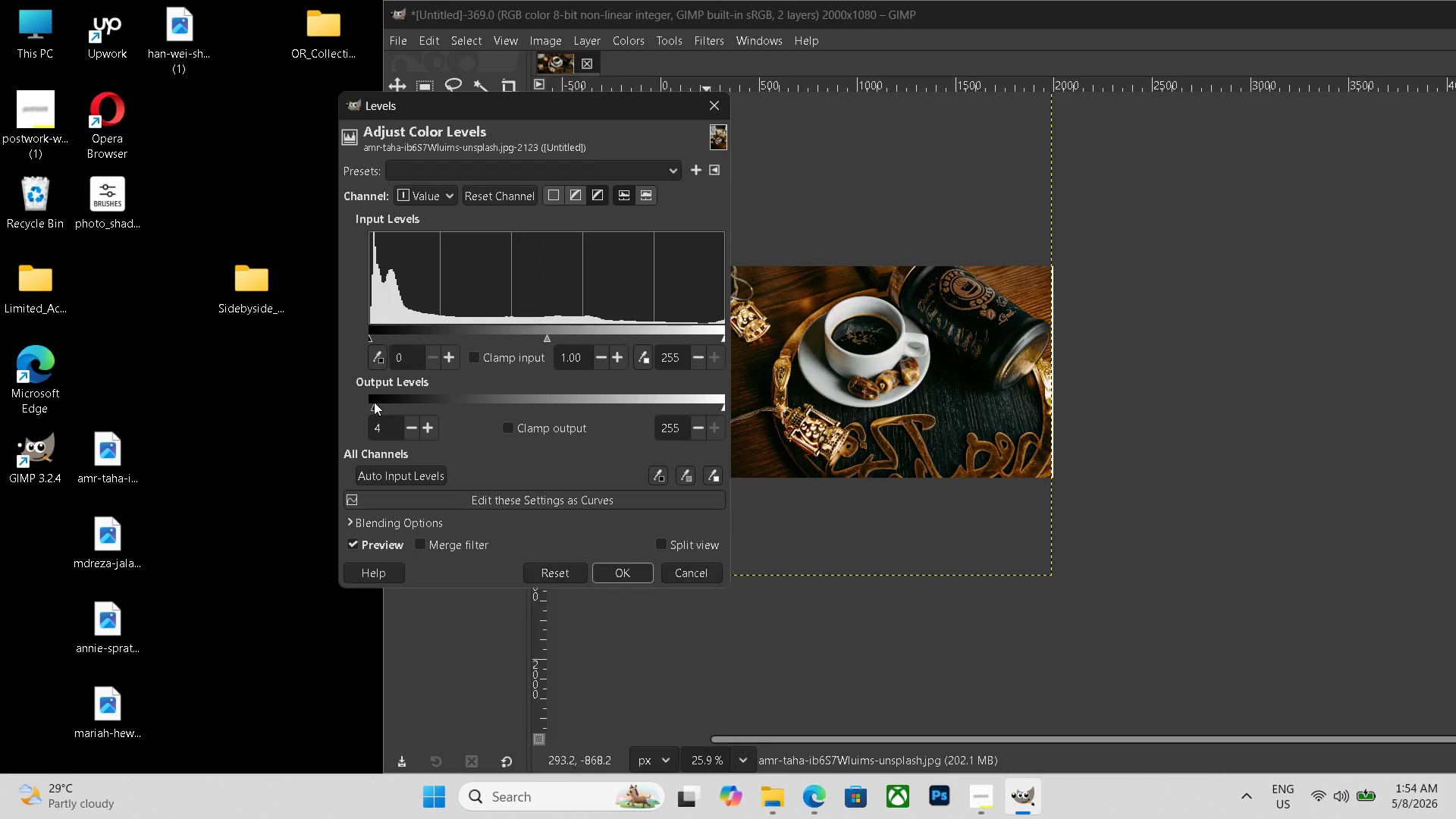 
left_click([374, 402])
 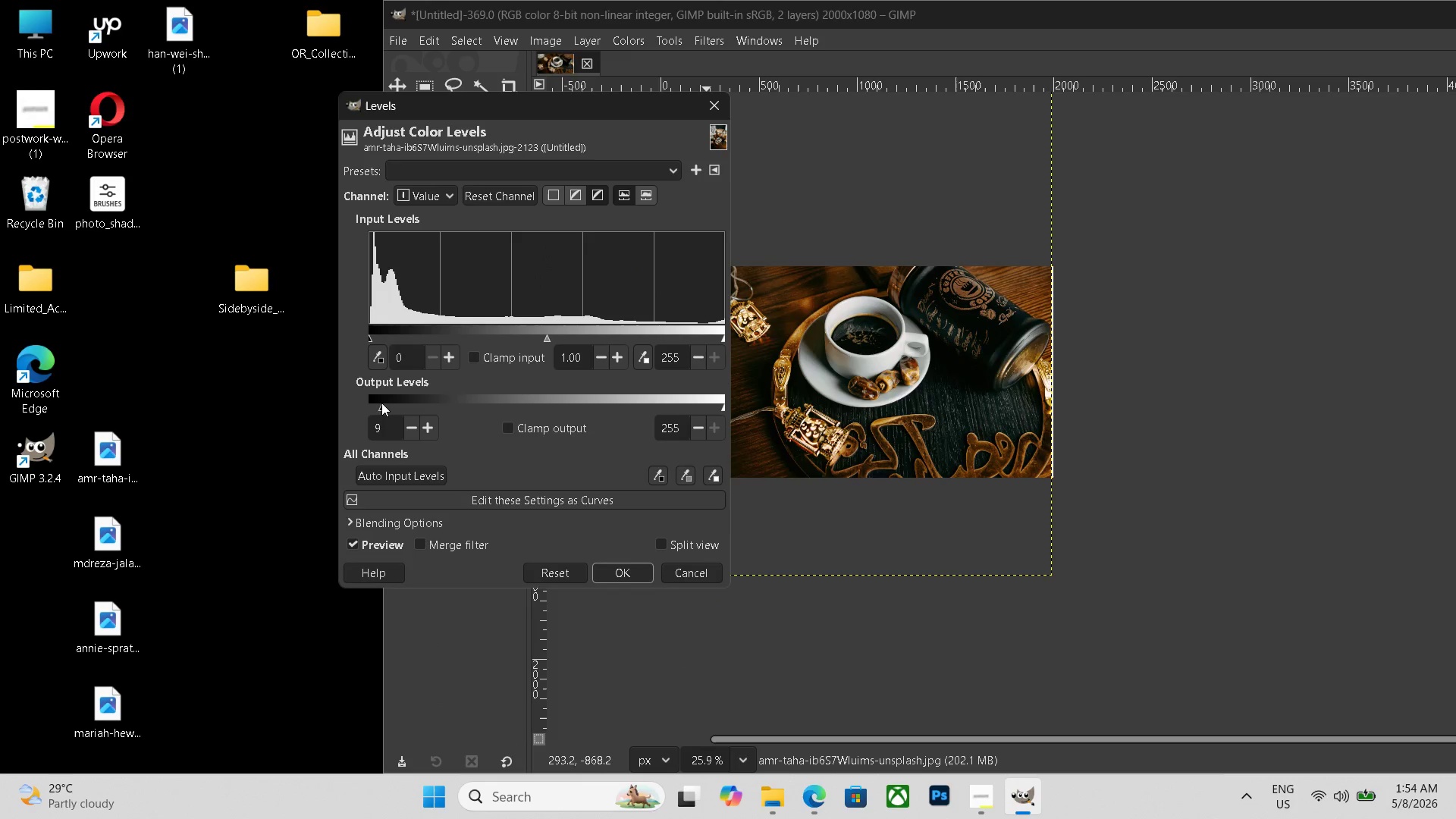 
left_click([381, 403])
 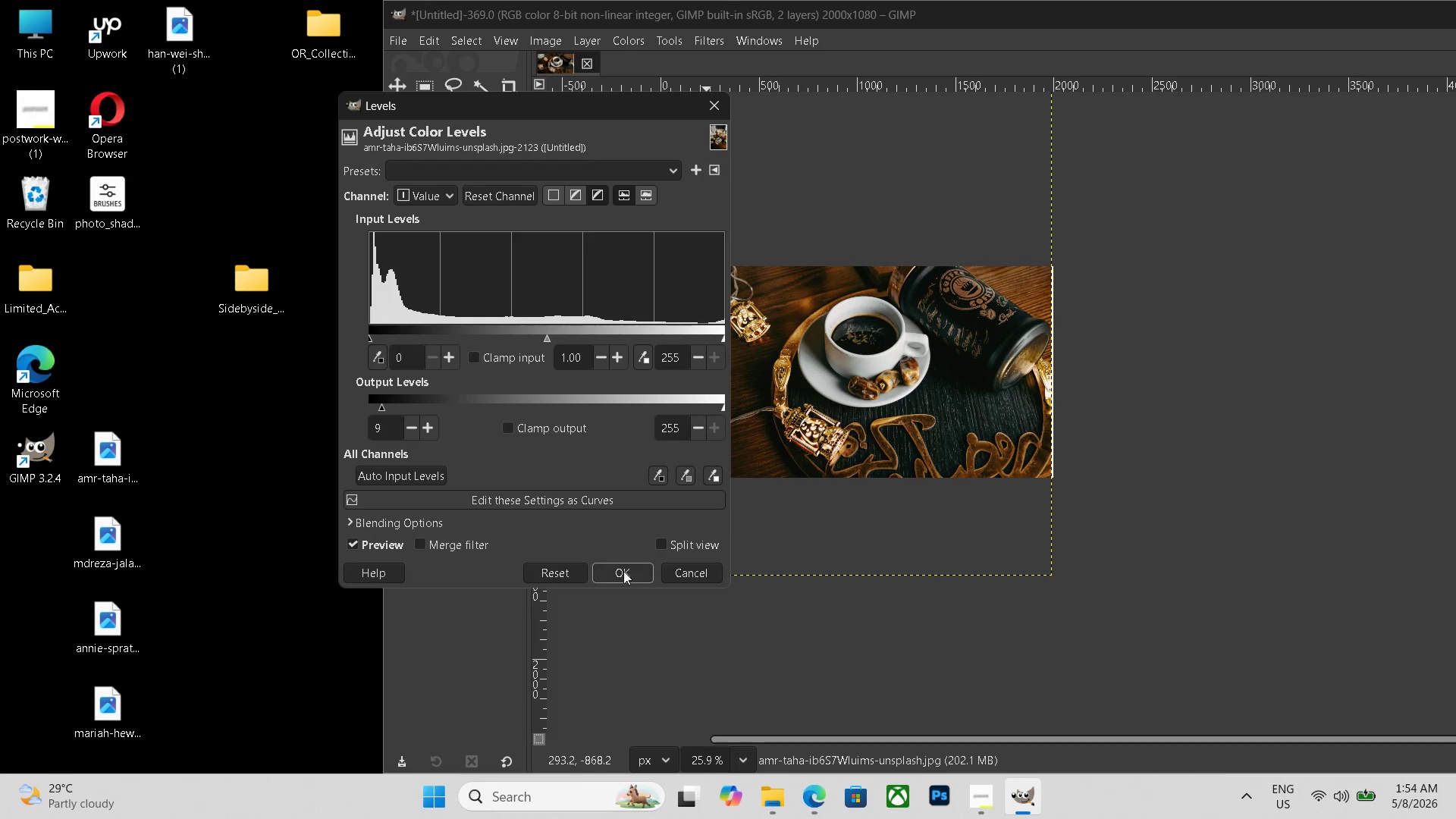 
left_click([630, 578])
 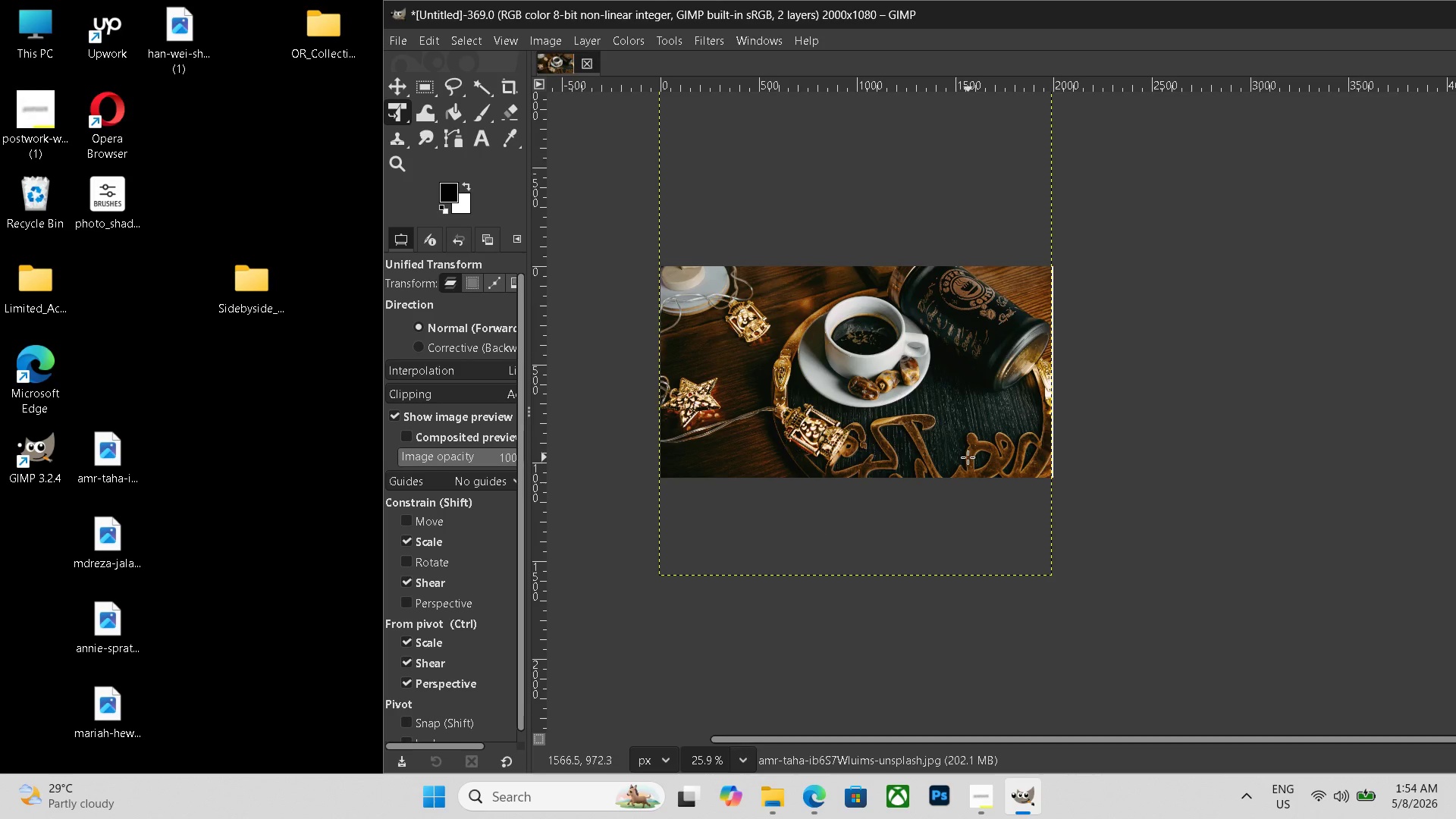 
key(Control+Z)
 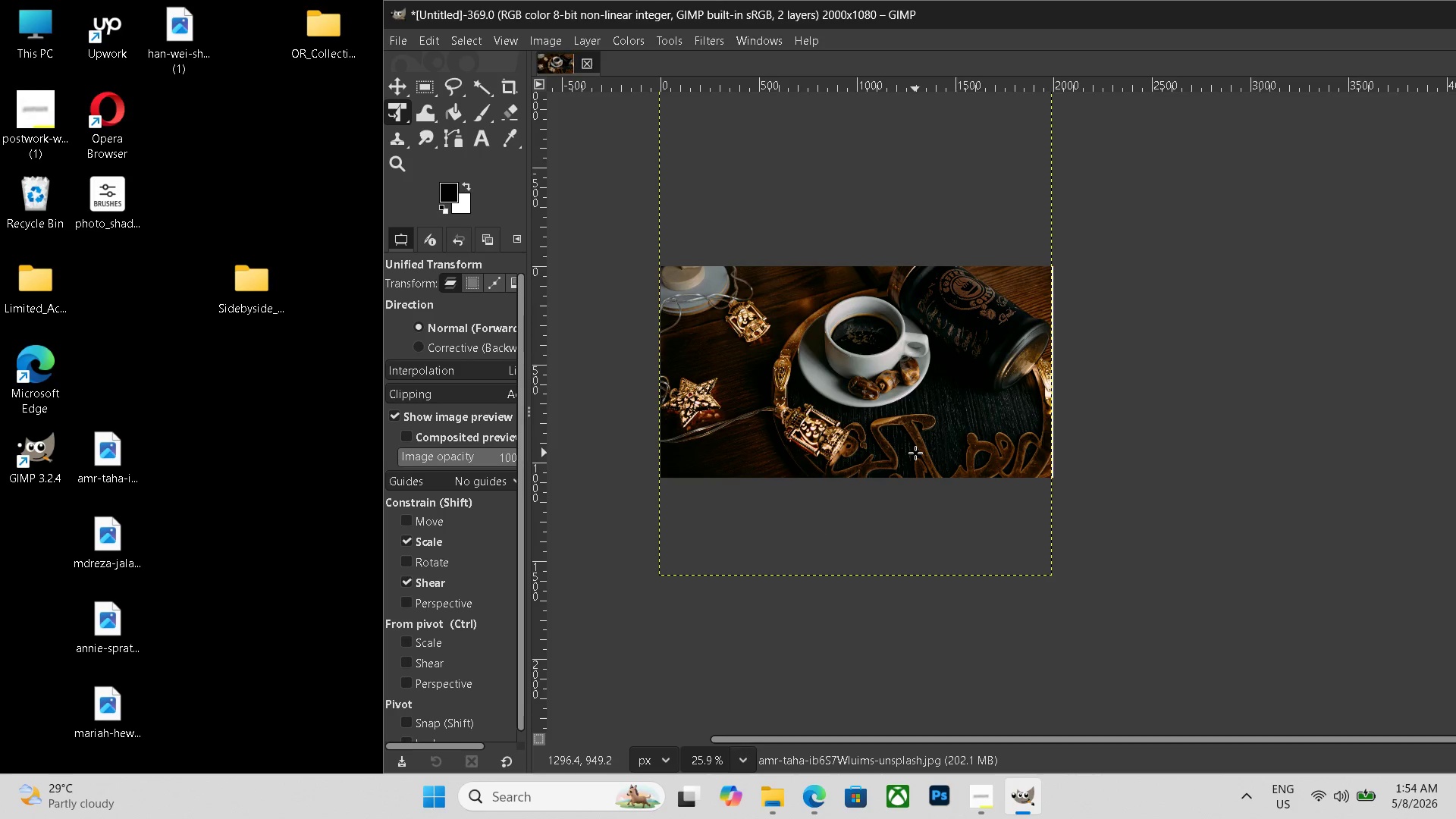 
key(Control+Z)
 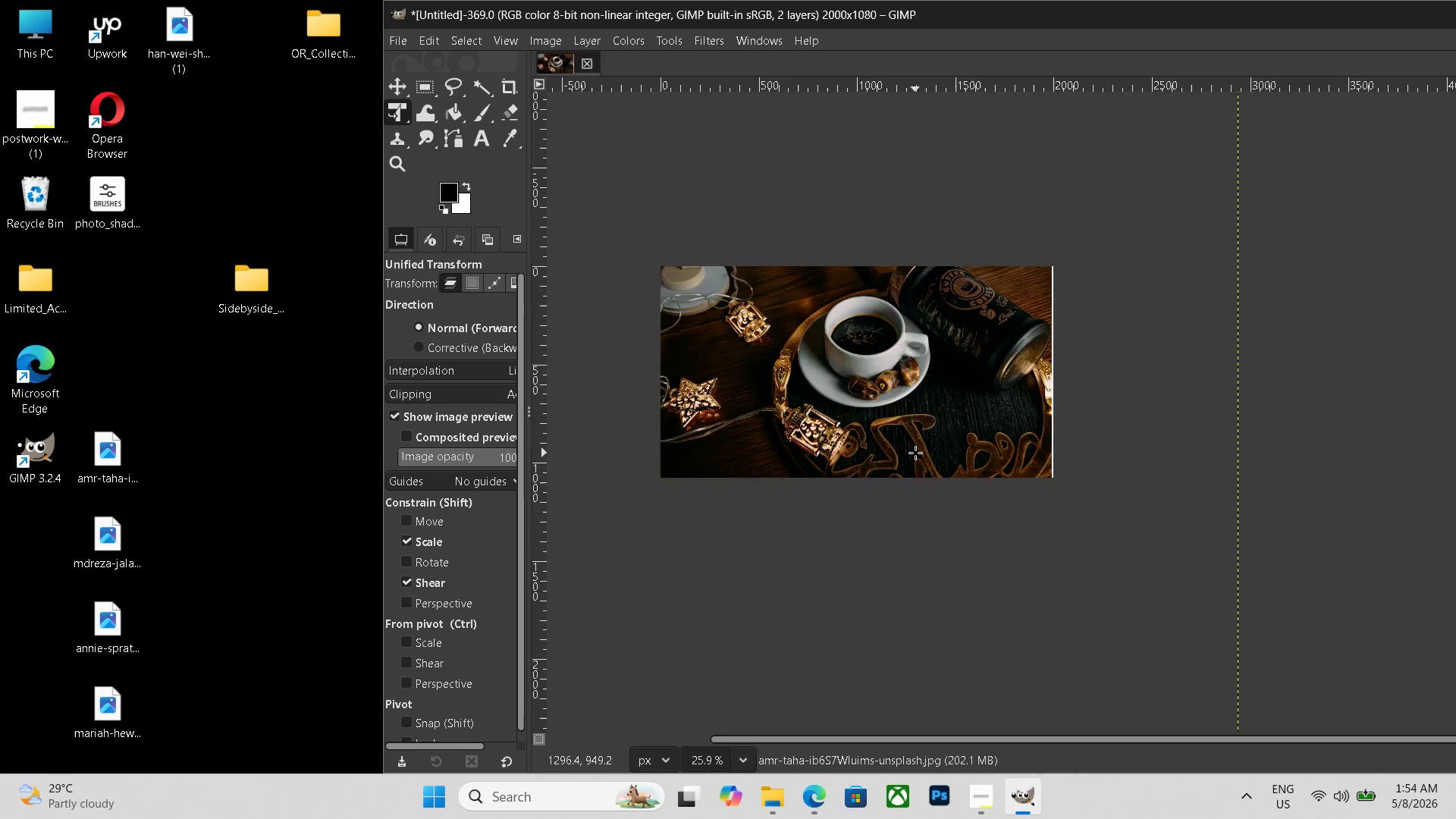 
key(Control+Z)
 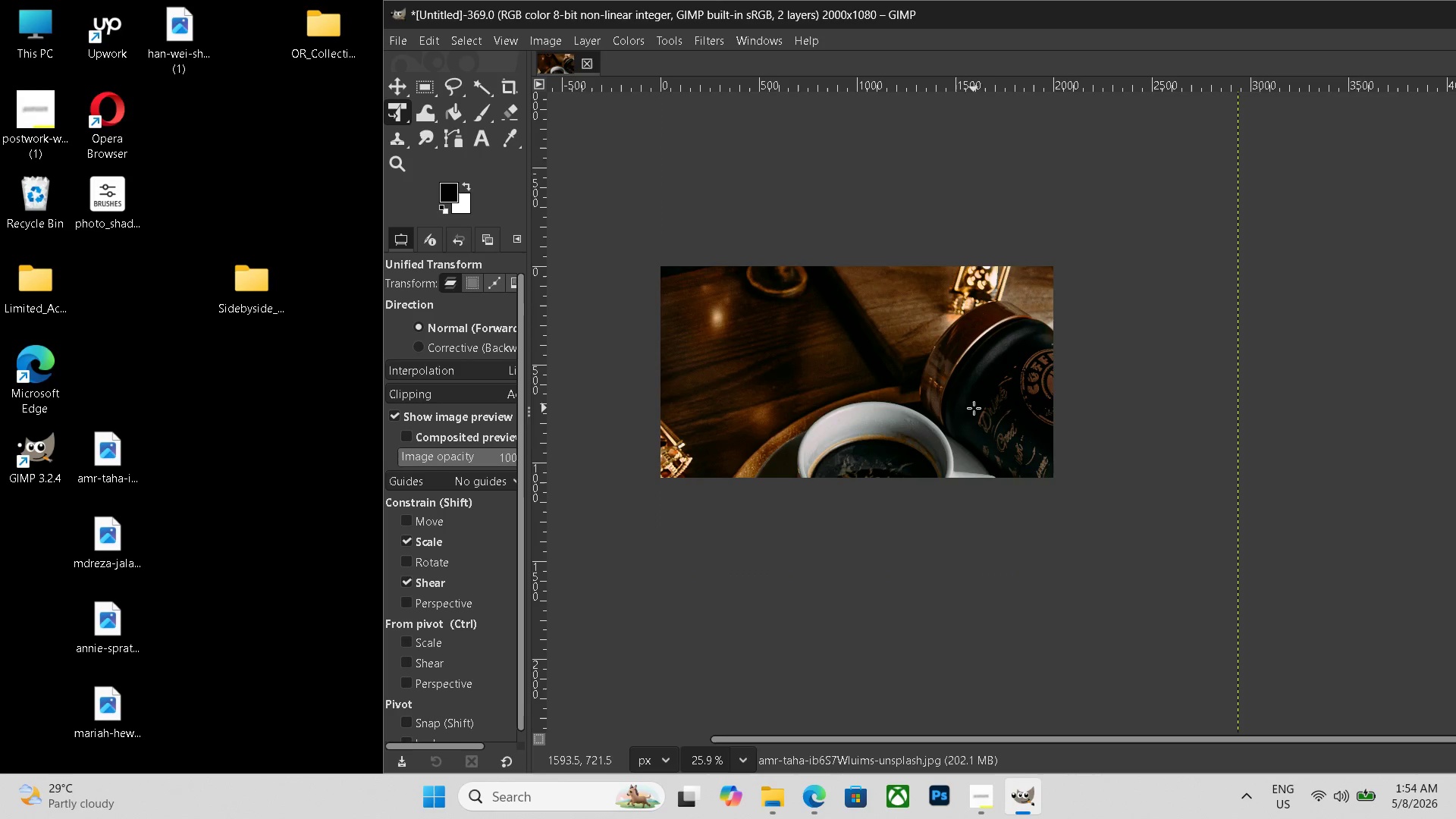 
key(Control+Z)
 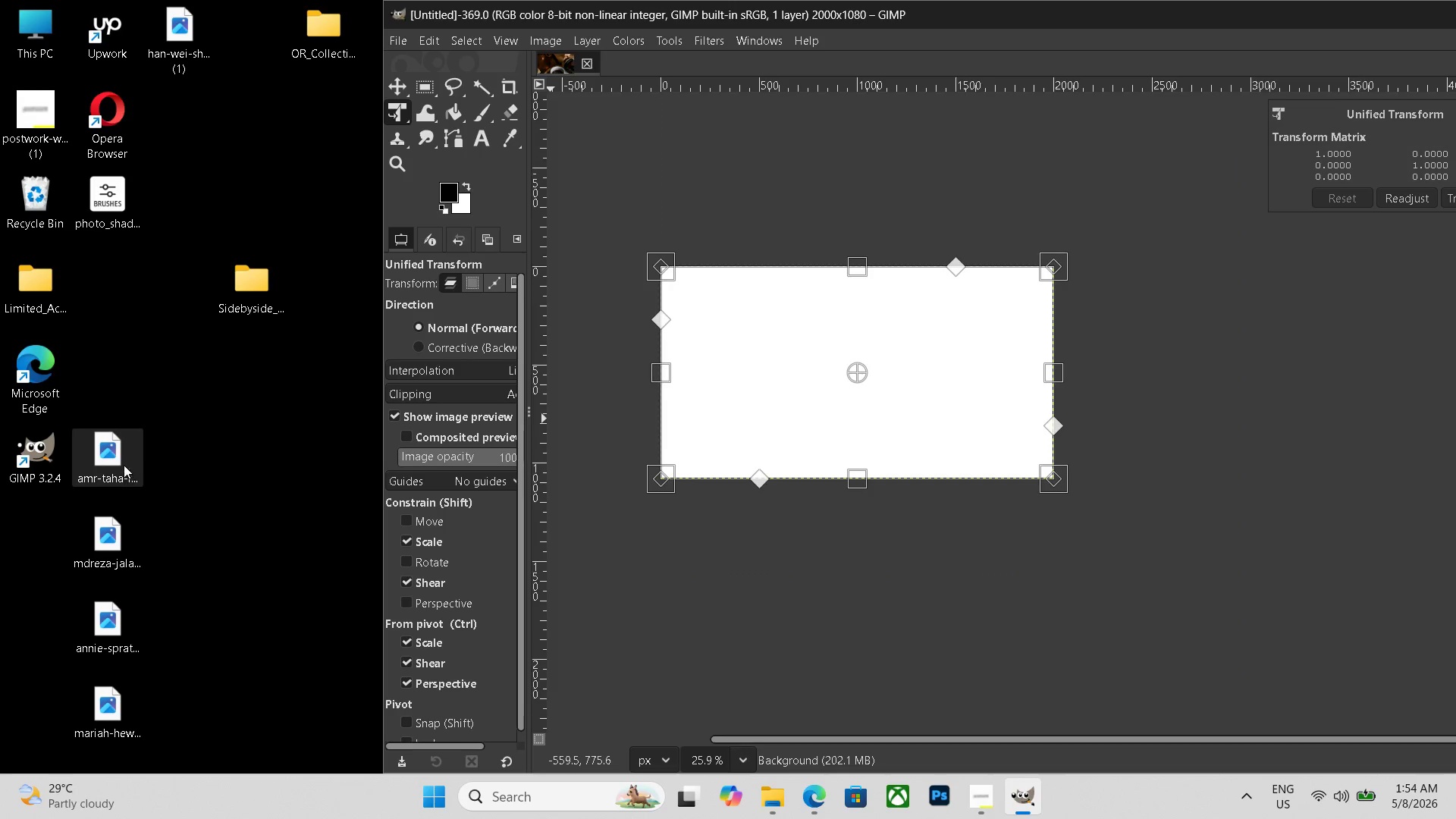 
left_click_drag(start_coordinate=[121, 463], to_coordinate=[812, 390])
 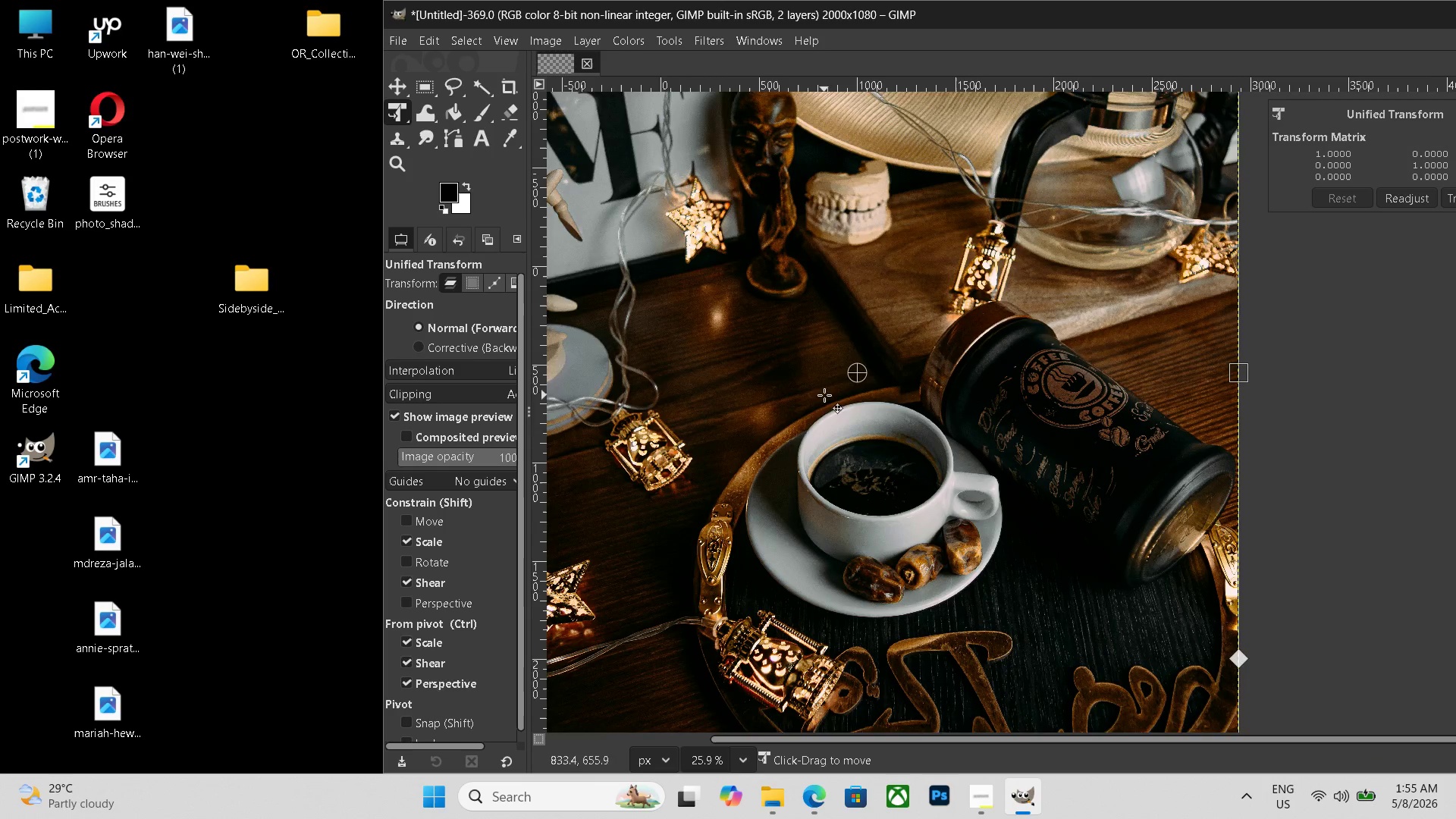 
scroll: coordinate [830, 402], scroll_direction: down, amount: 11.0
 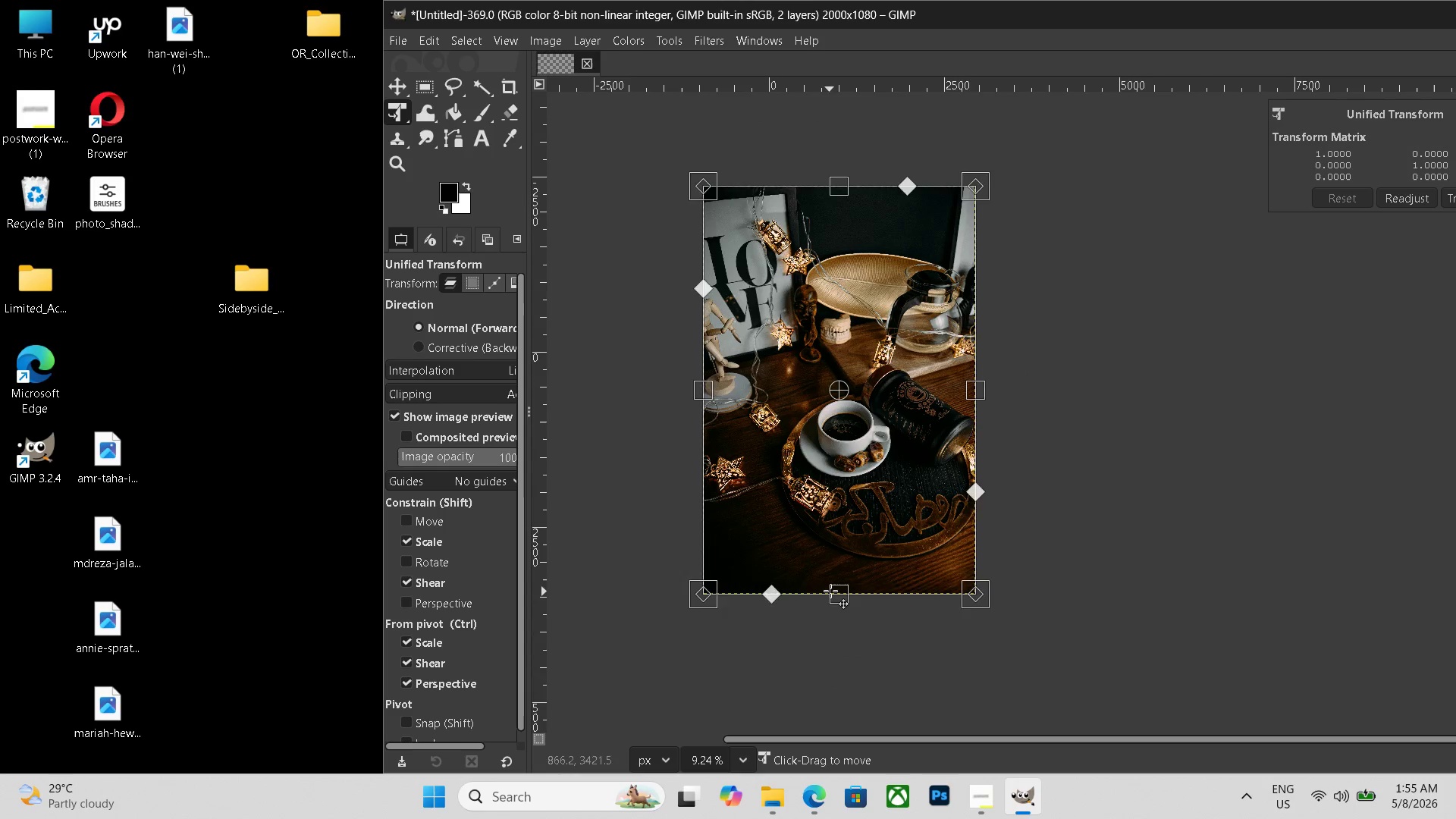 
hold_key(key=ControlLeft, duration=0.66)
 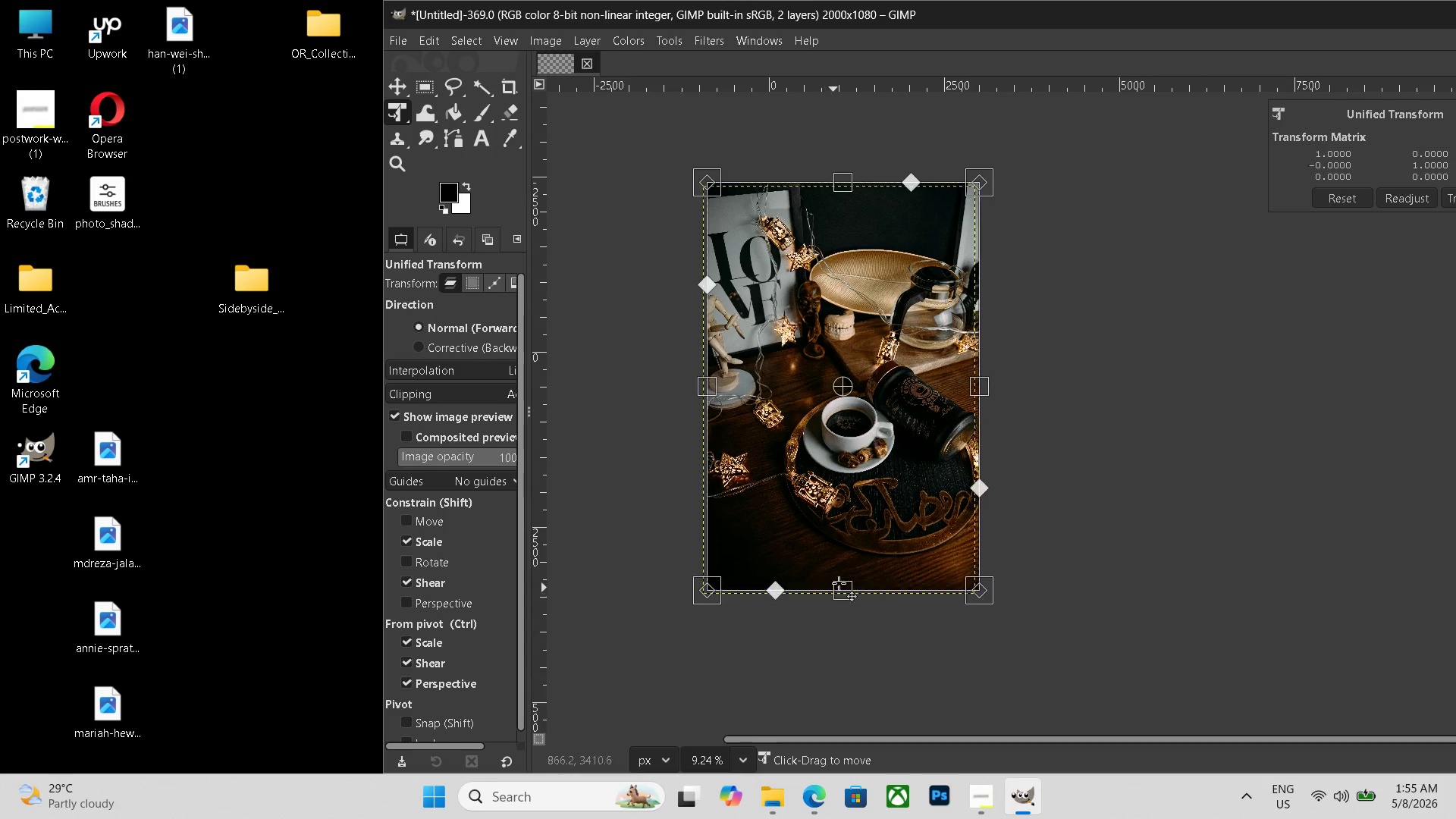 
left_click_drag(start_coordinate=[830, 592], to_coordinate=[823, 569])
 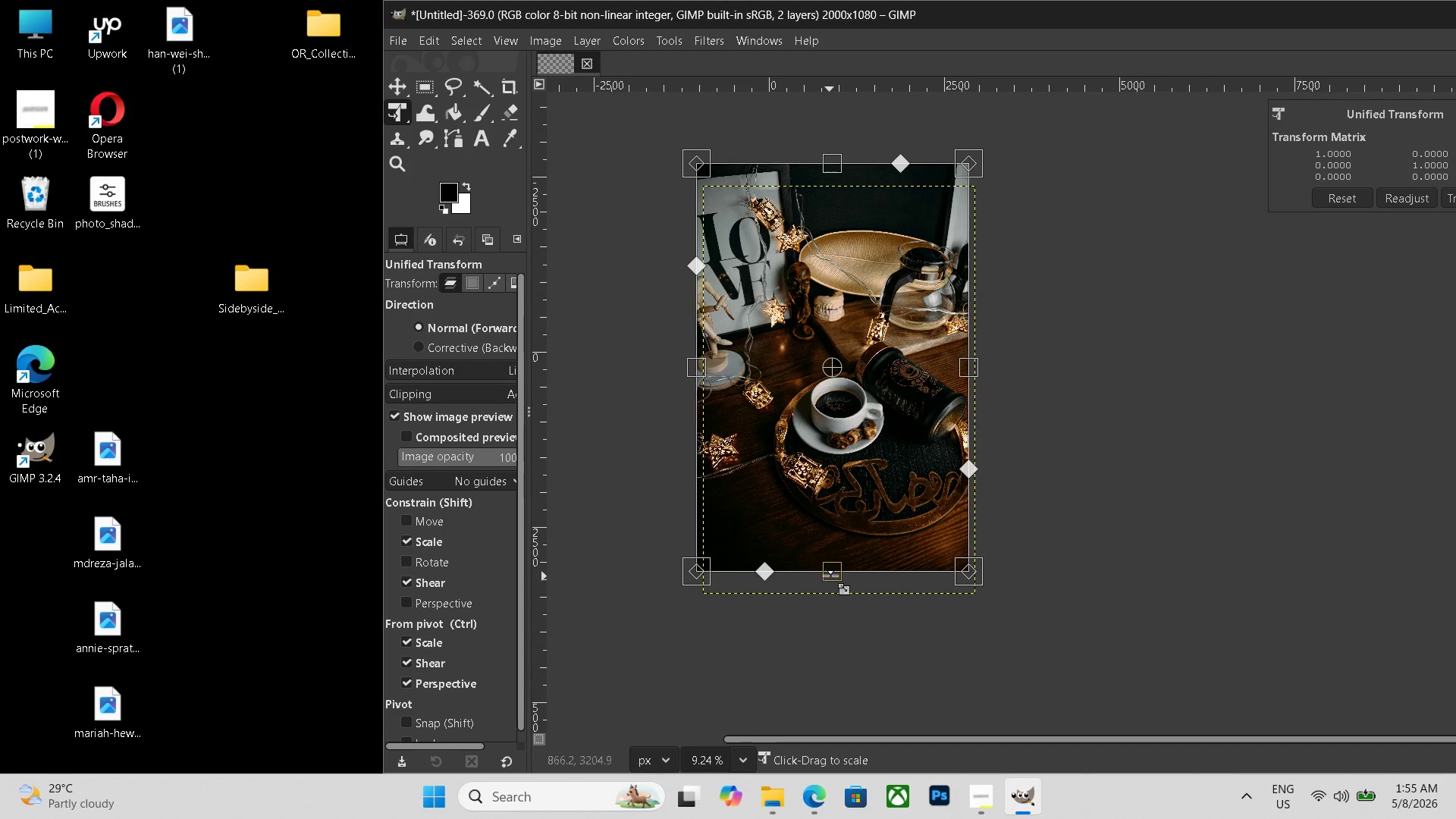 
left_click_drag(start_coordinate=[830, 576], to_coordinate=[839, 492])
 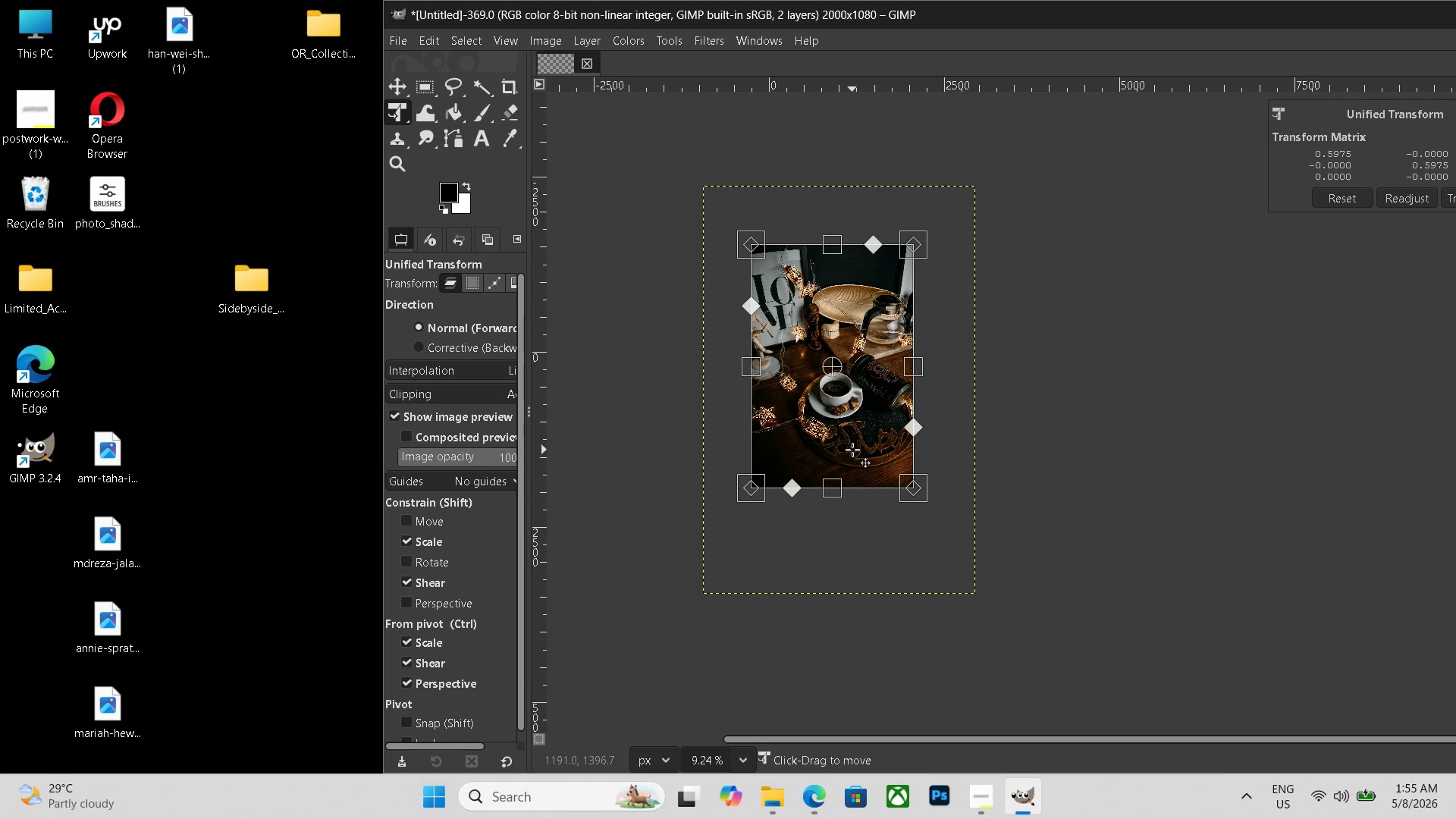 
left_click_drag(start_coordinate=[852, 450], to_coordinate=[853, 443])
 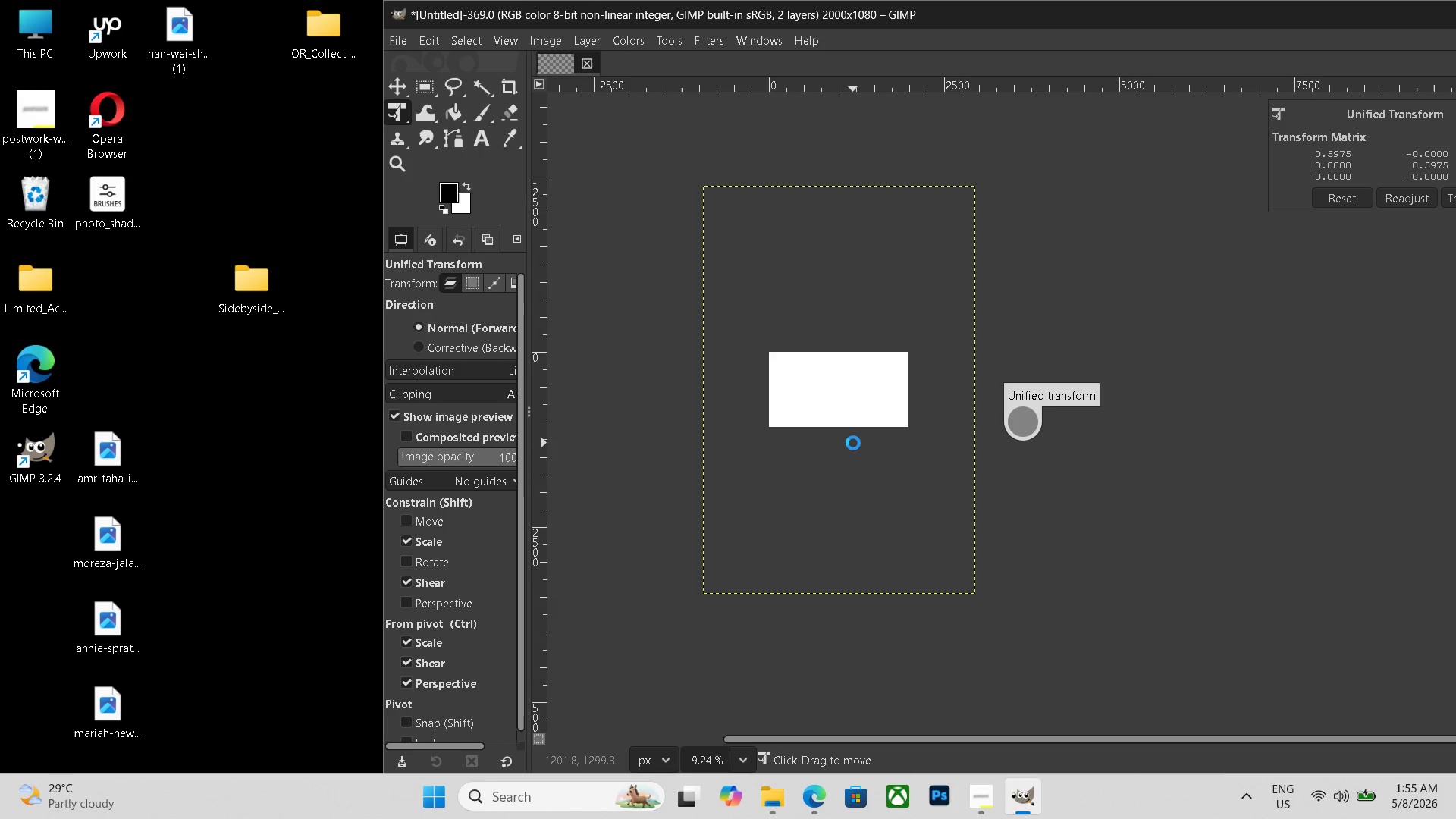 
scroll: coordinate [844, 491], scroll_direction: up, amount: 10.0
 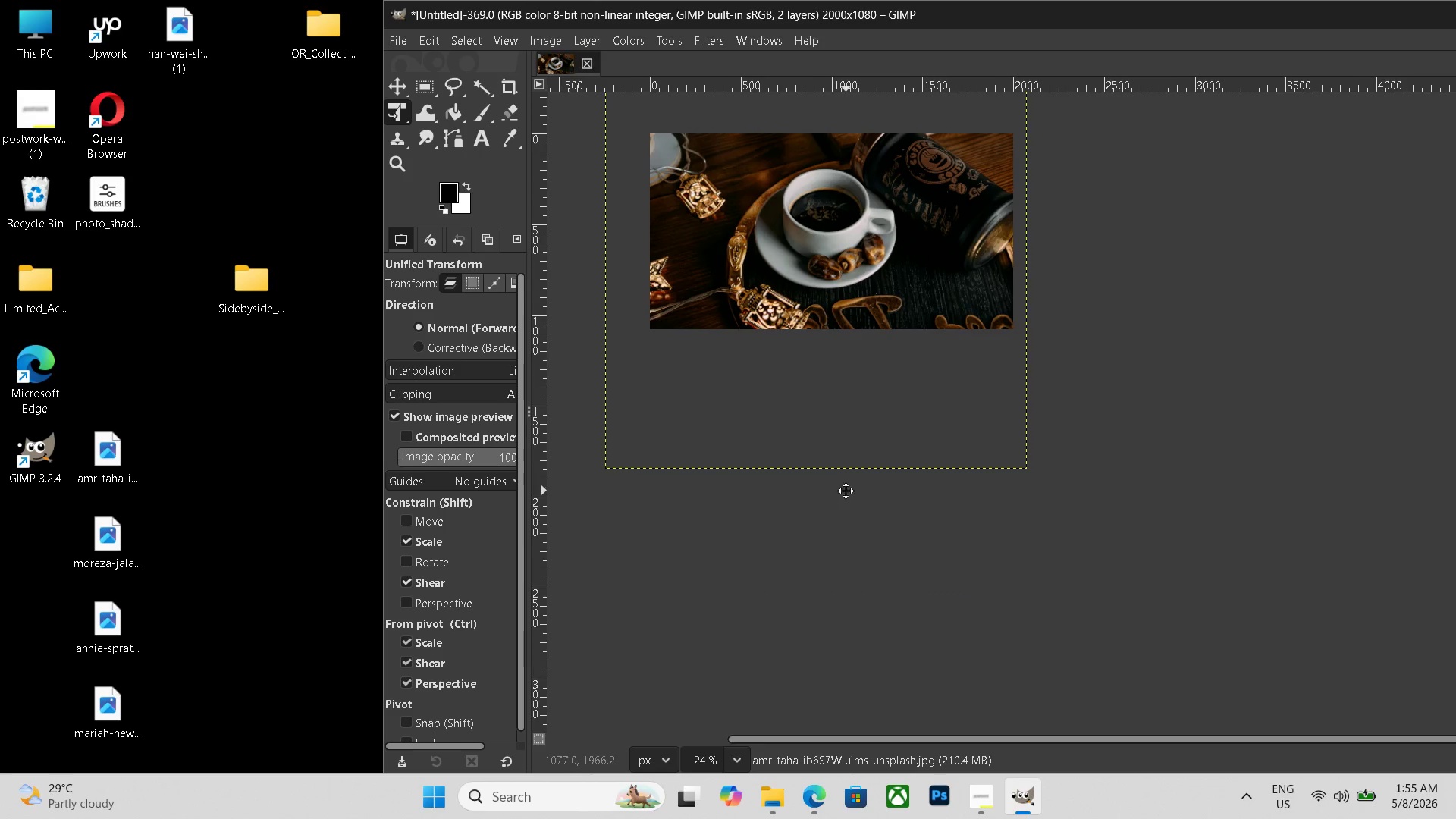 
key(Enter)
 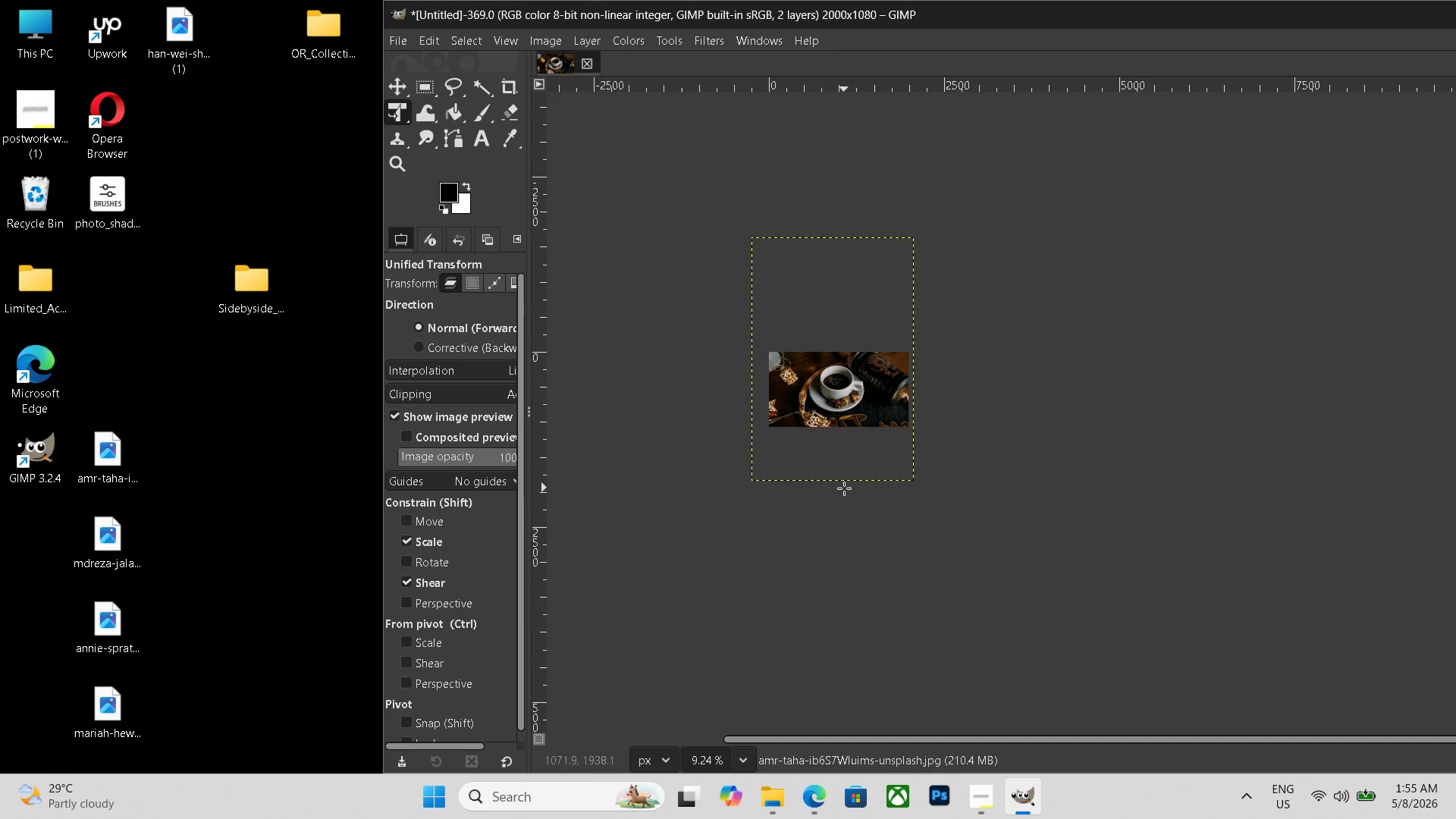 
hold_key(key=ControlLeft, duration=0.61)
 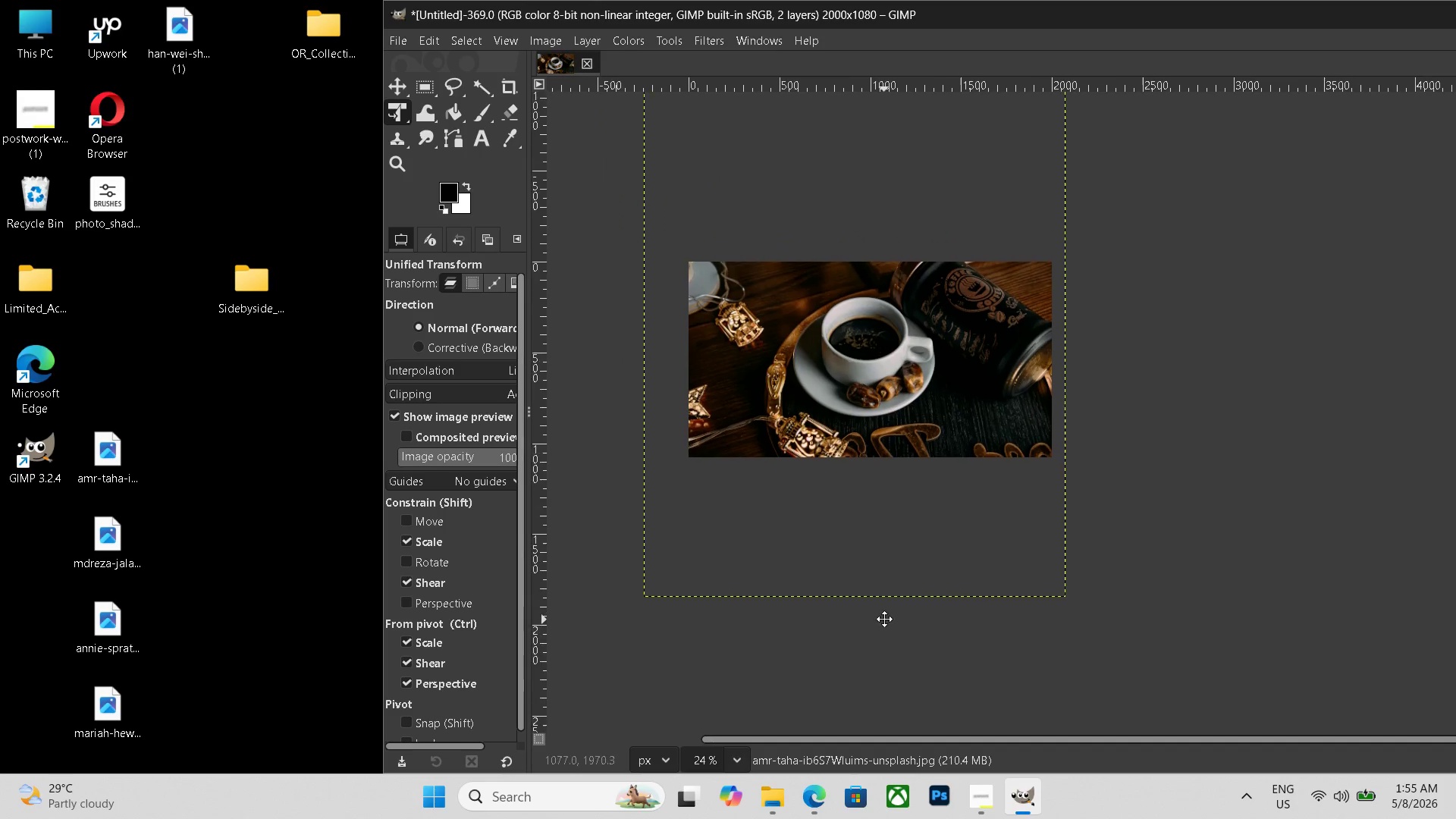 
hold_key(key=Space, duration=0.66)
 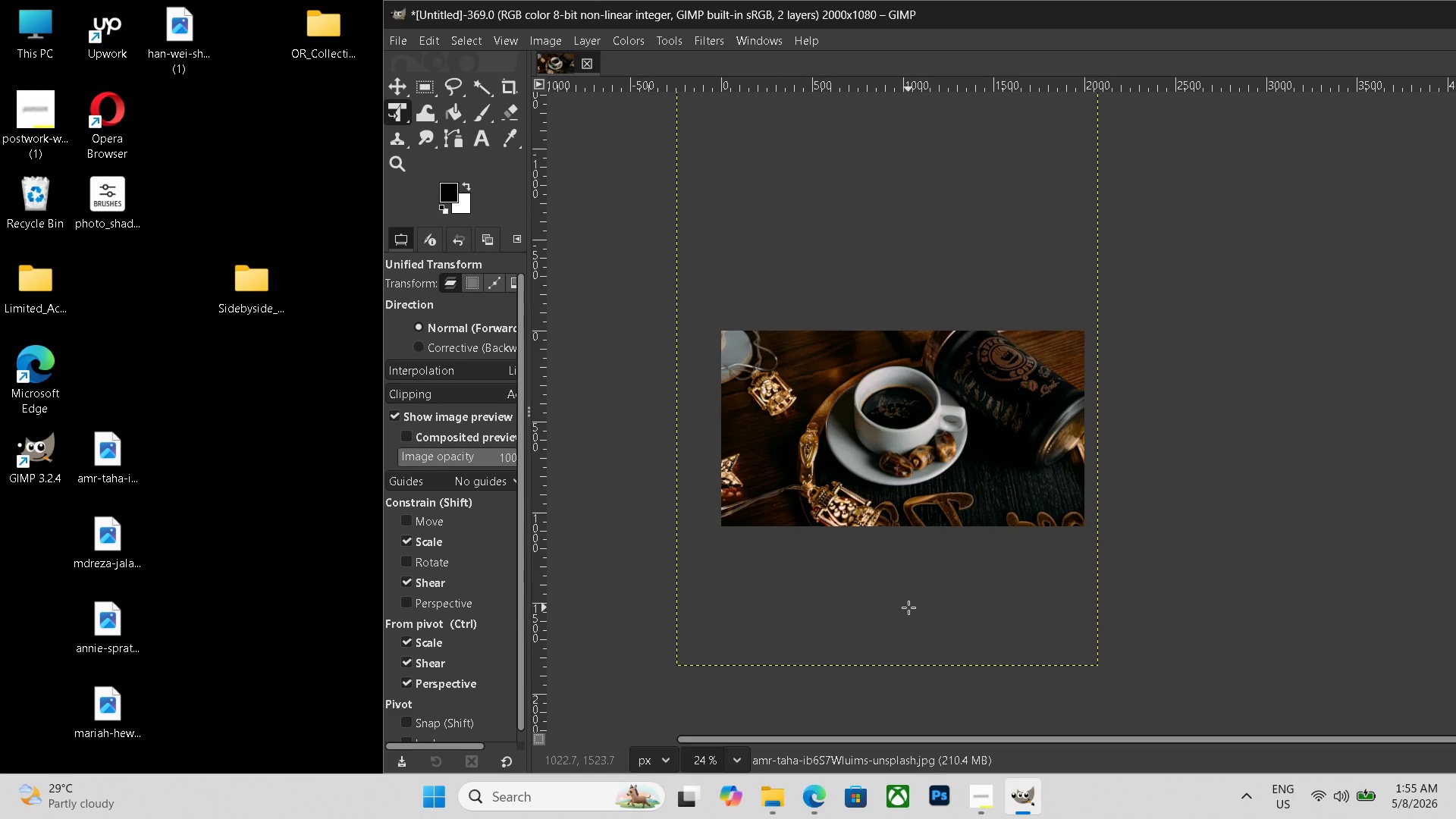 
left_click_drag(start_coordinate=[848, 493], to_coordinate=[884, 619])
 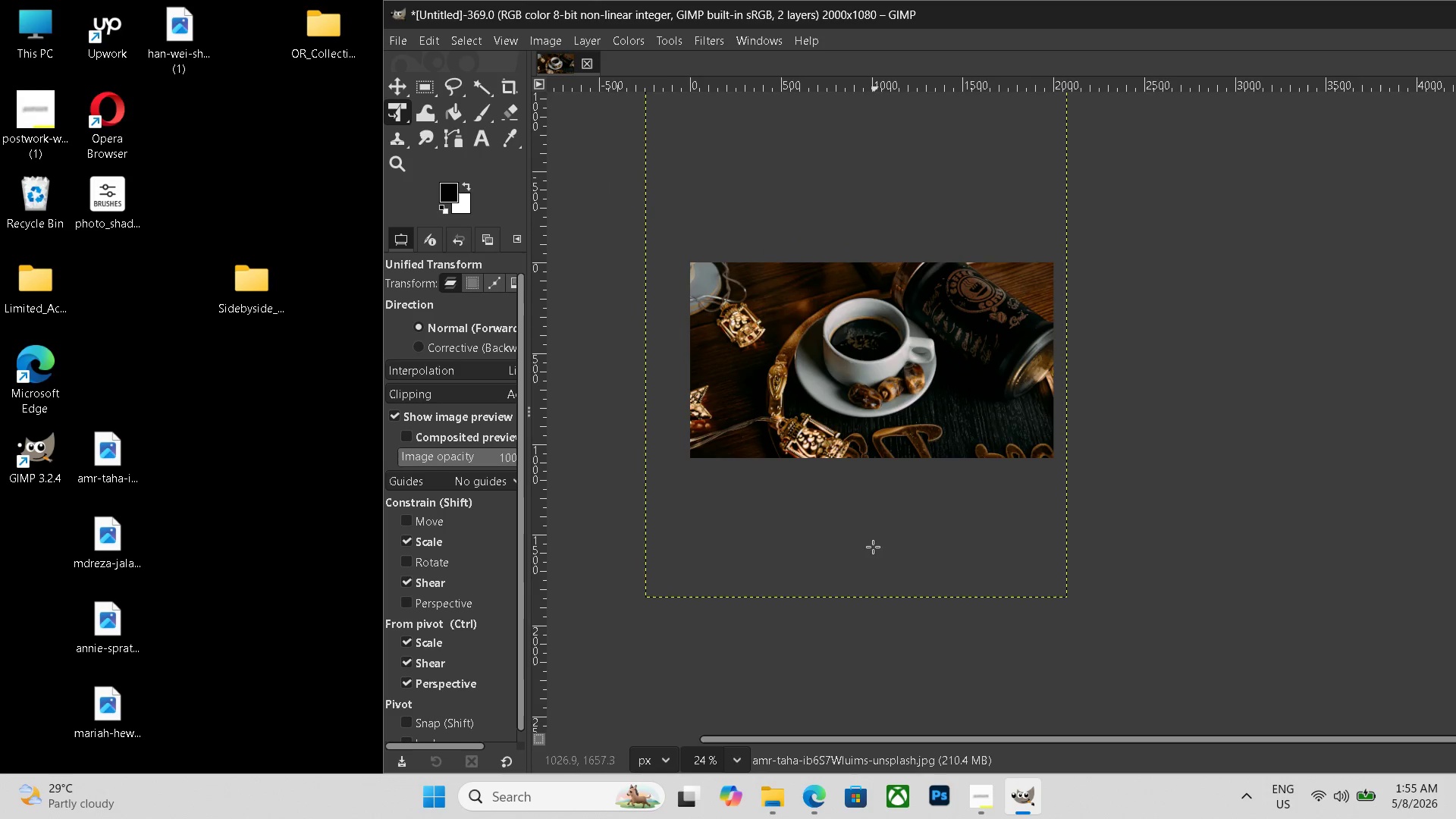 
hold_key(key=Space, duration=0.61)
 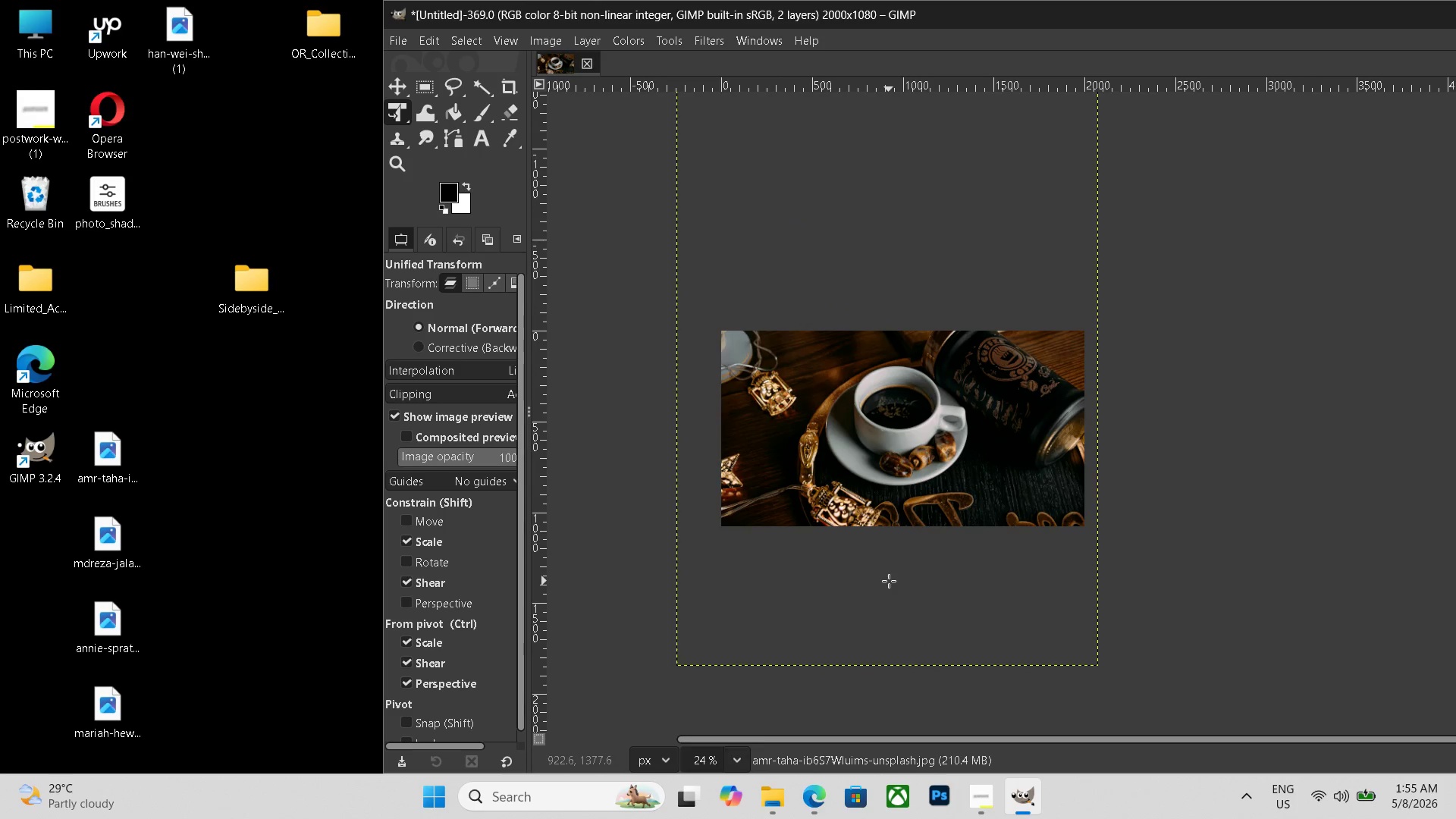 
left_click_drag(start_coordinate=[876, 539], to_coordinate=[906, 607])
 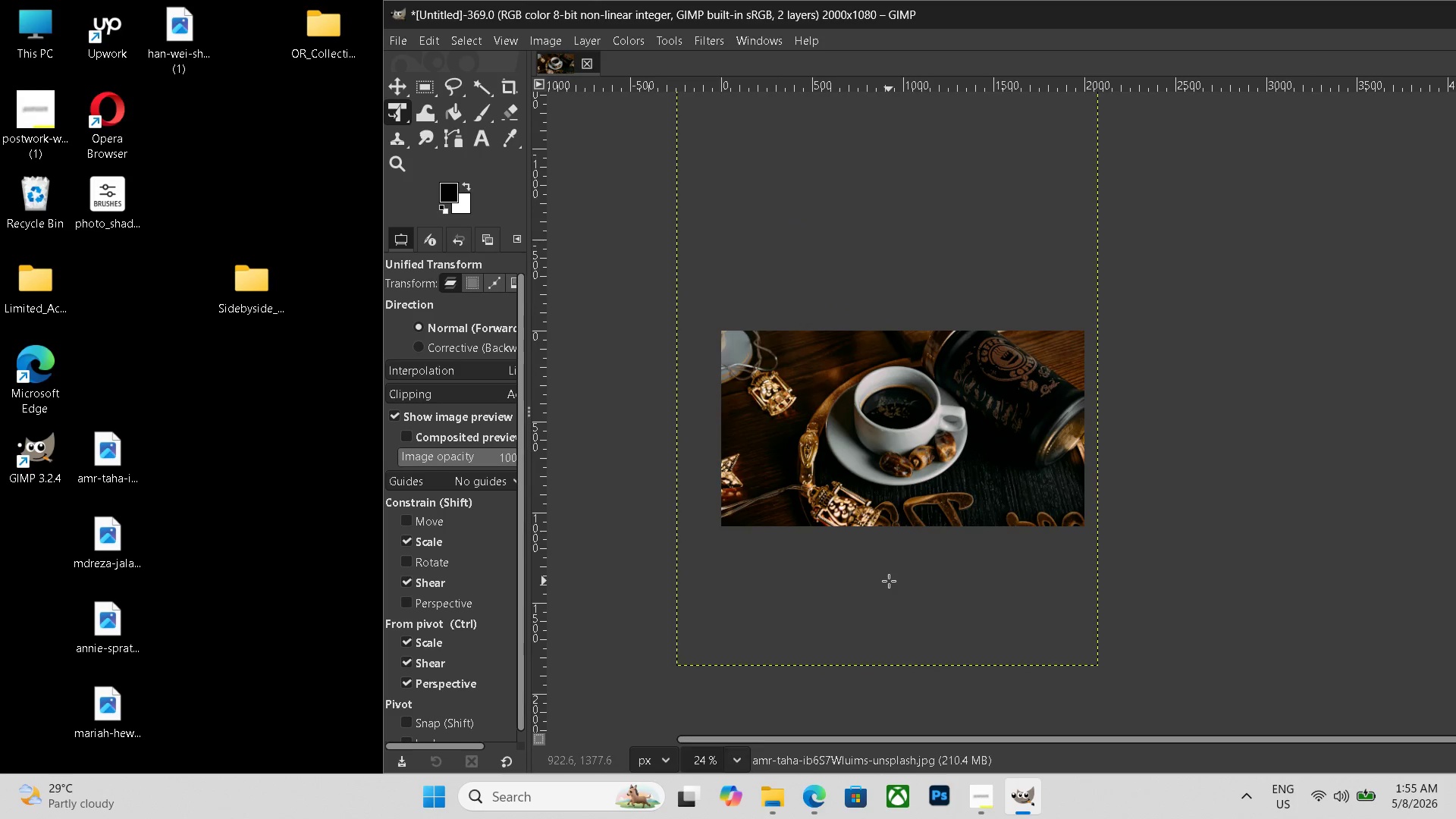 
key(Space)
 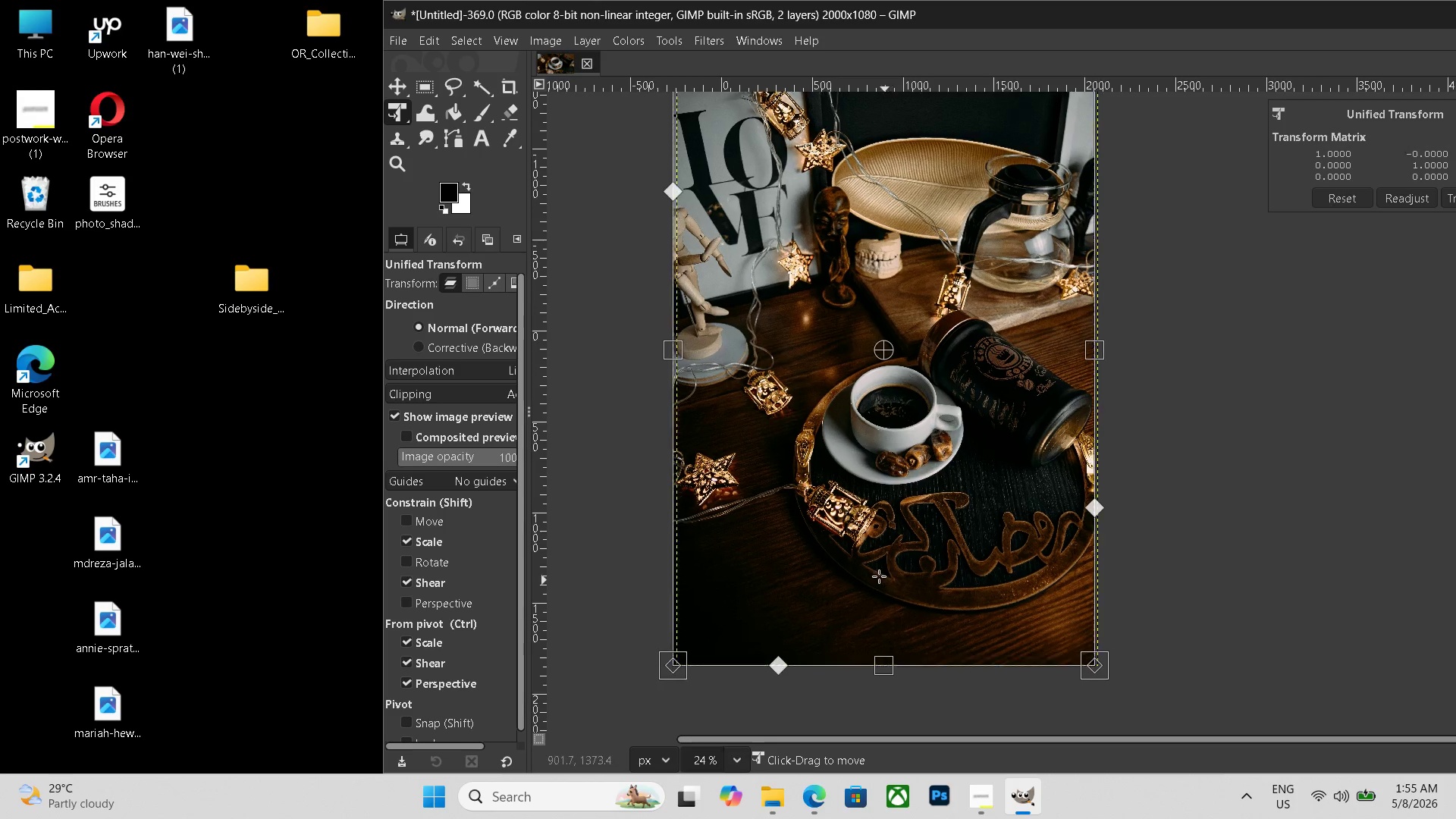 
left_click_drag(start_coordinate=[889, 581], to_coordinate=[873, 571])
 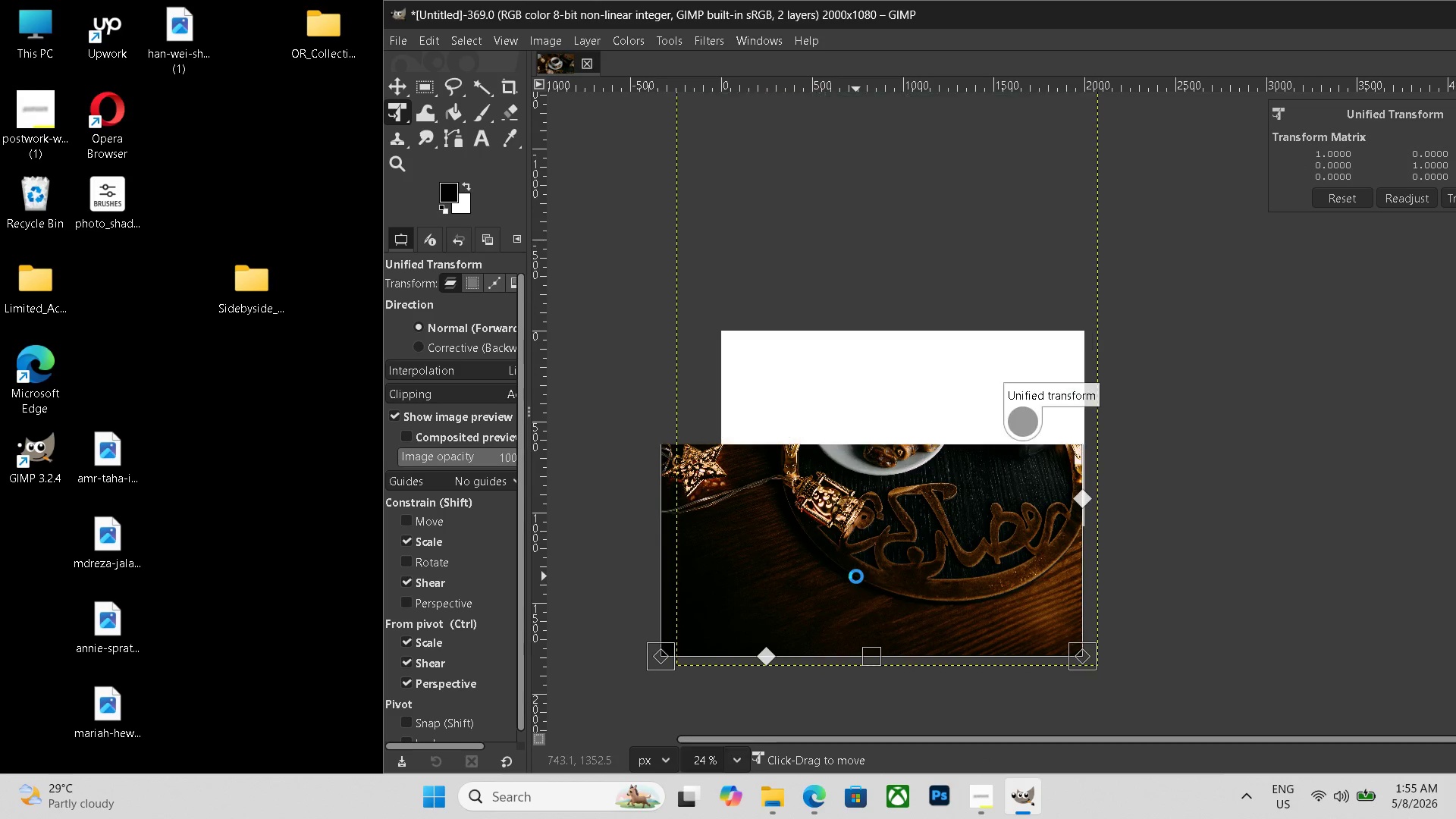 
key(Enter)
 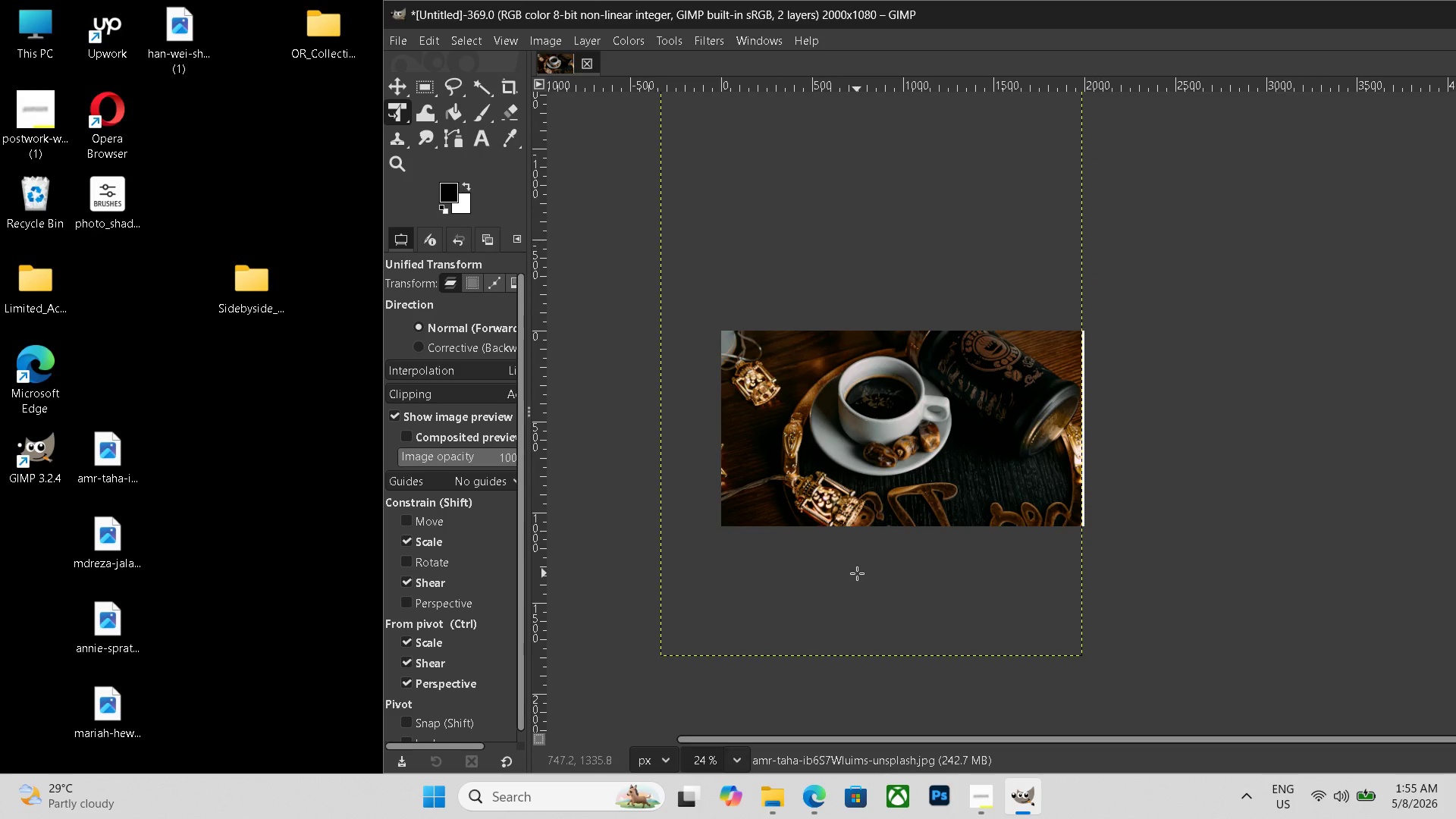 
key(Control+Z)
 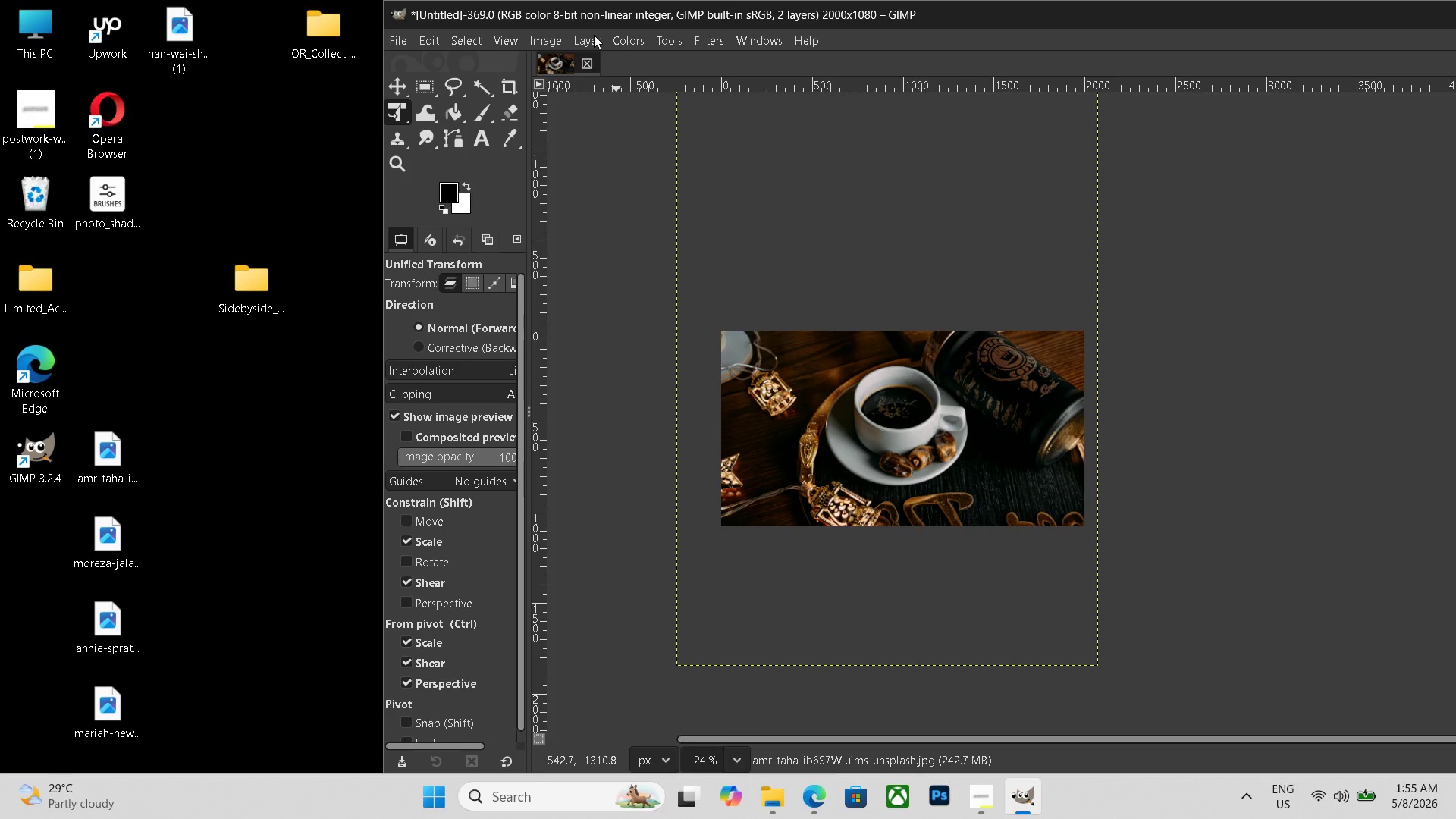 
left_click([594, 35])
 